 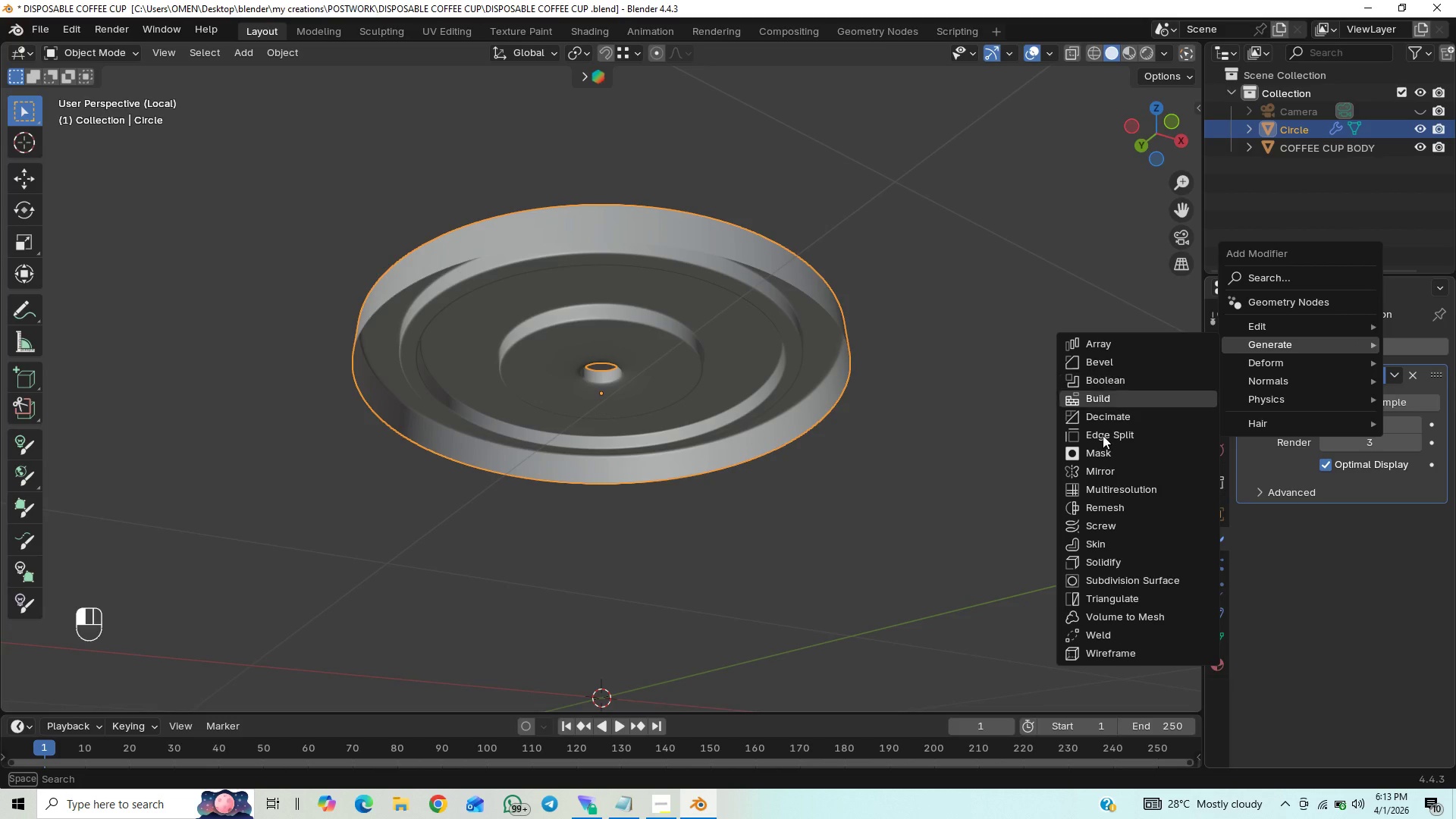 
left_click([1123, 564])
 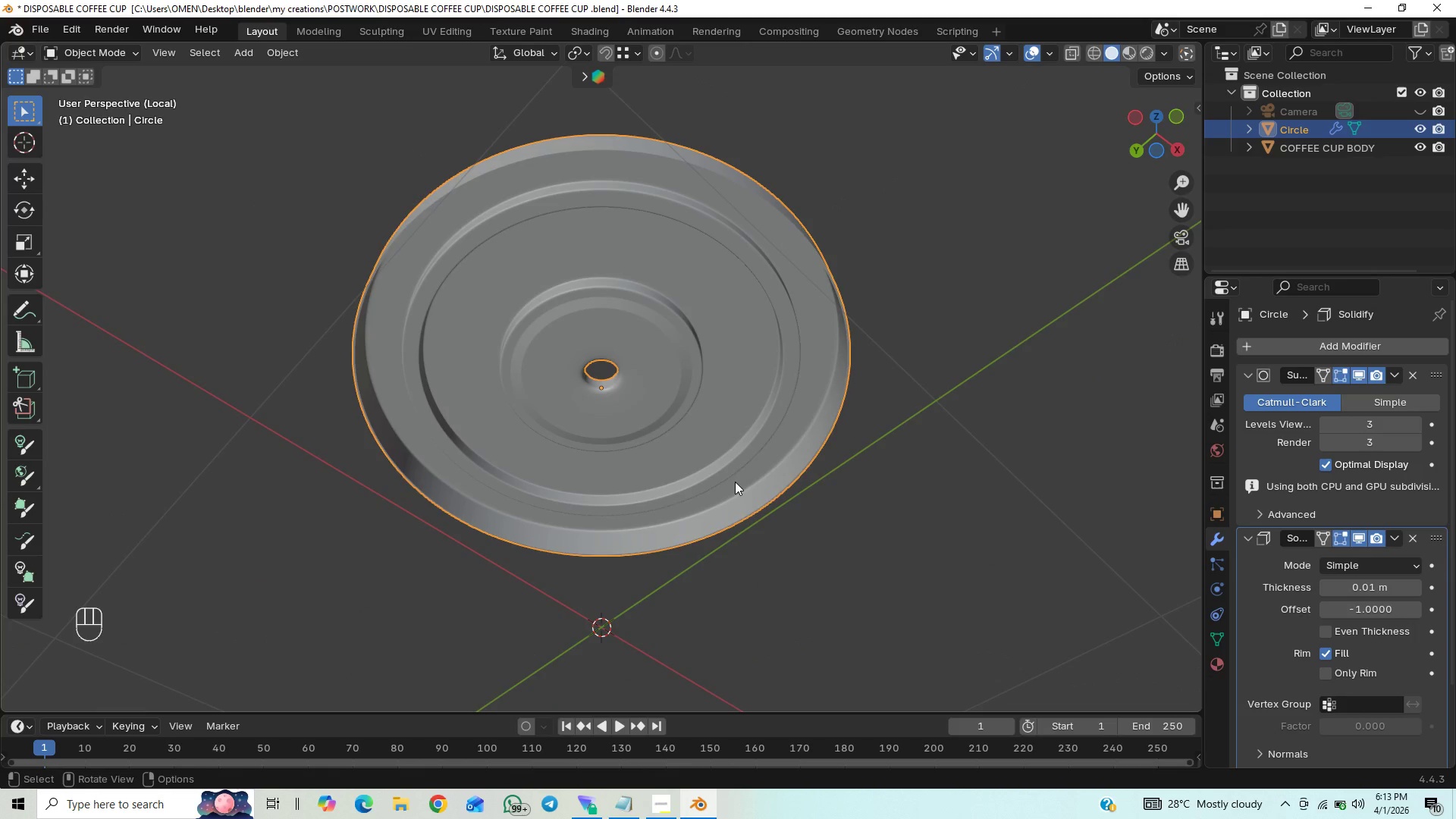 
scroll: coordinate [733, 479], scroll_direction: up, amount: 2.0
 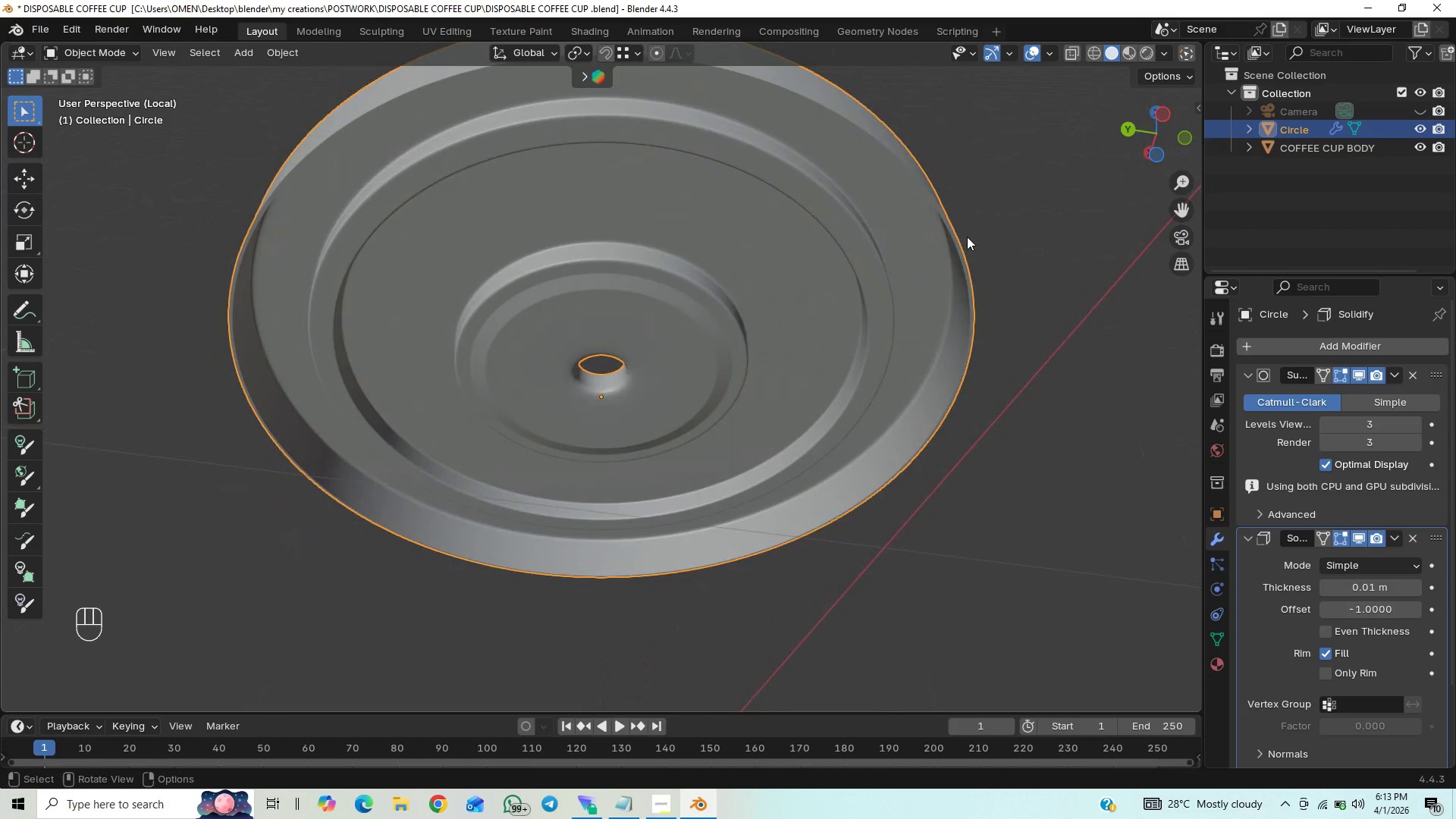 
wait(6.75)
 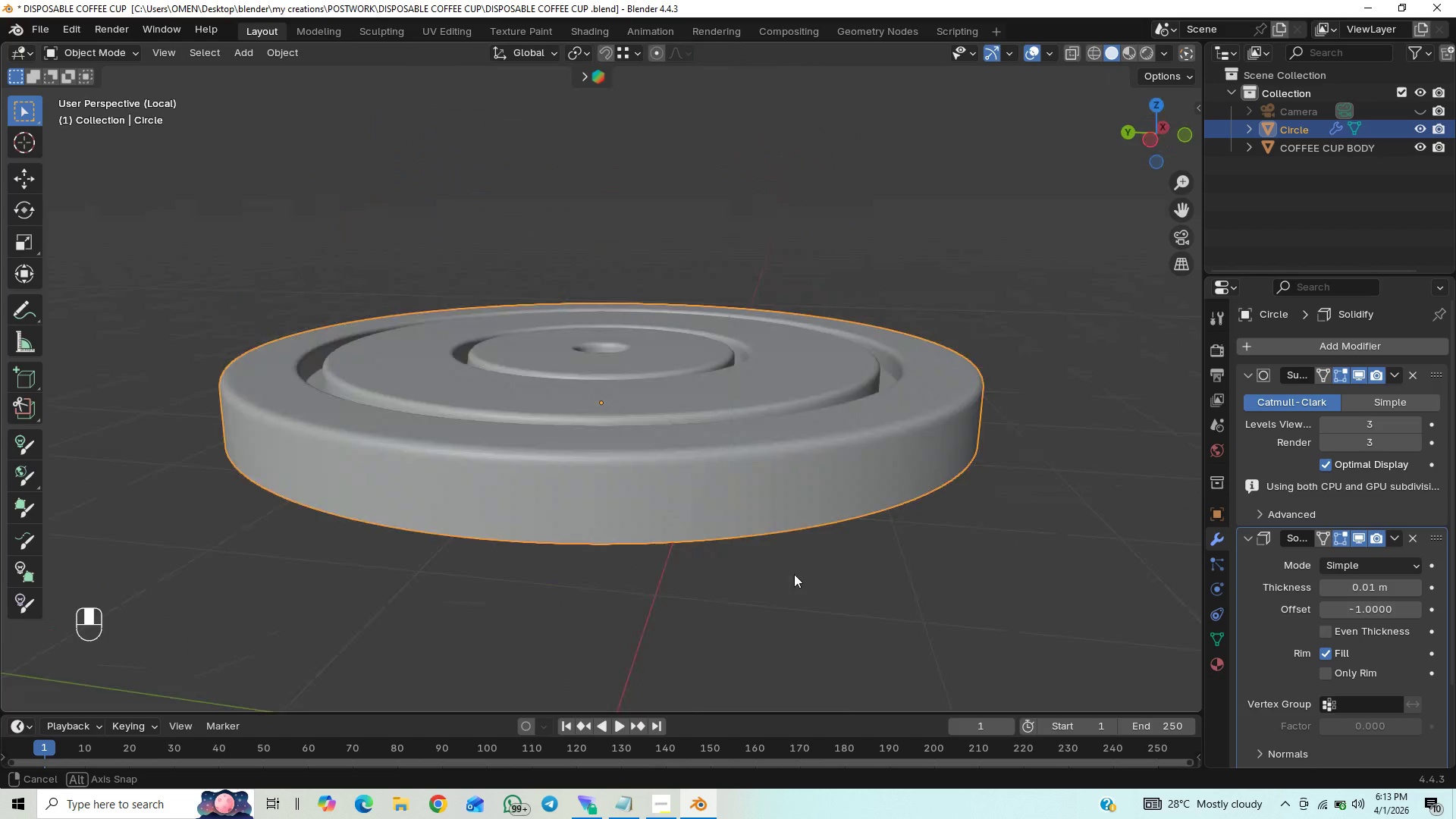 
key(Tab)
 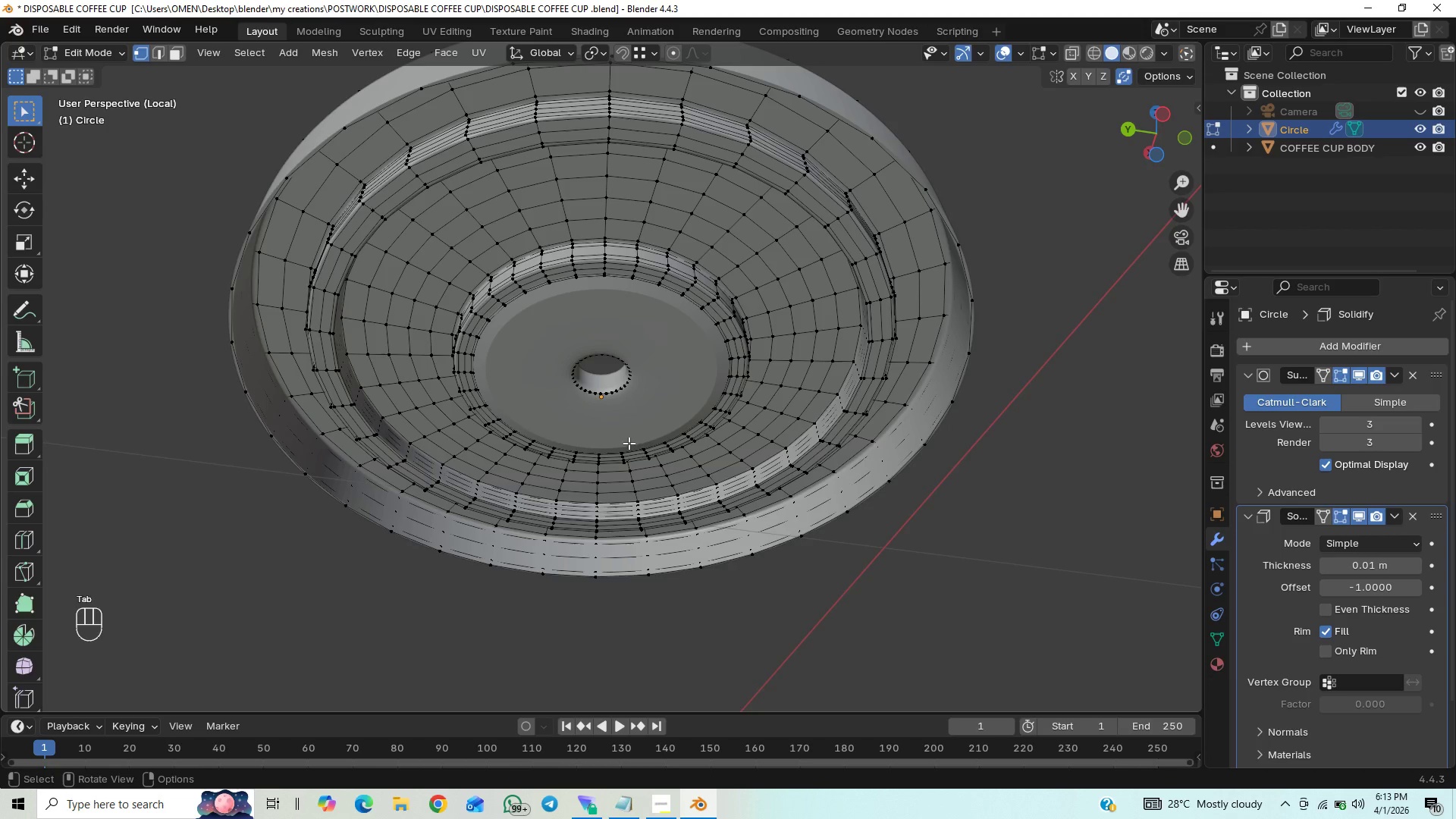 
key(Tab)
 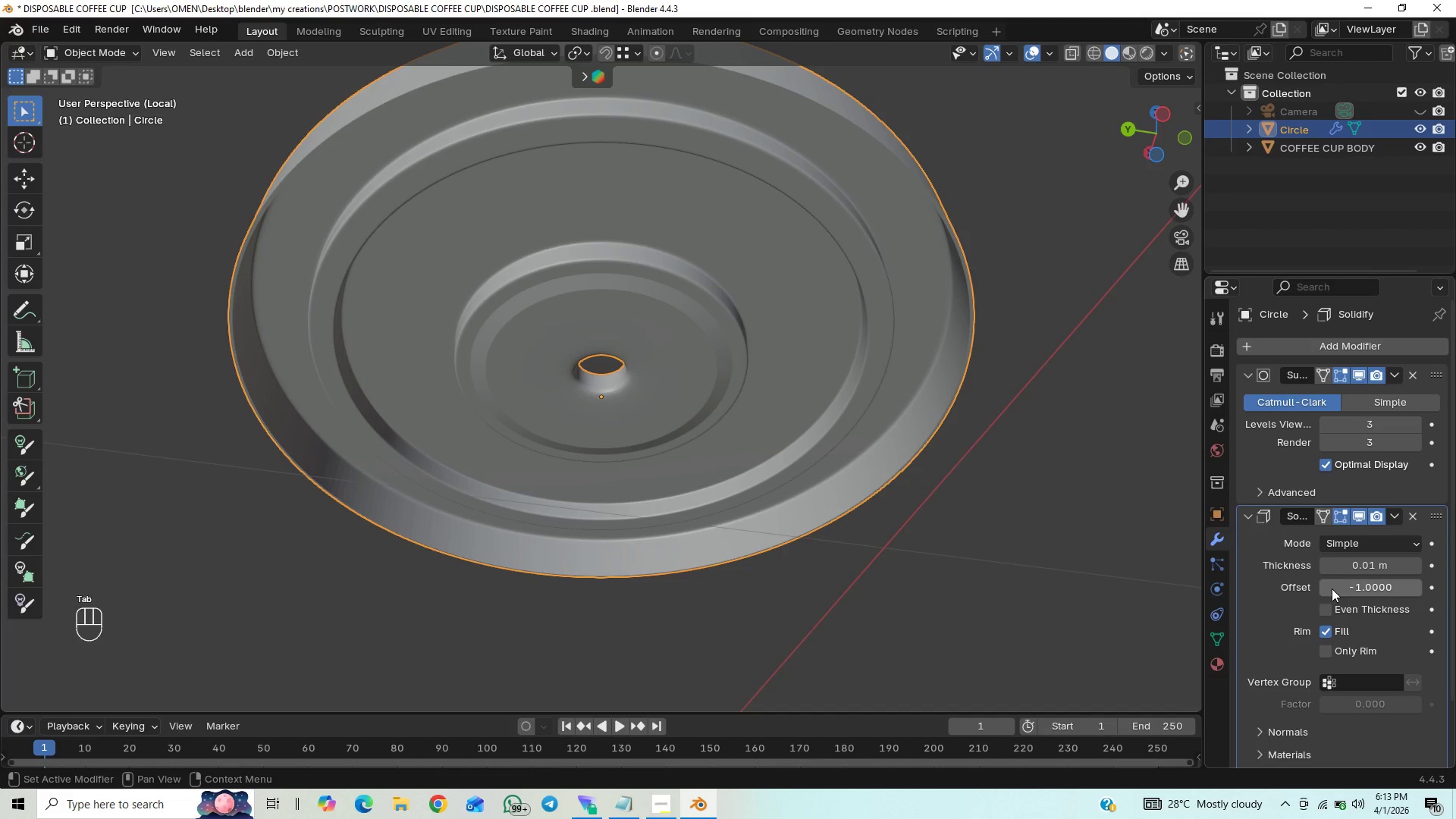 
left_click_drag(start_coordinate=[1379, 564], to_coordinate=[215, 564])
 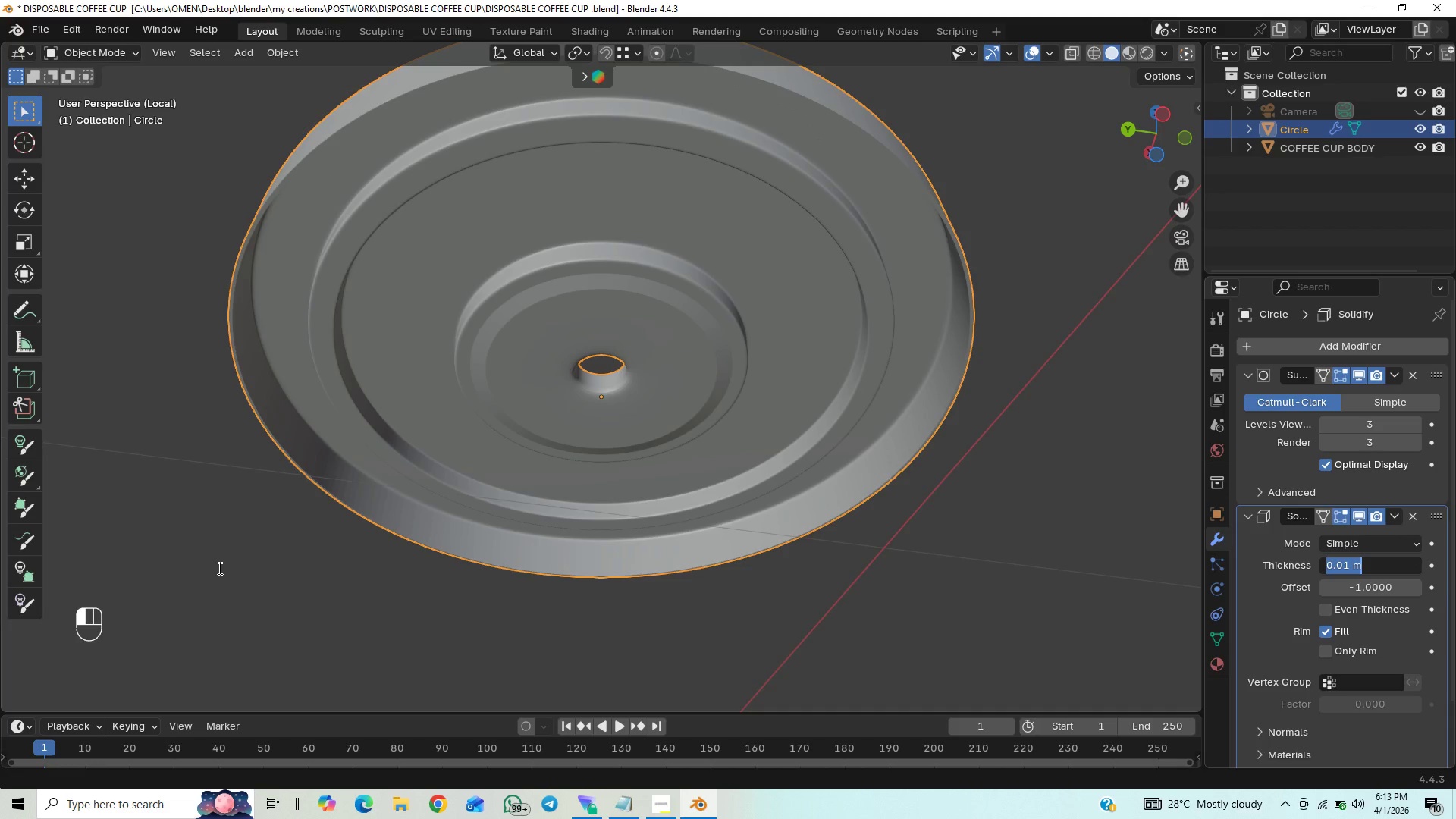 
key(ArrowRight)
 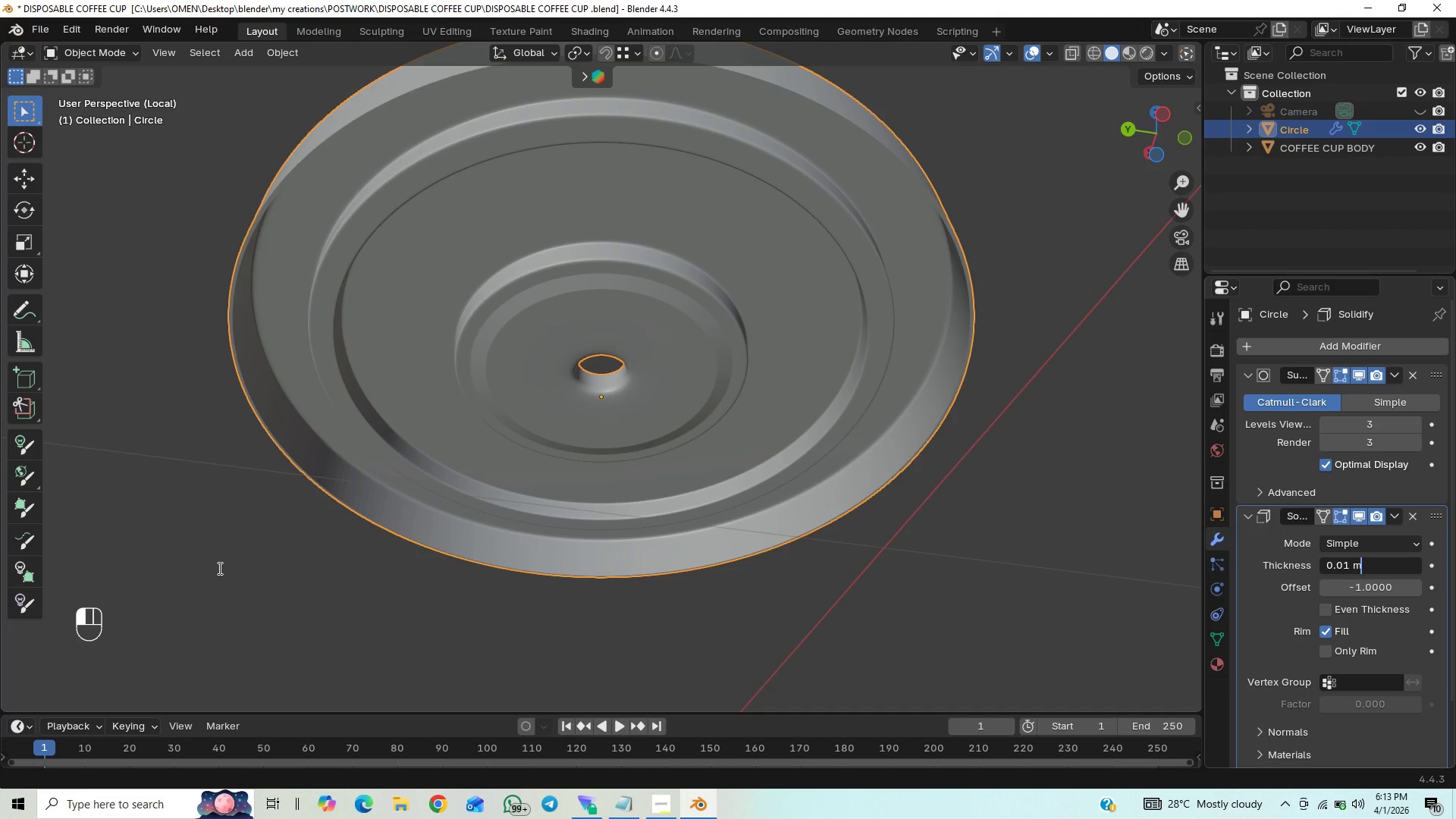 
key(ArrowLeft)
 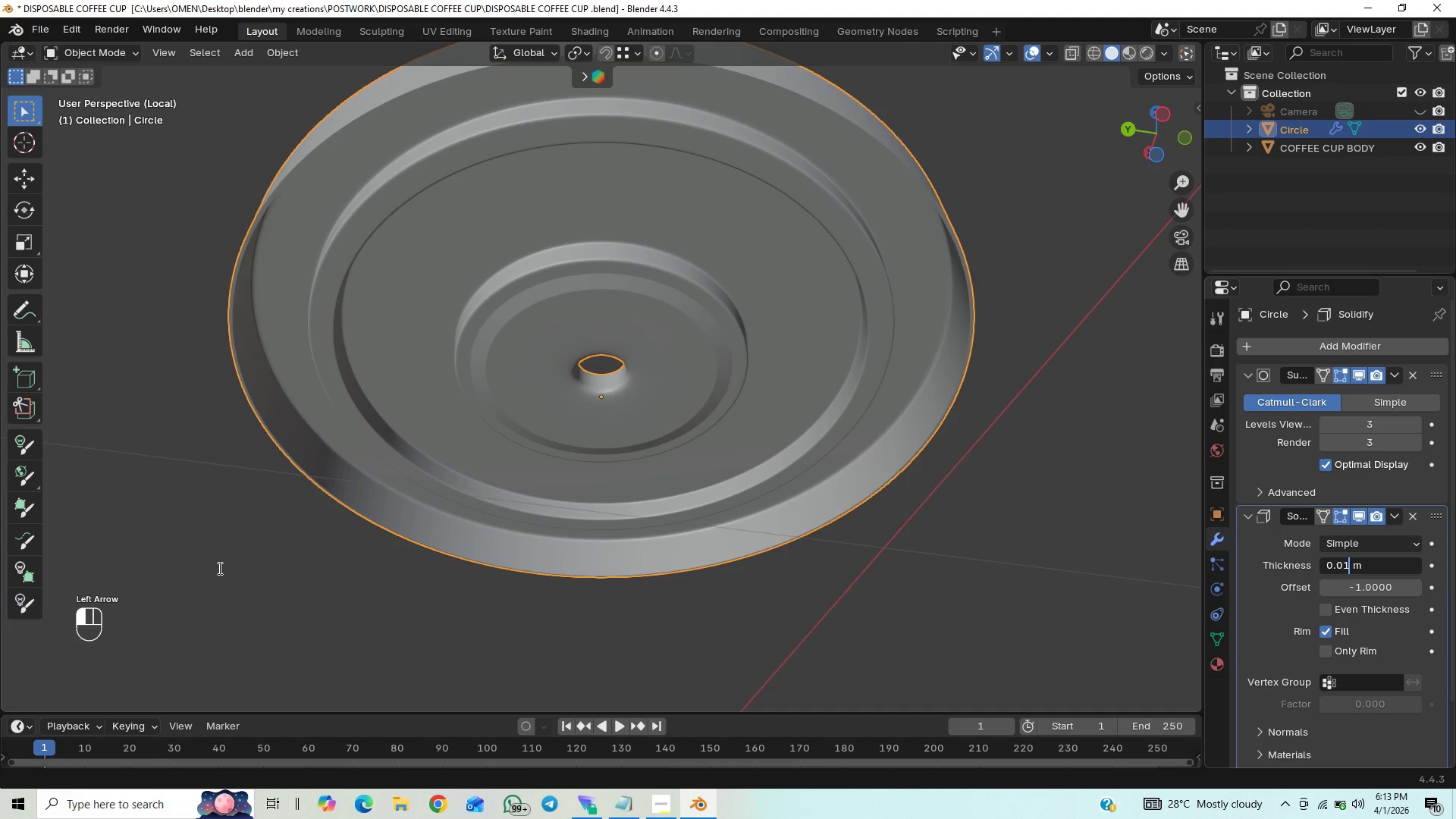 
key(ArrowLeft)
 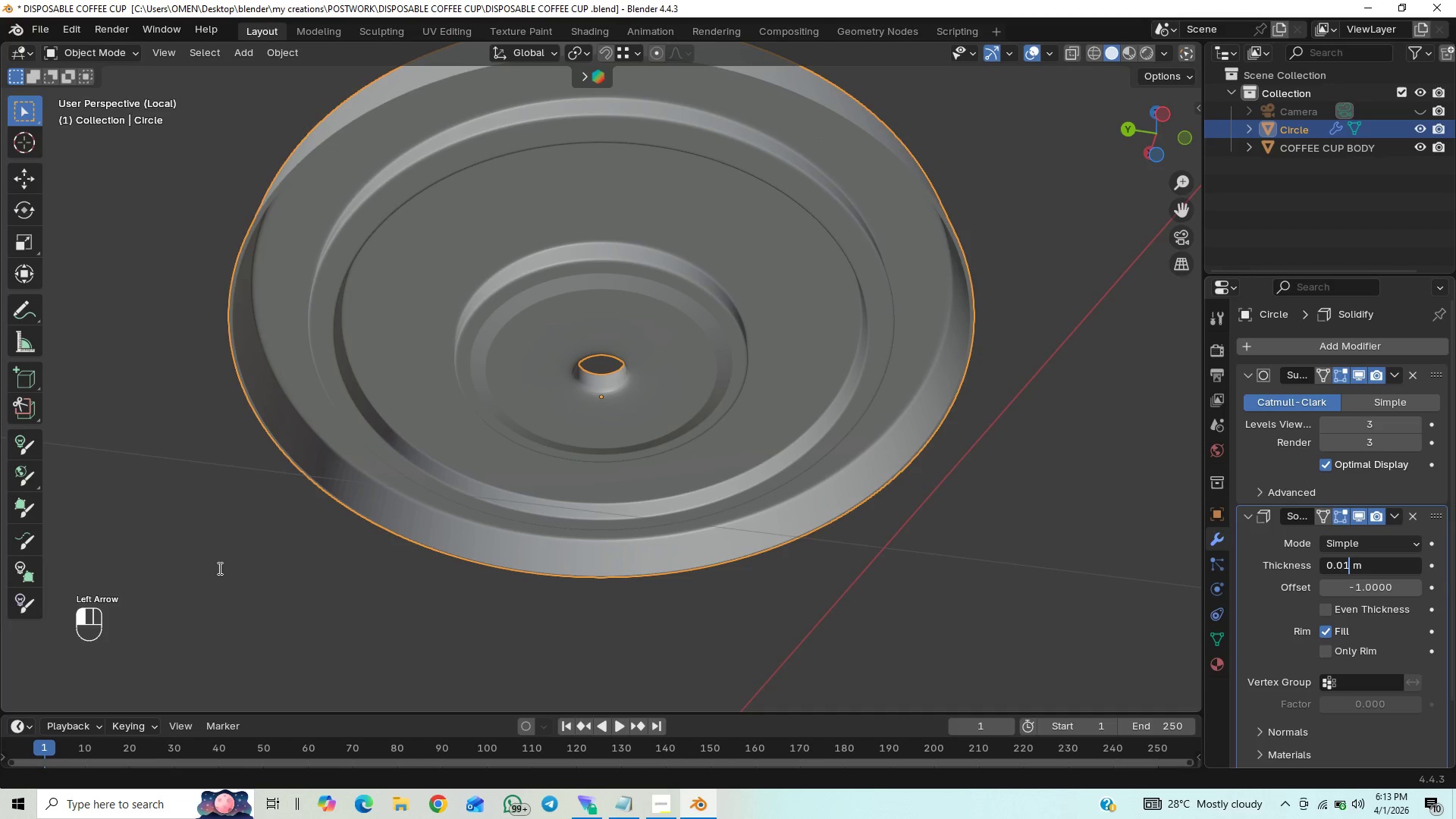 
key(Backspace)
type(02)
 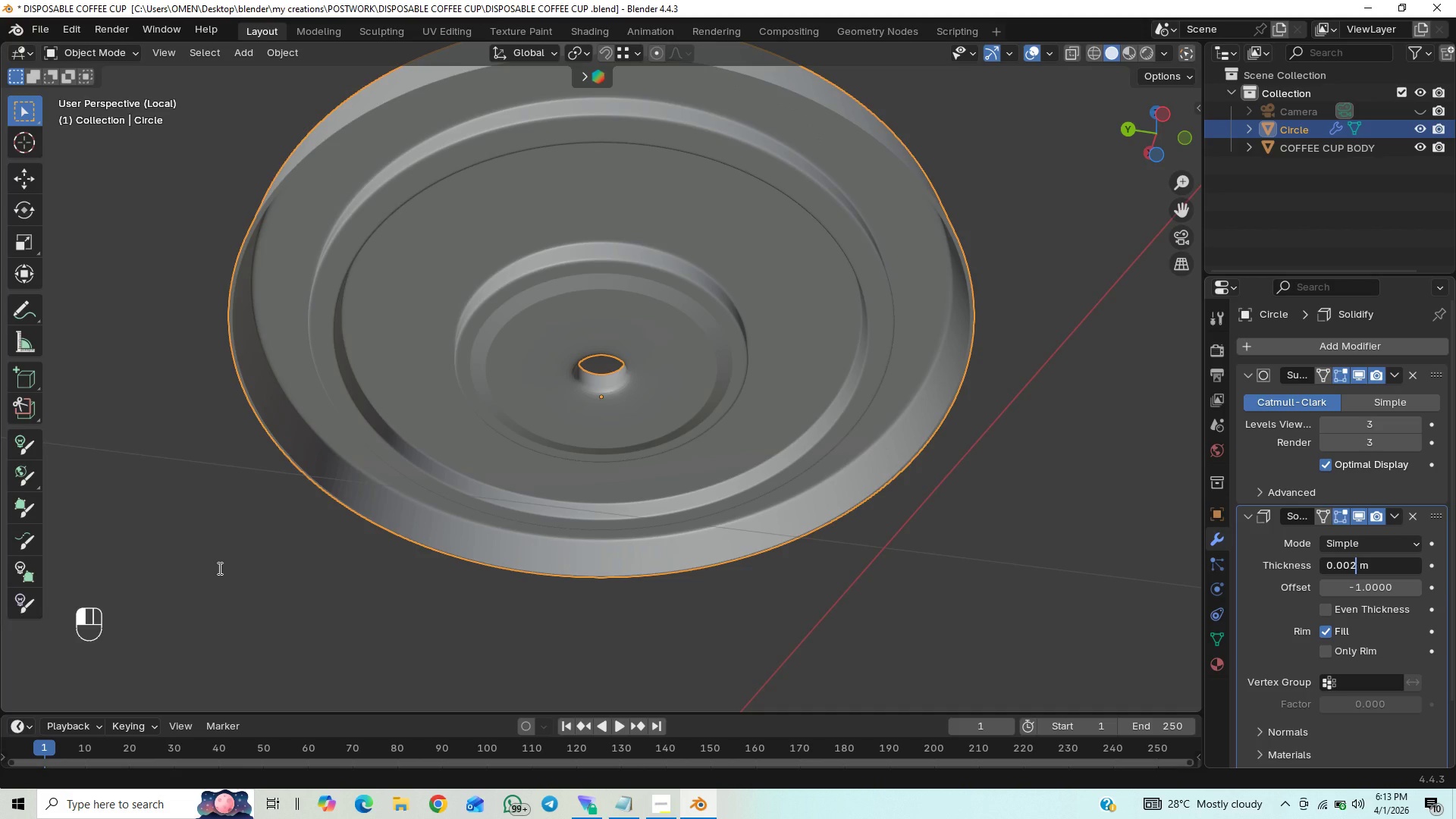 
key(Enter)
 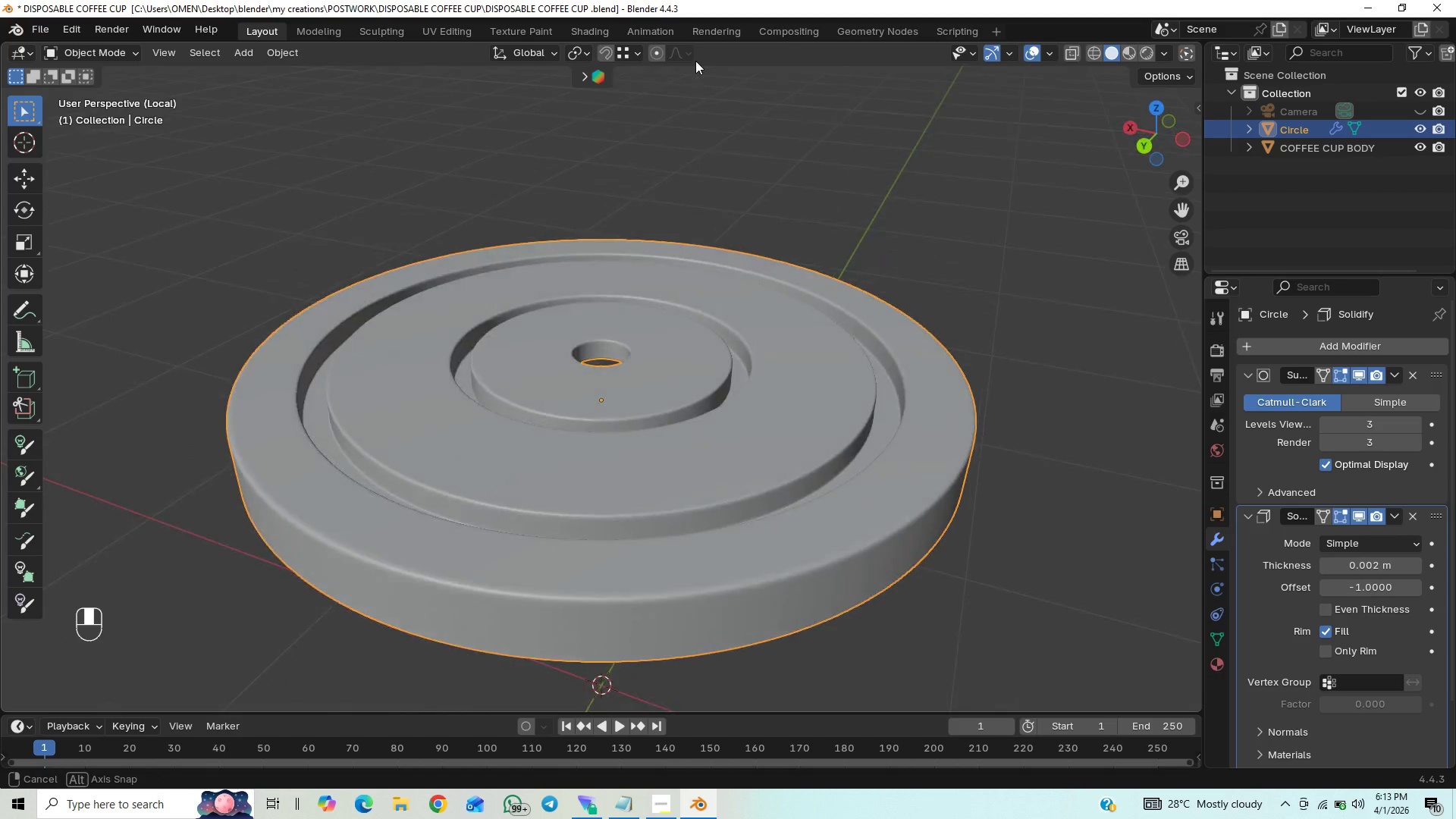 
wait(7.05)
 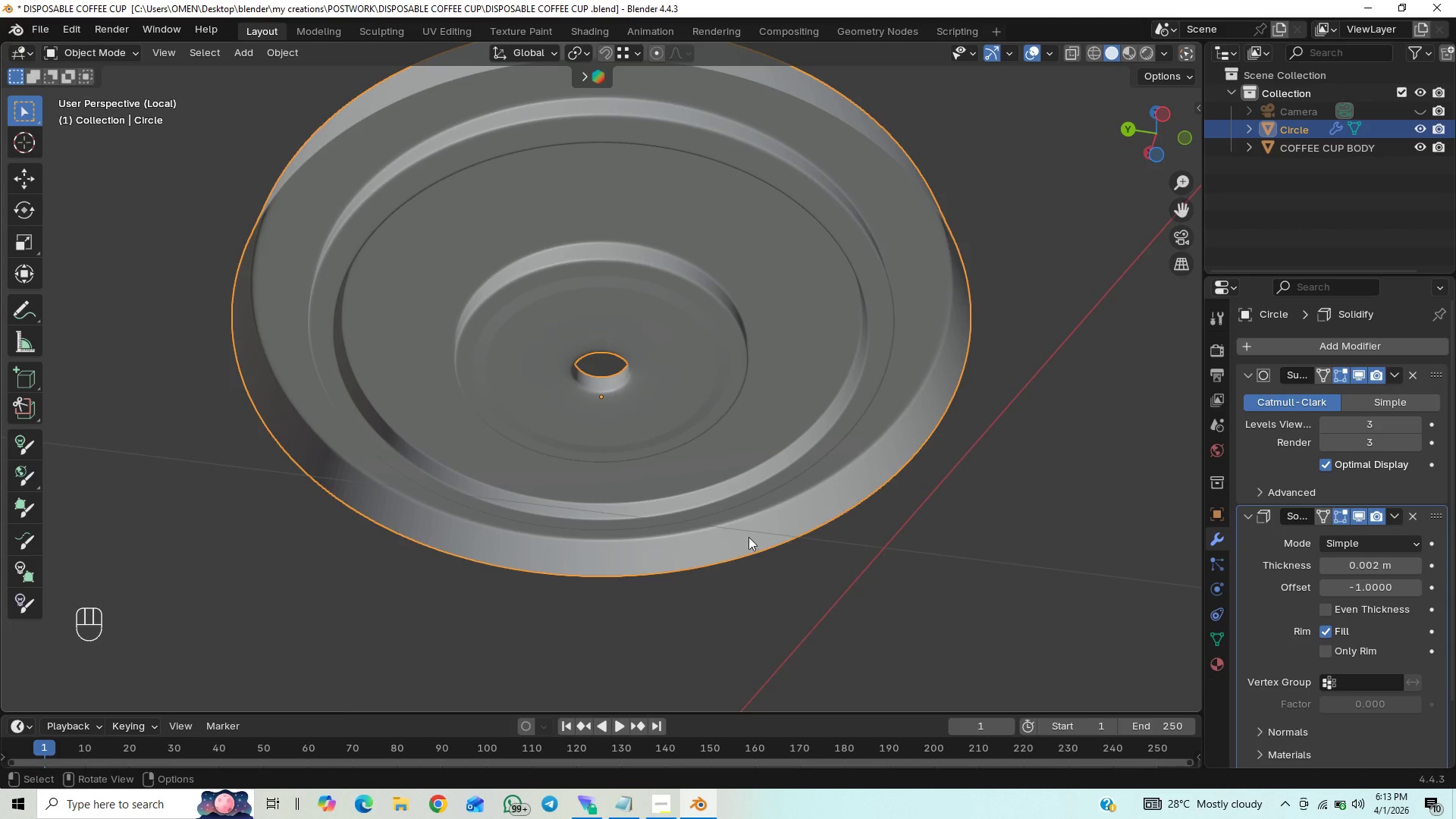 
scroll: coordinate [623, 384], scroll_direction: up, amount: 4.0
 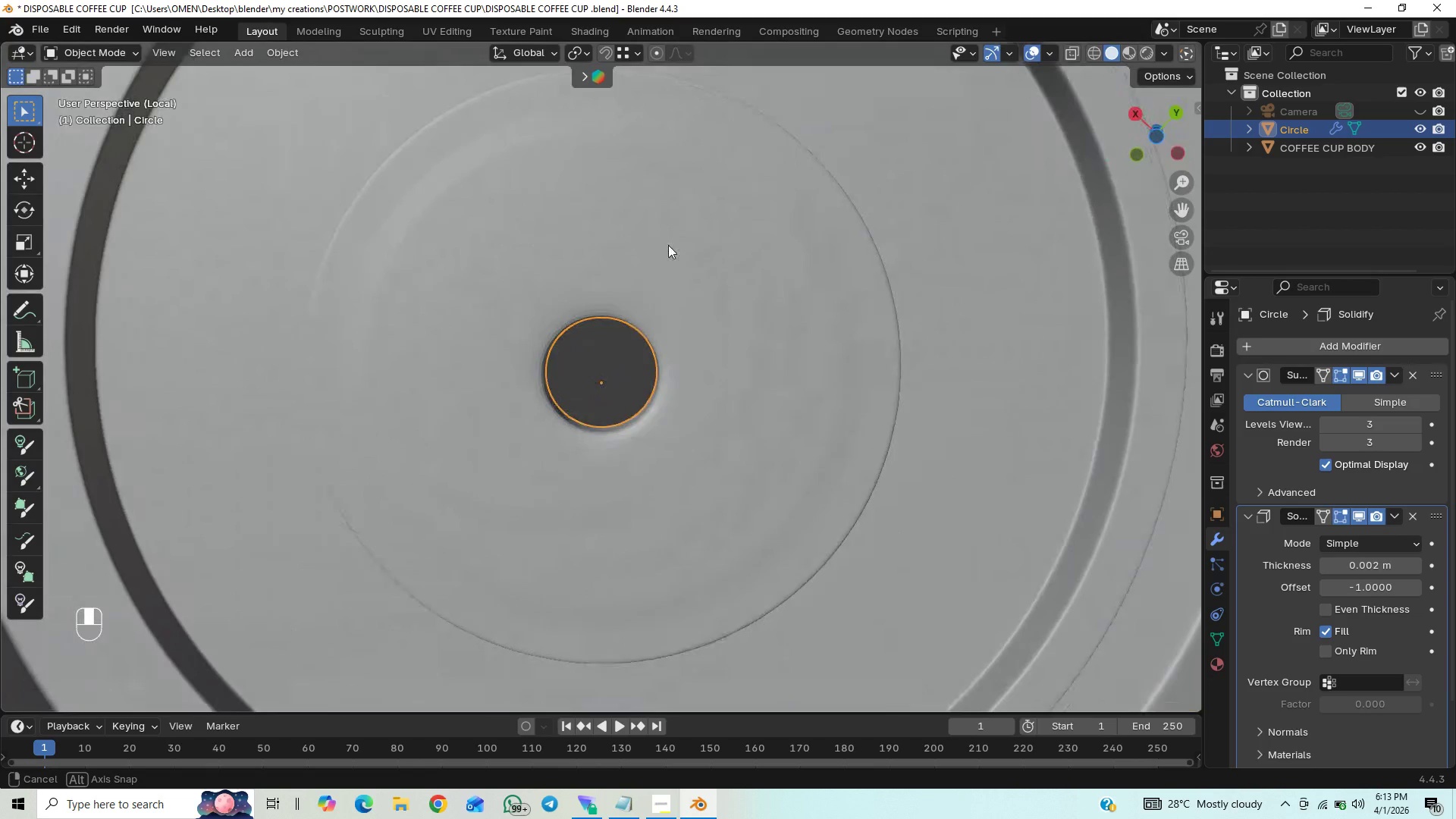 
right_click([665, 293])
 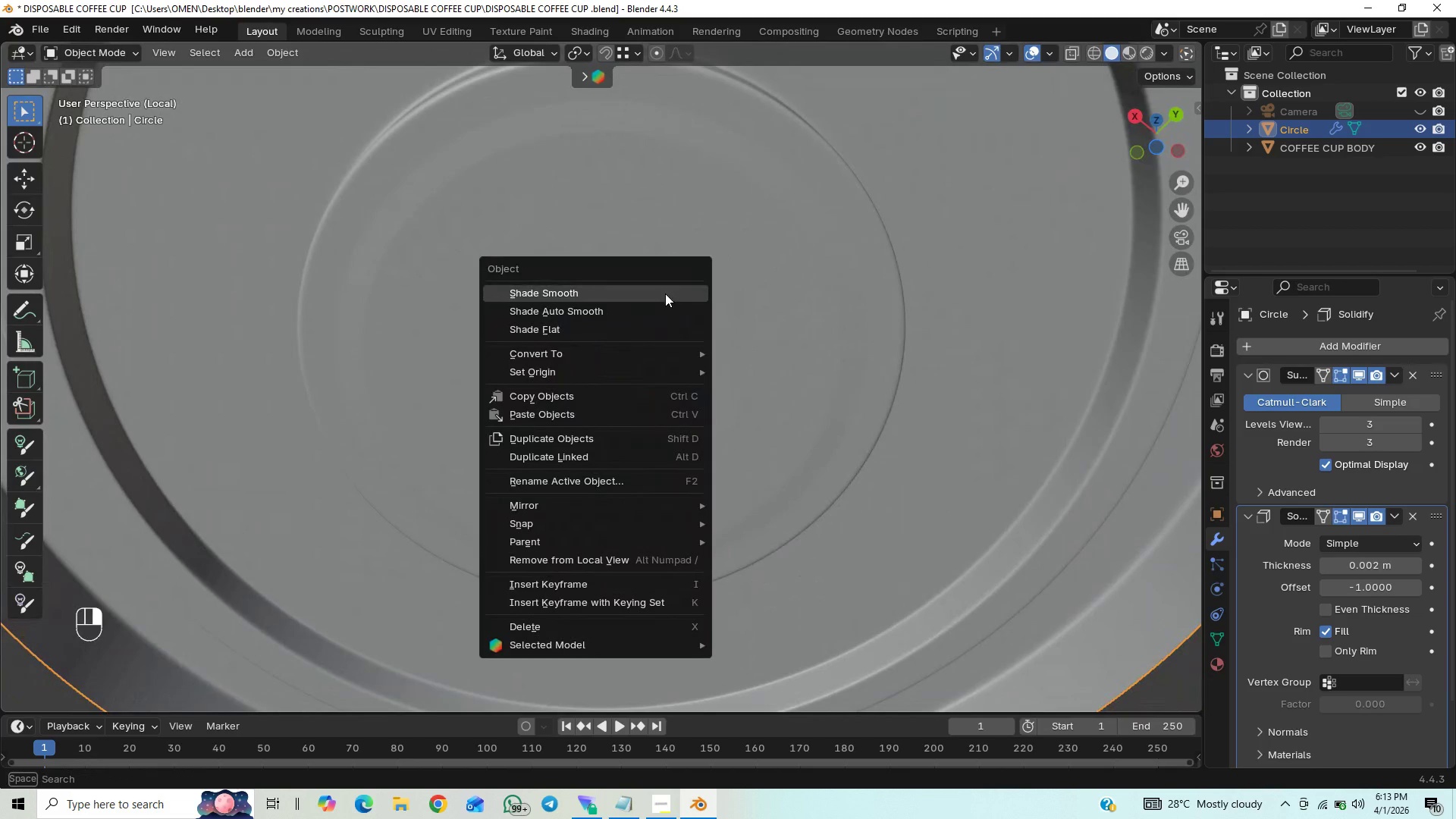 
left_click([665, 293])
 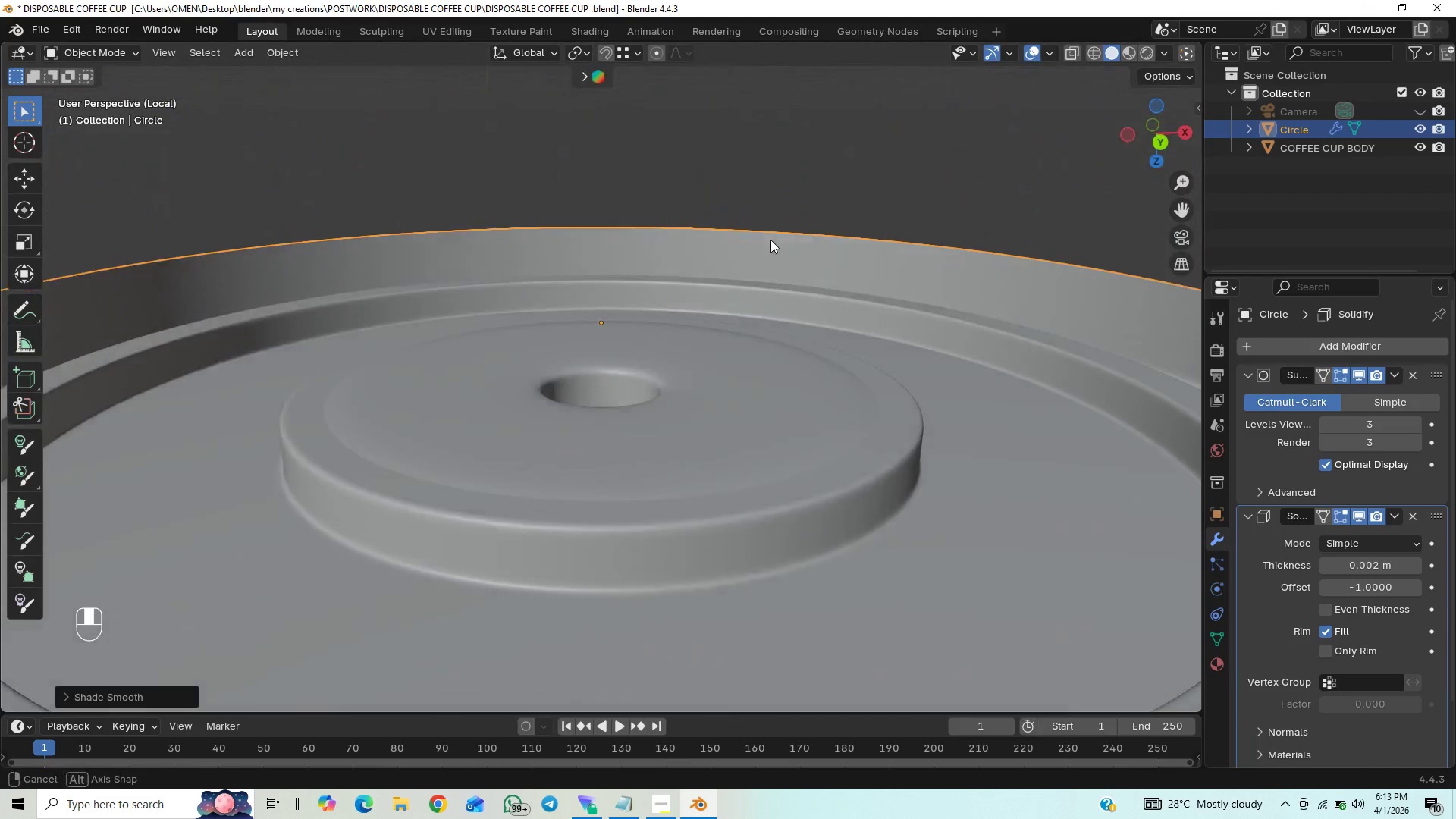 
wait(14.02)
 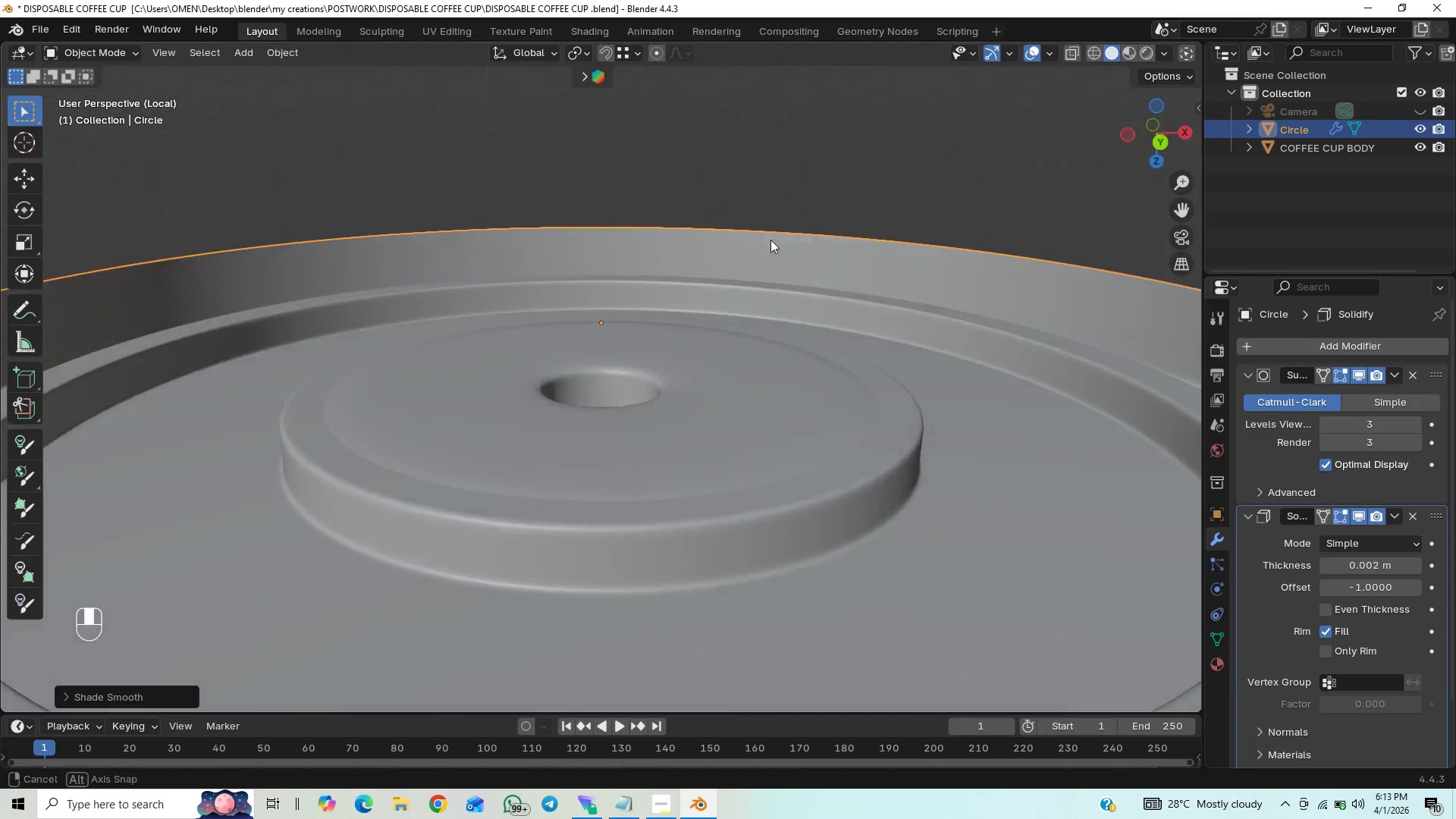 
left_click([1329, 562])
 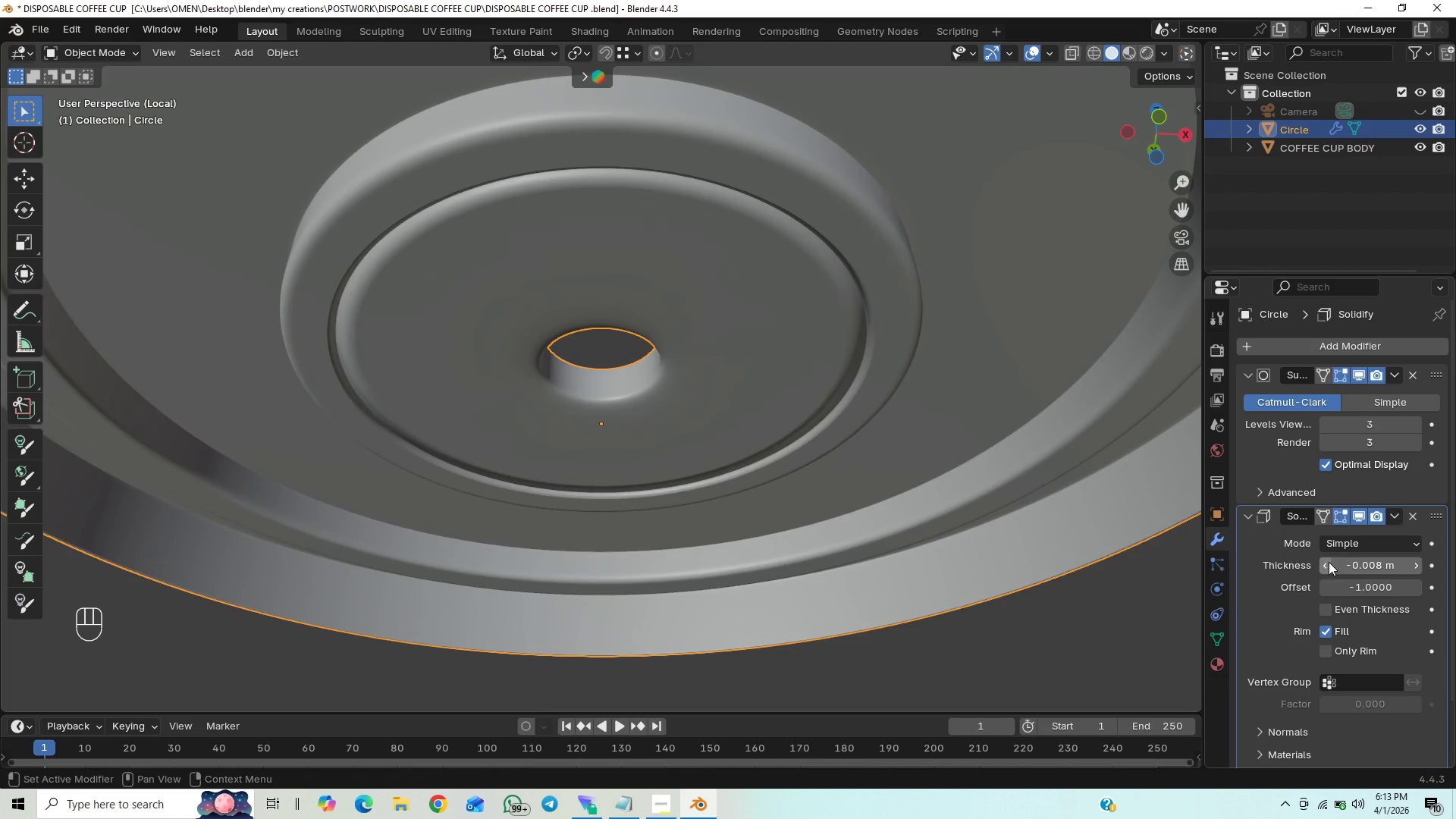 
left_click([1329, 562])
 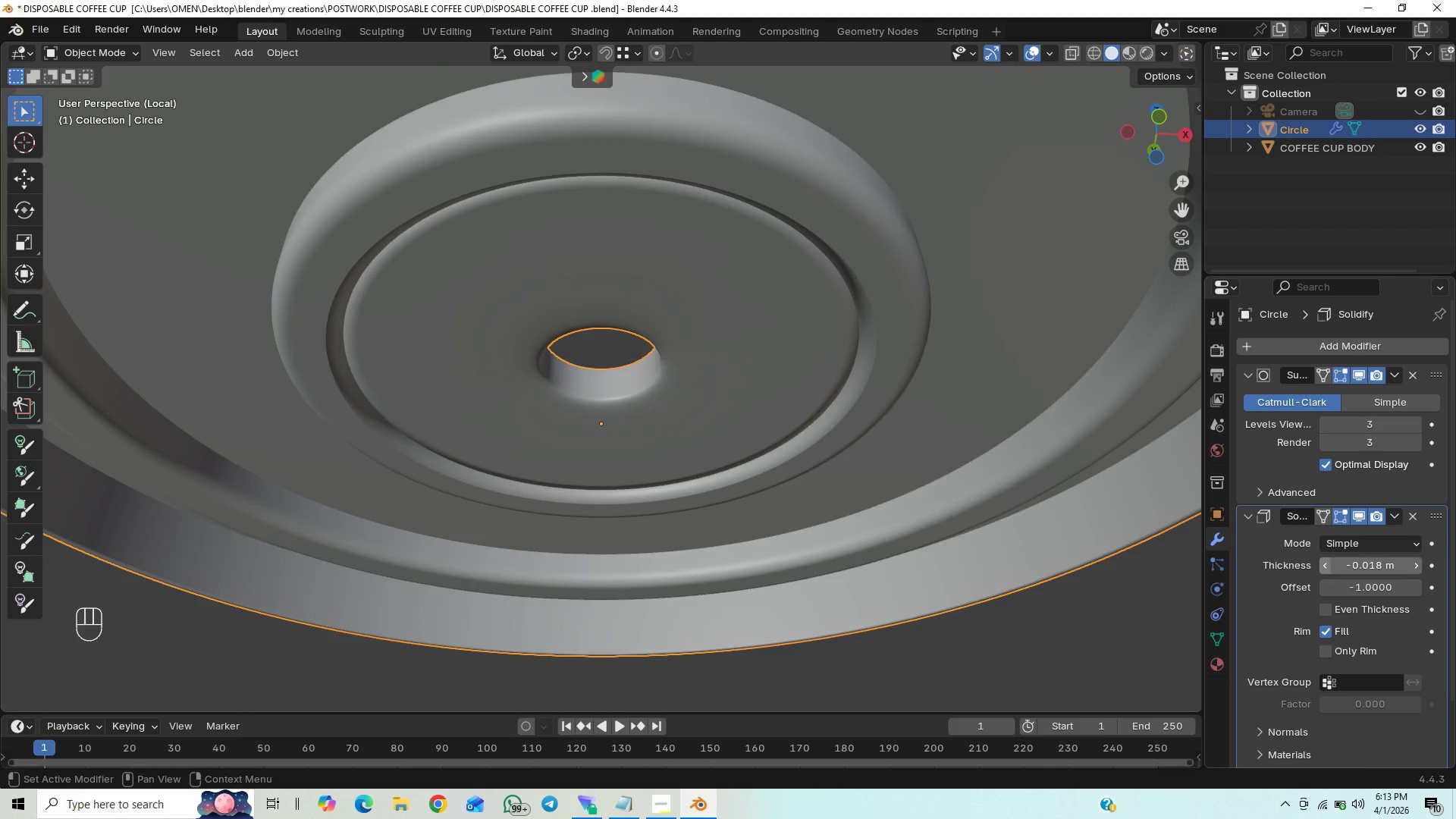 
left_click([1328, 562])
 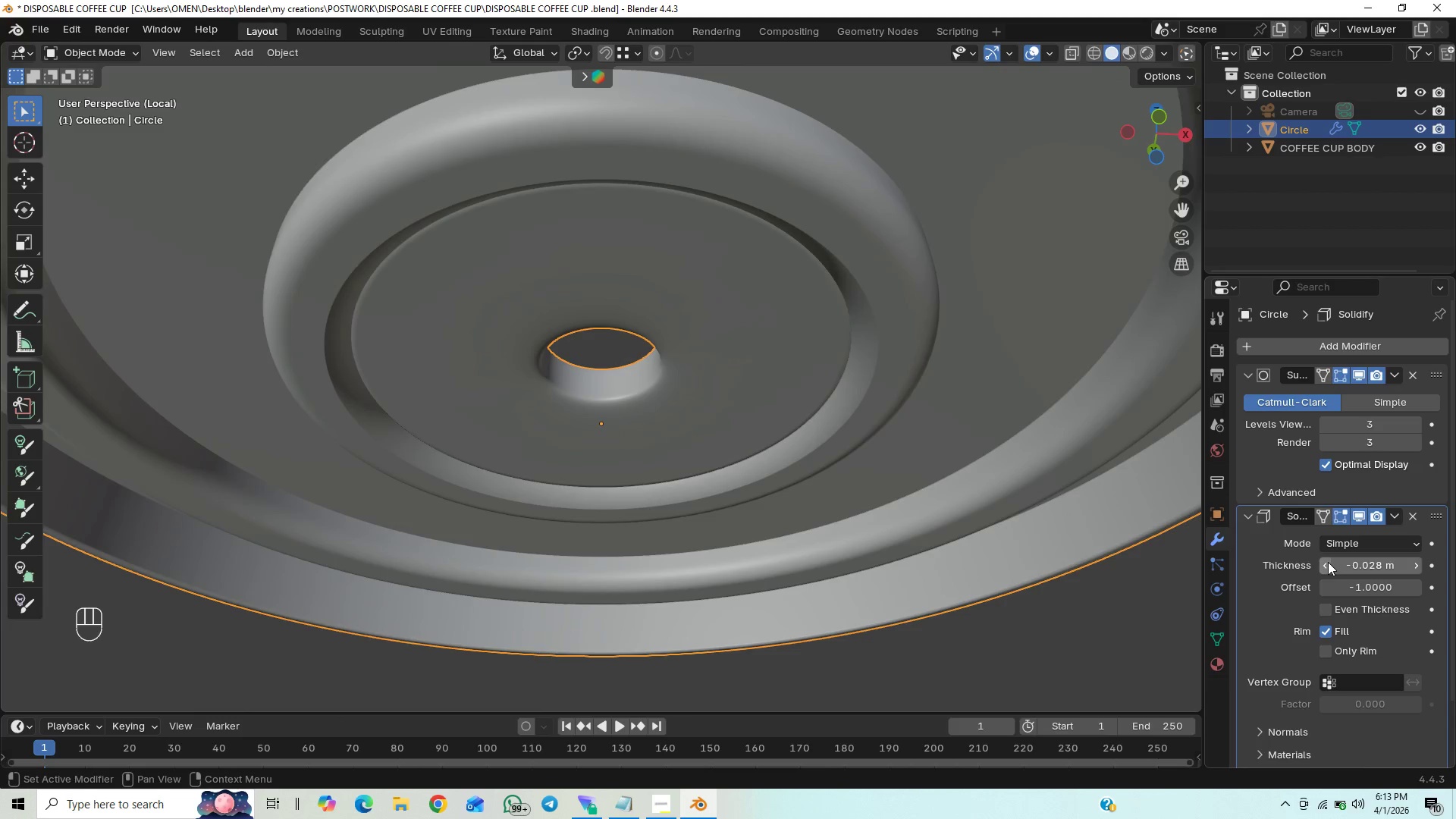 
left_click_drag(start_coordinate=[1328, 562], to_coordinate=[162, 563])
 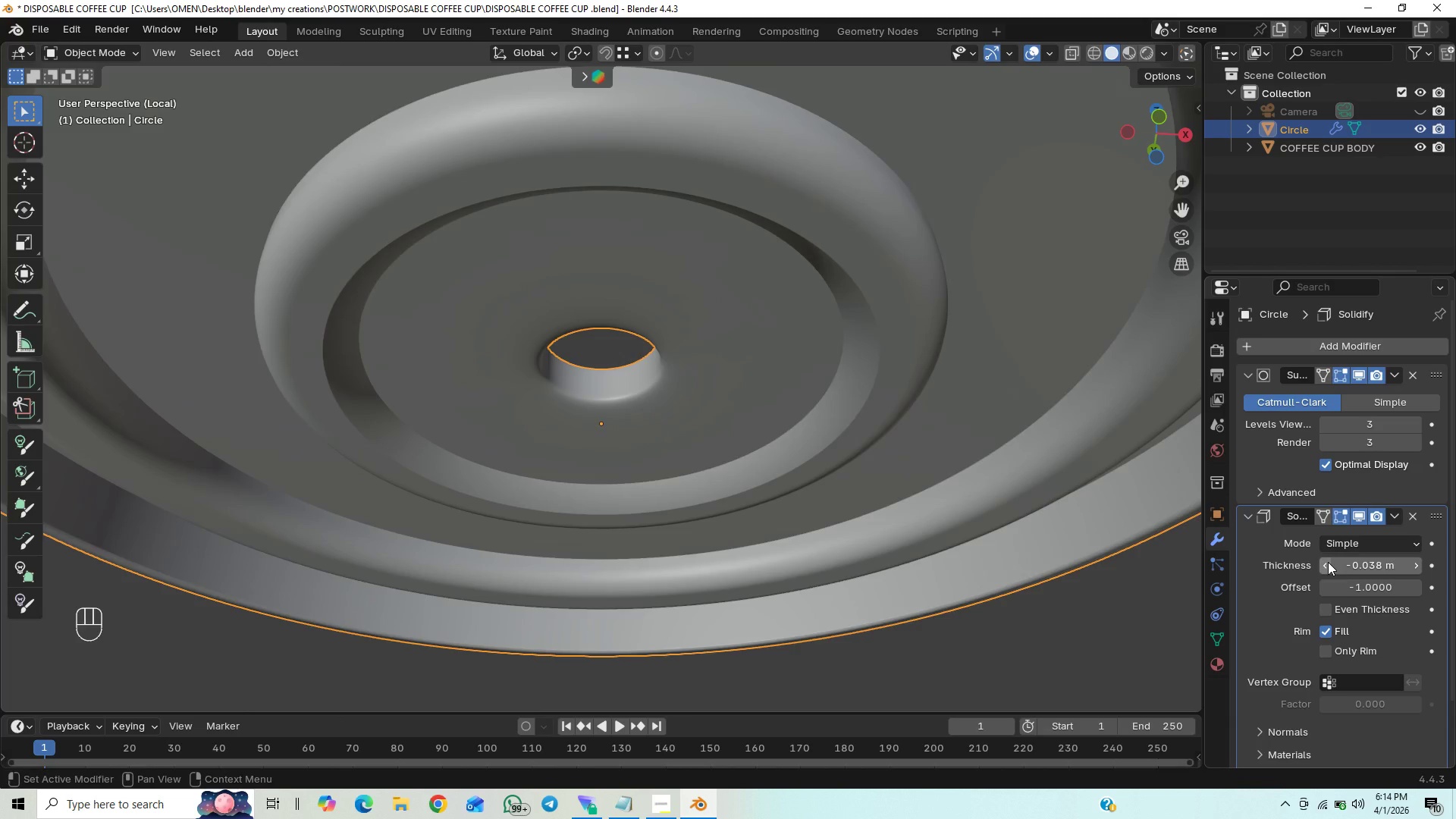 
left_click([1328, 562])
 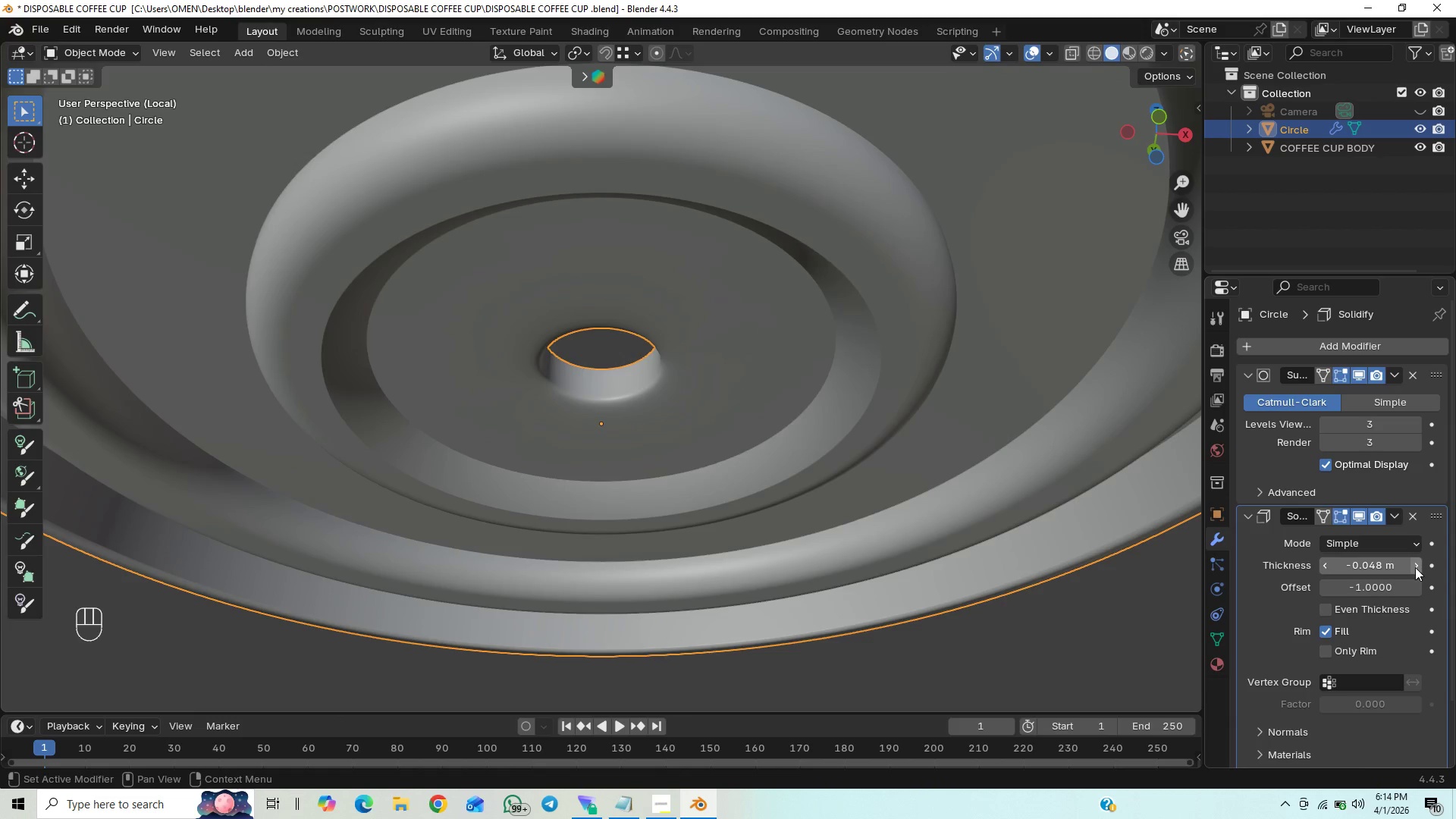 
double_click([1415, 567])
 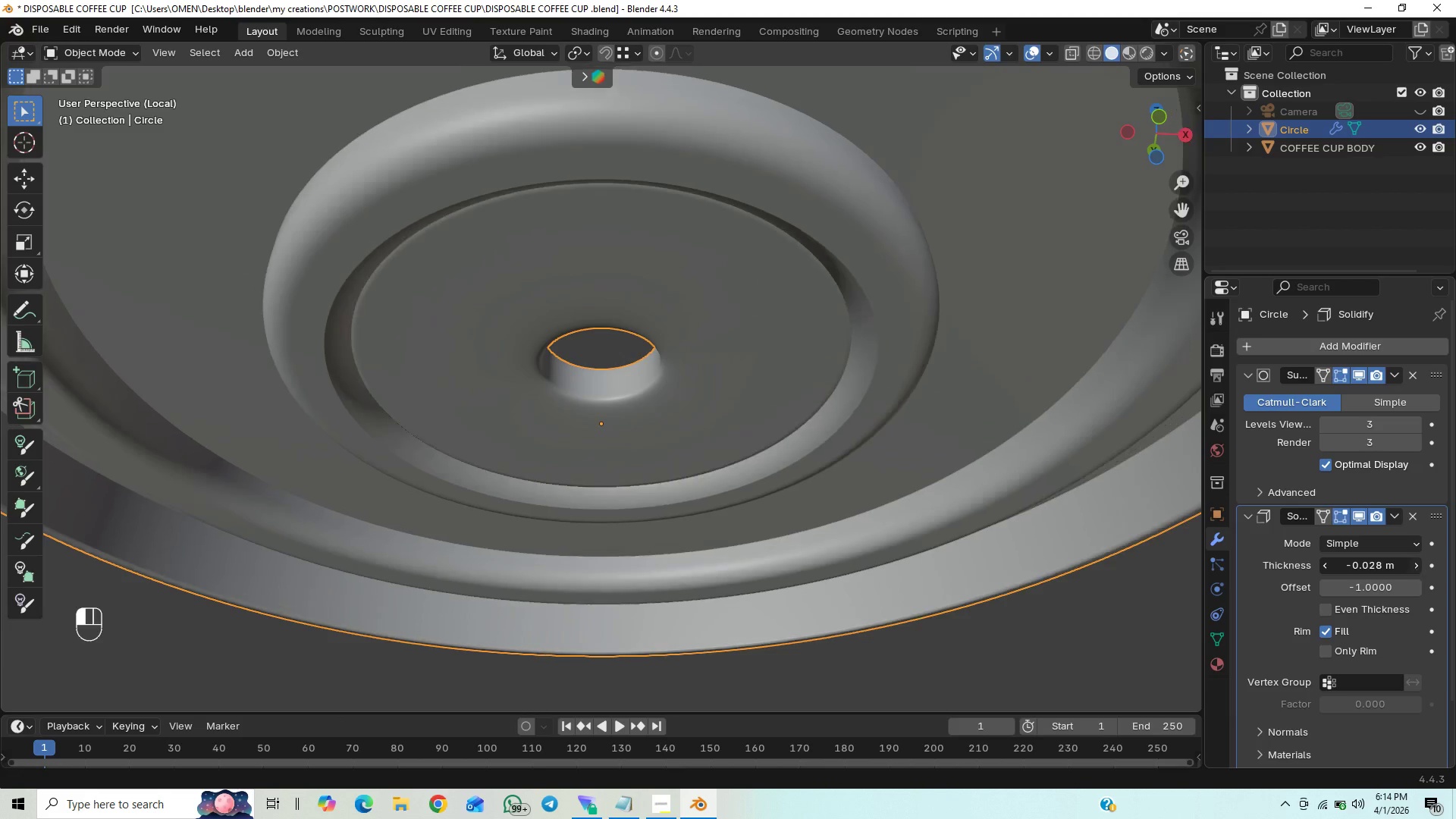 
triple_click([1415, 567])
 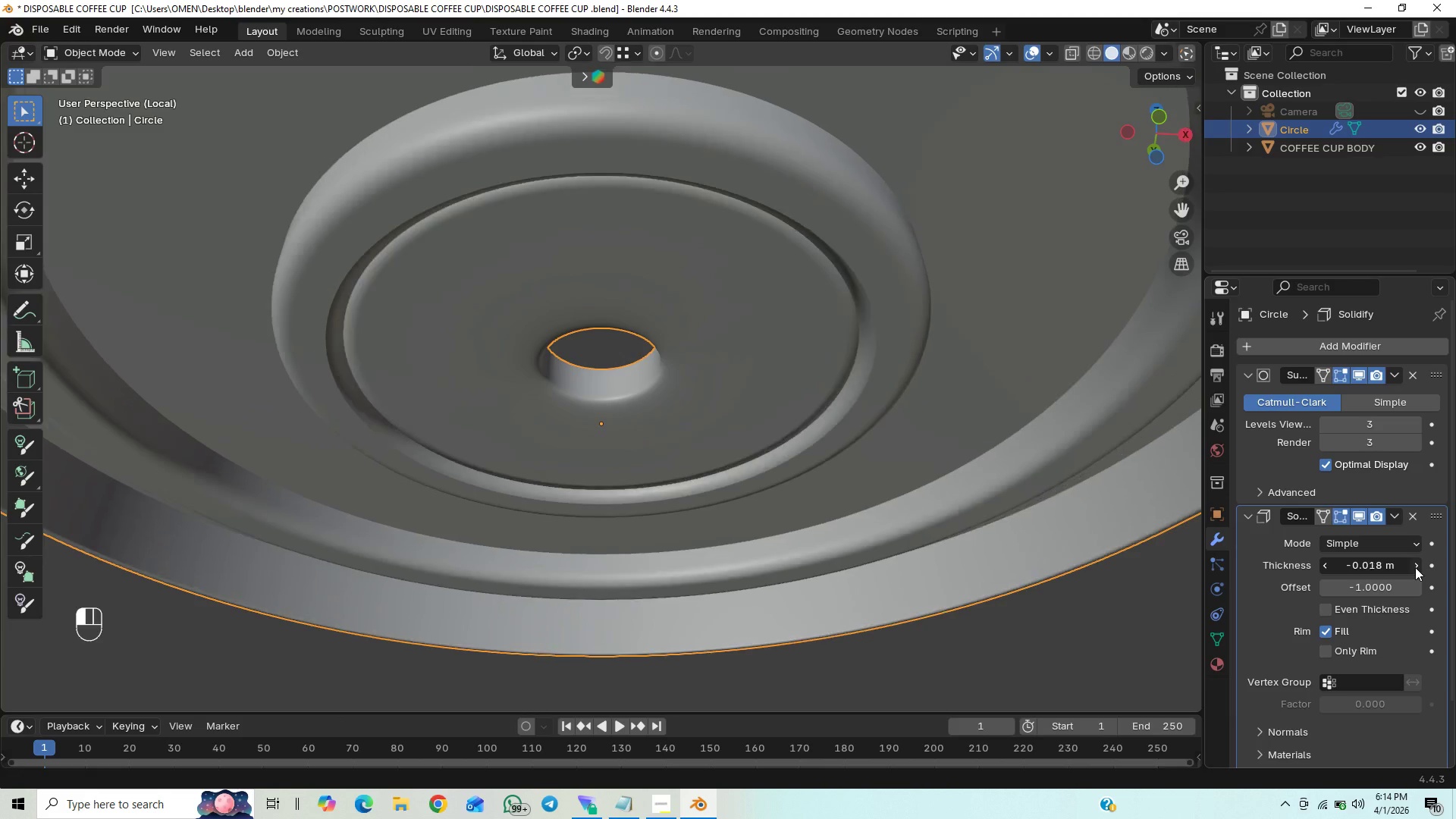 
triple_click([1415, 567])
 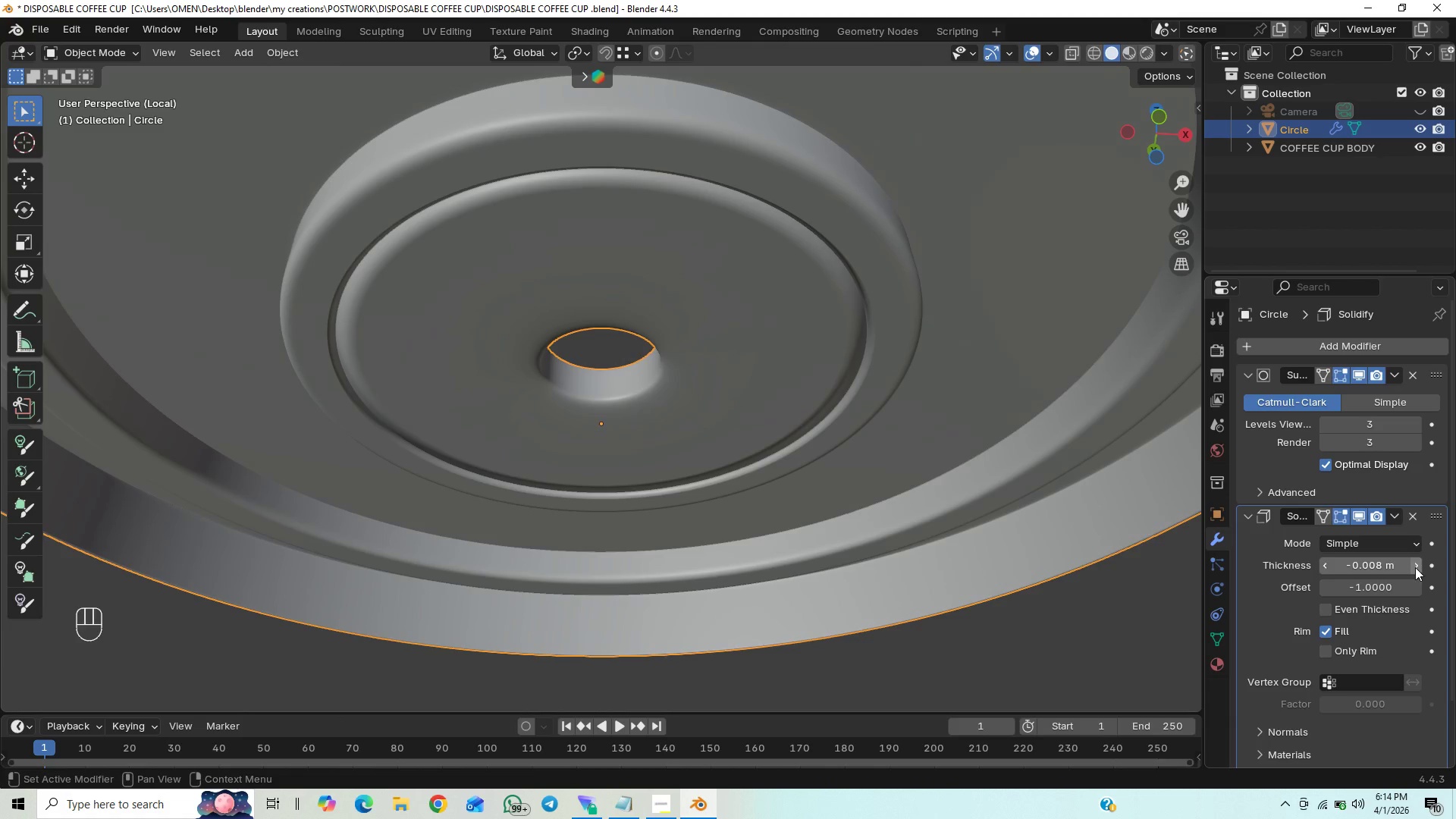 
triple_click([1415, 567])
 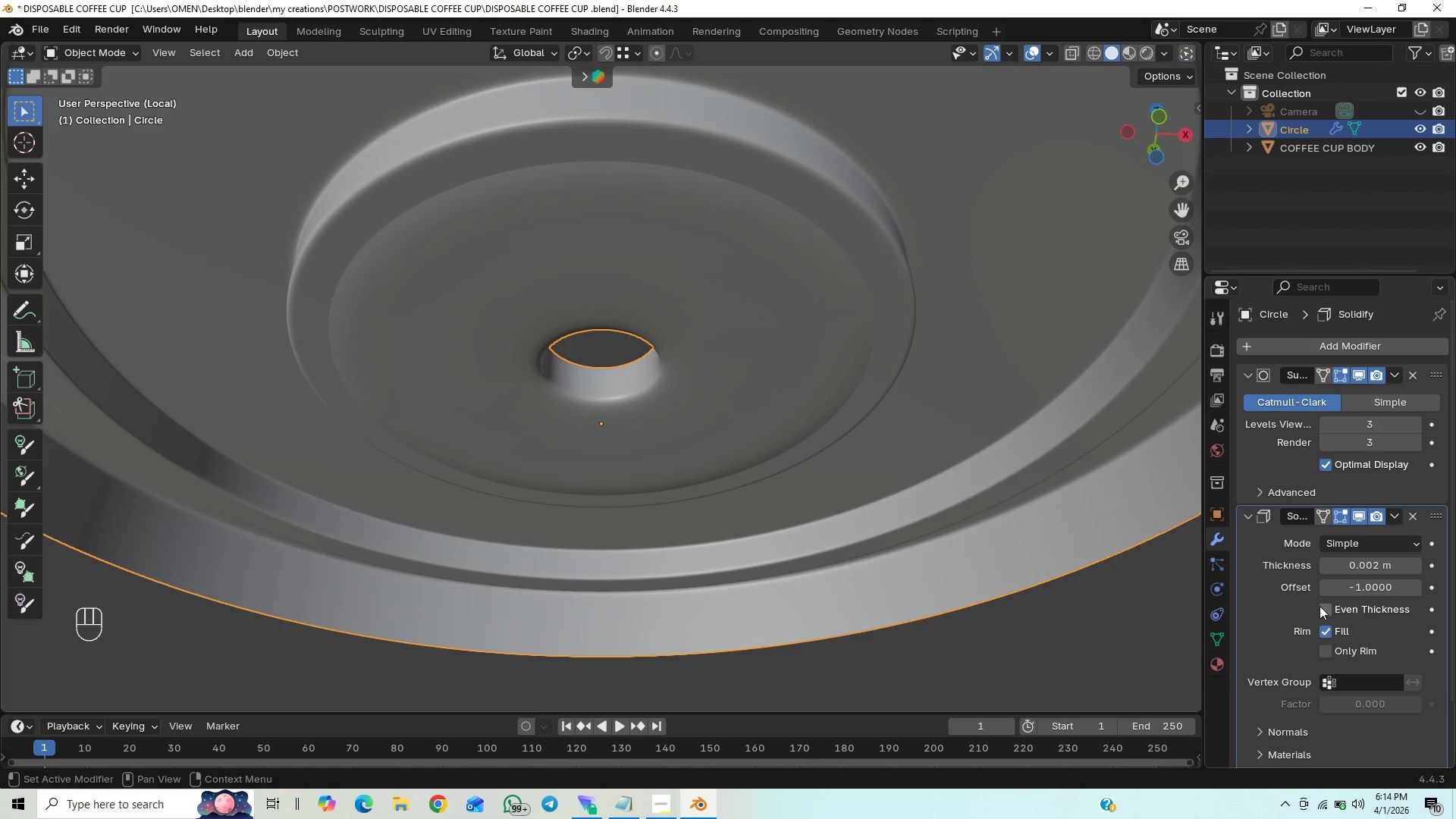 
left_click([1320, 606])
 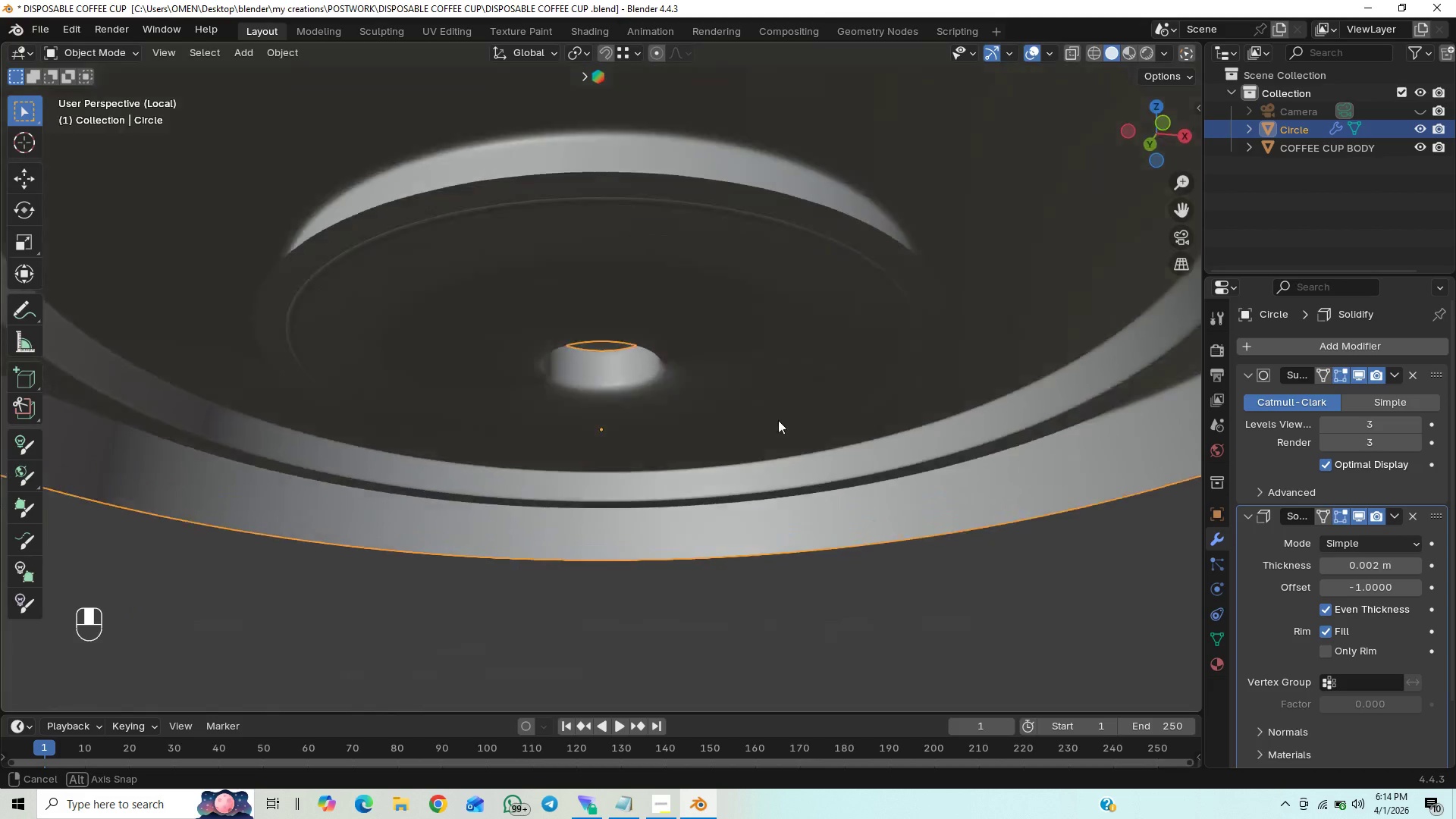 
scroll: coordinate [921, 424], scroll_direction: up, amount: 1.0
 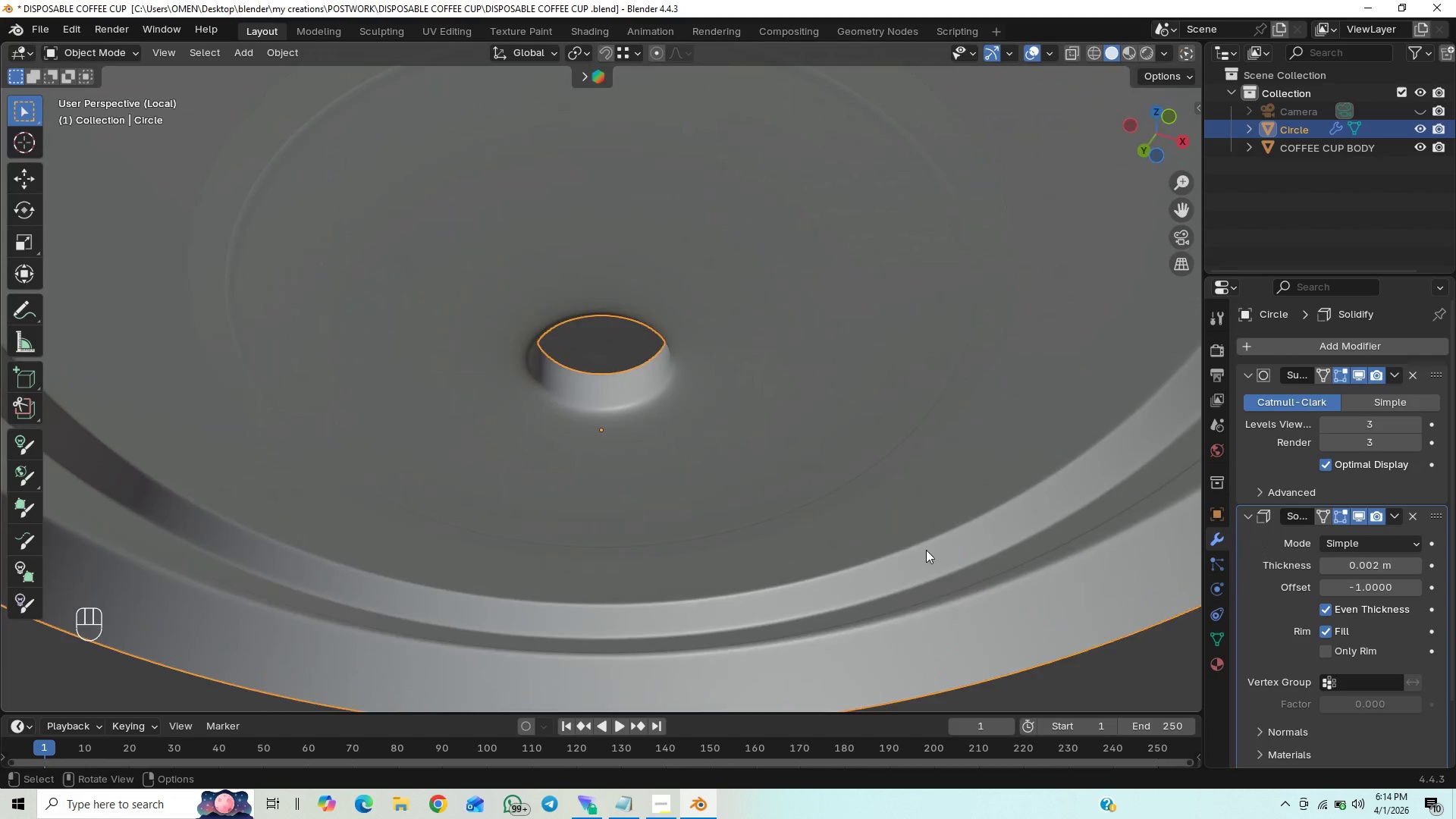 
scroll: coordinate [924, 541], scroll_direction: down, amount: 17.0
 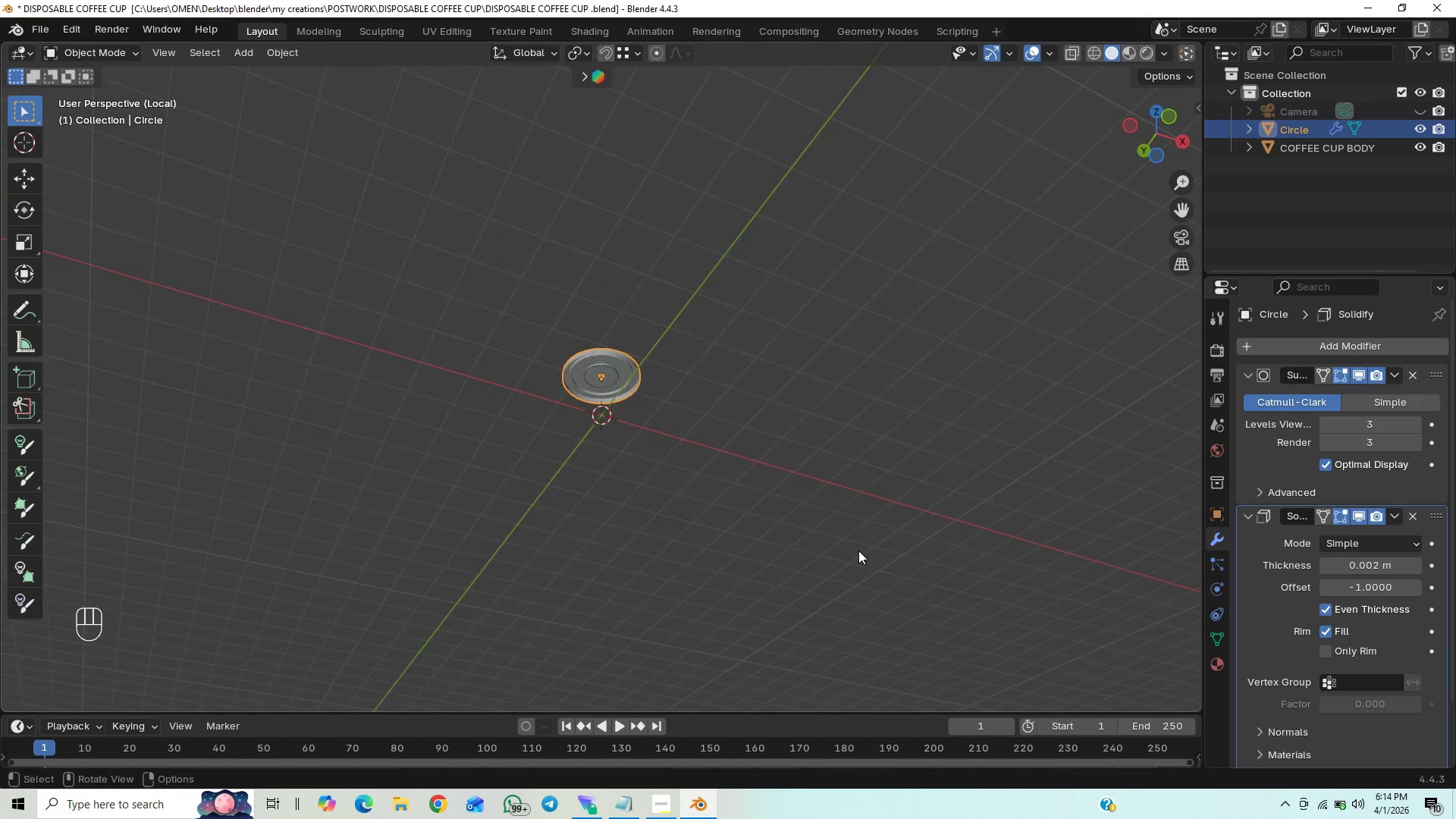 
scroll: coordinate [770, 475], scroll_direction: up, amount: 13.0
 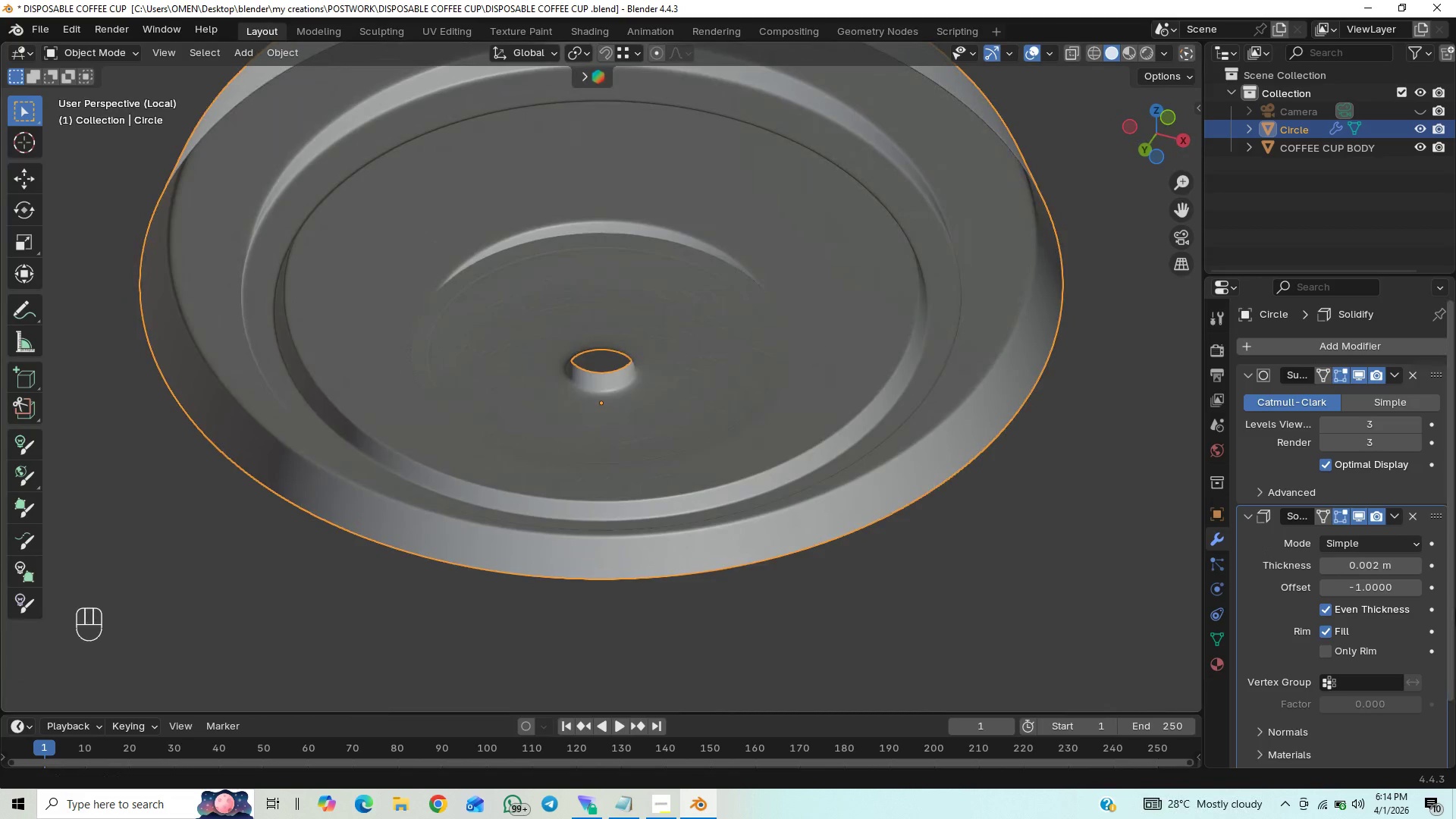 
left_click_drag(start_coordinate=[1376, 584], to_coordinate=[450, 582])
 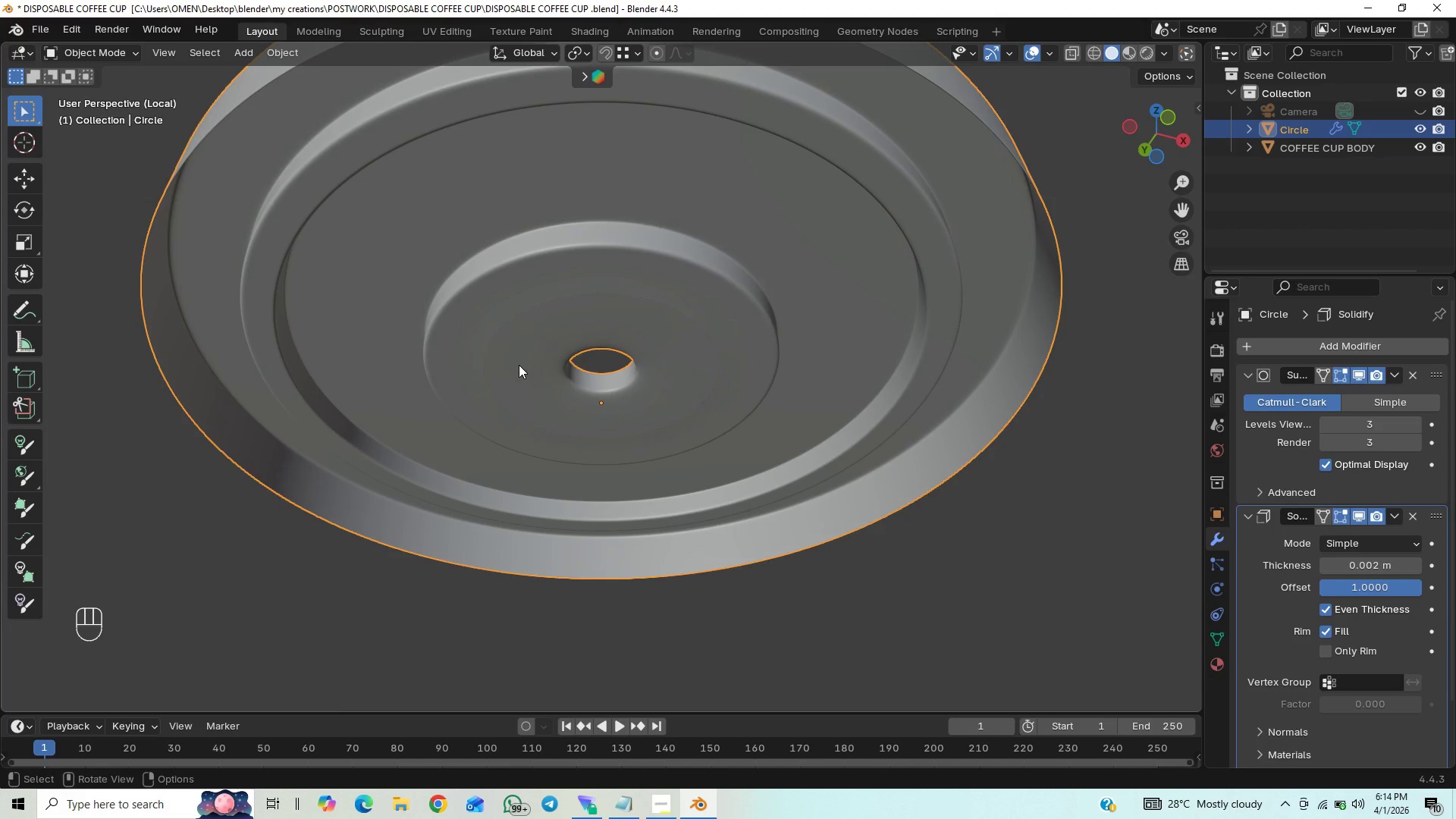 
scroll: coordinate [526, 372], scroll_direction: up, amount: 15.0
 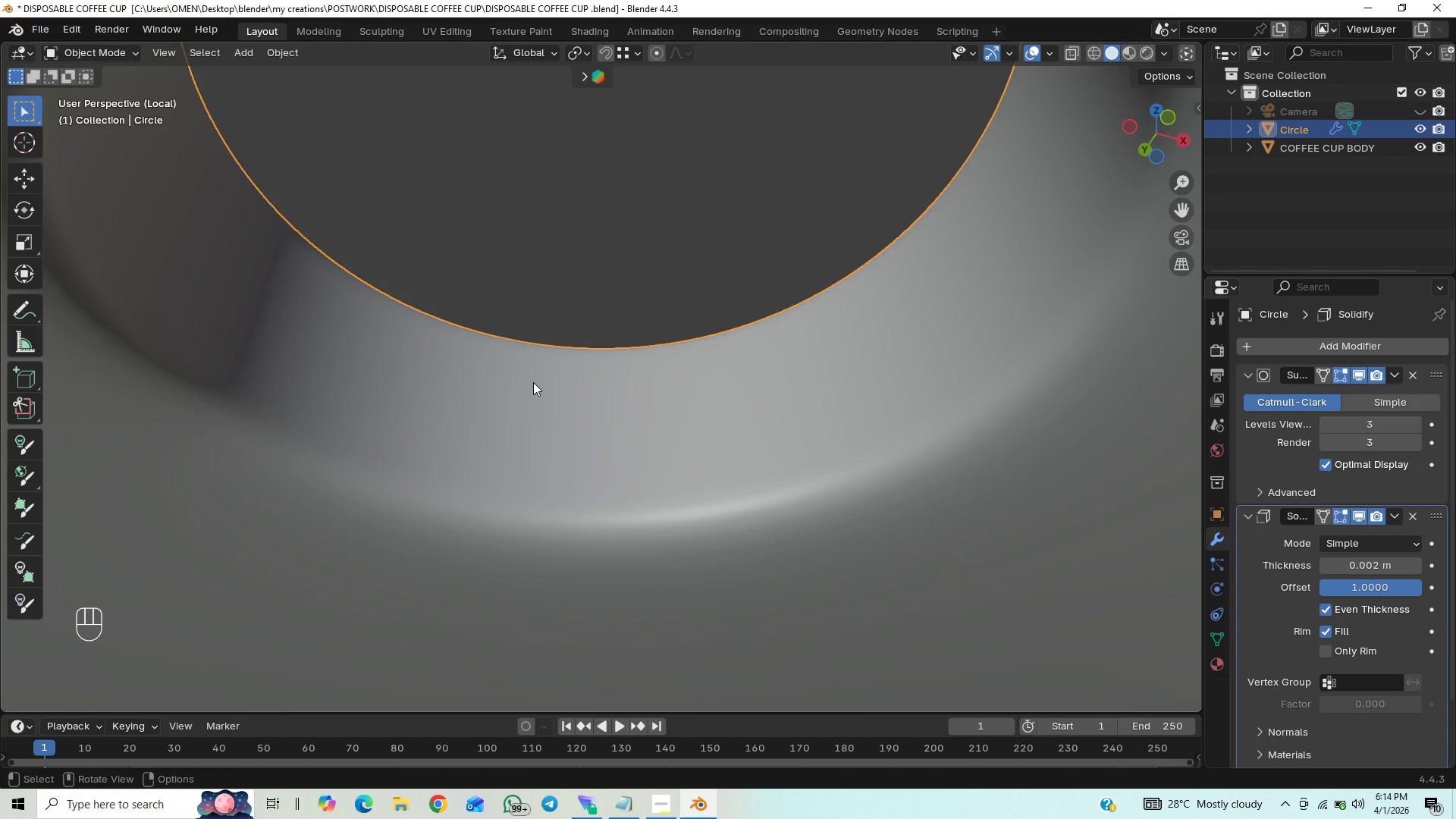 
scroll: coordinate [533, 384], scroll_direction: down, amount: 10.0
 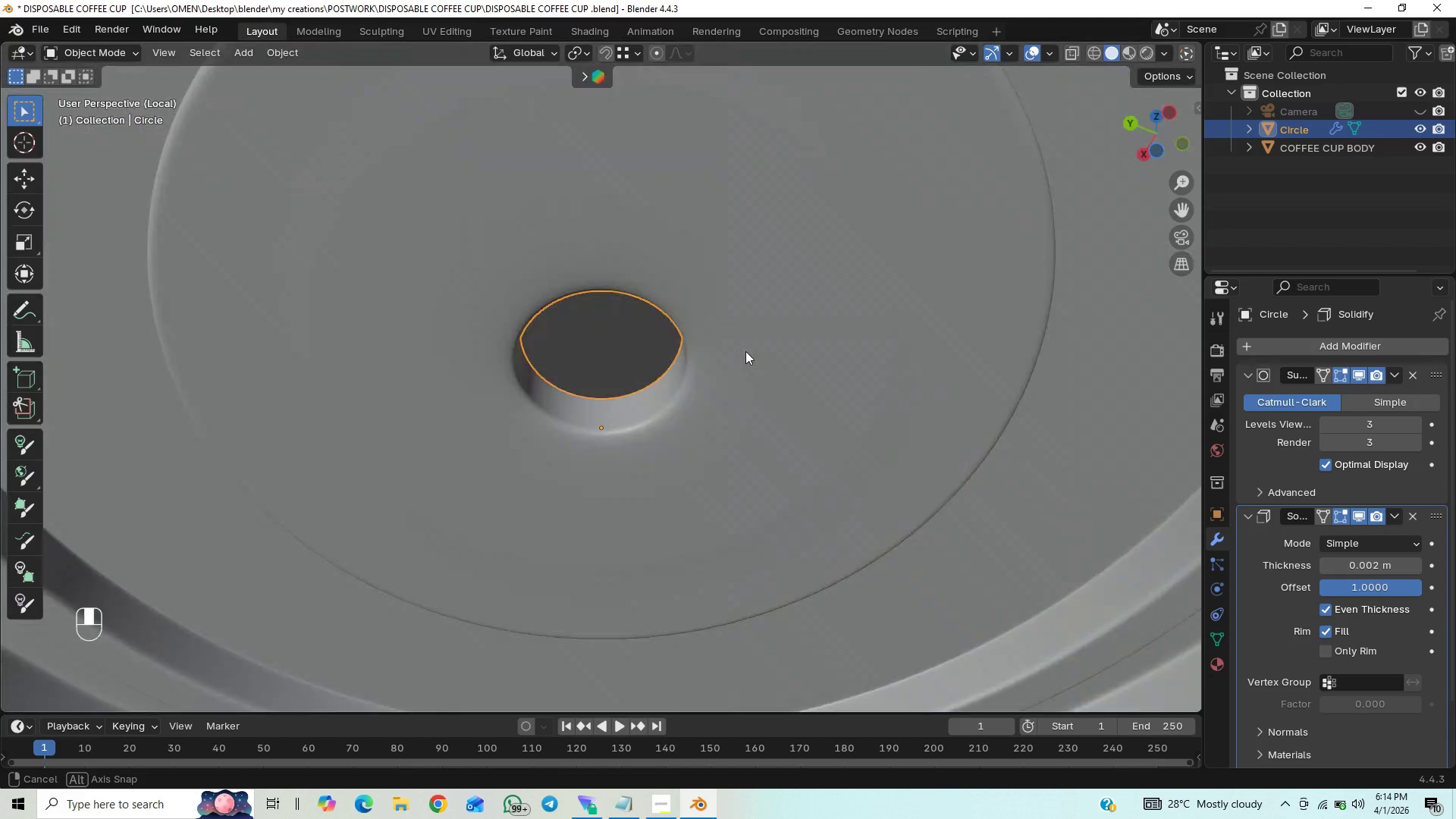 
wait(5.11)
 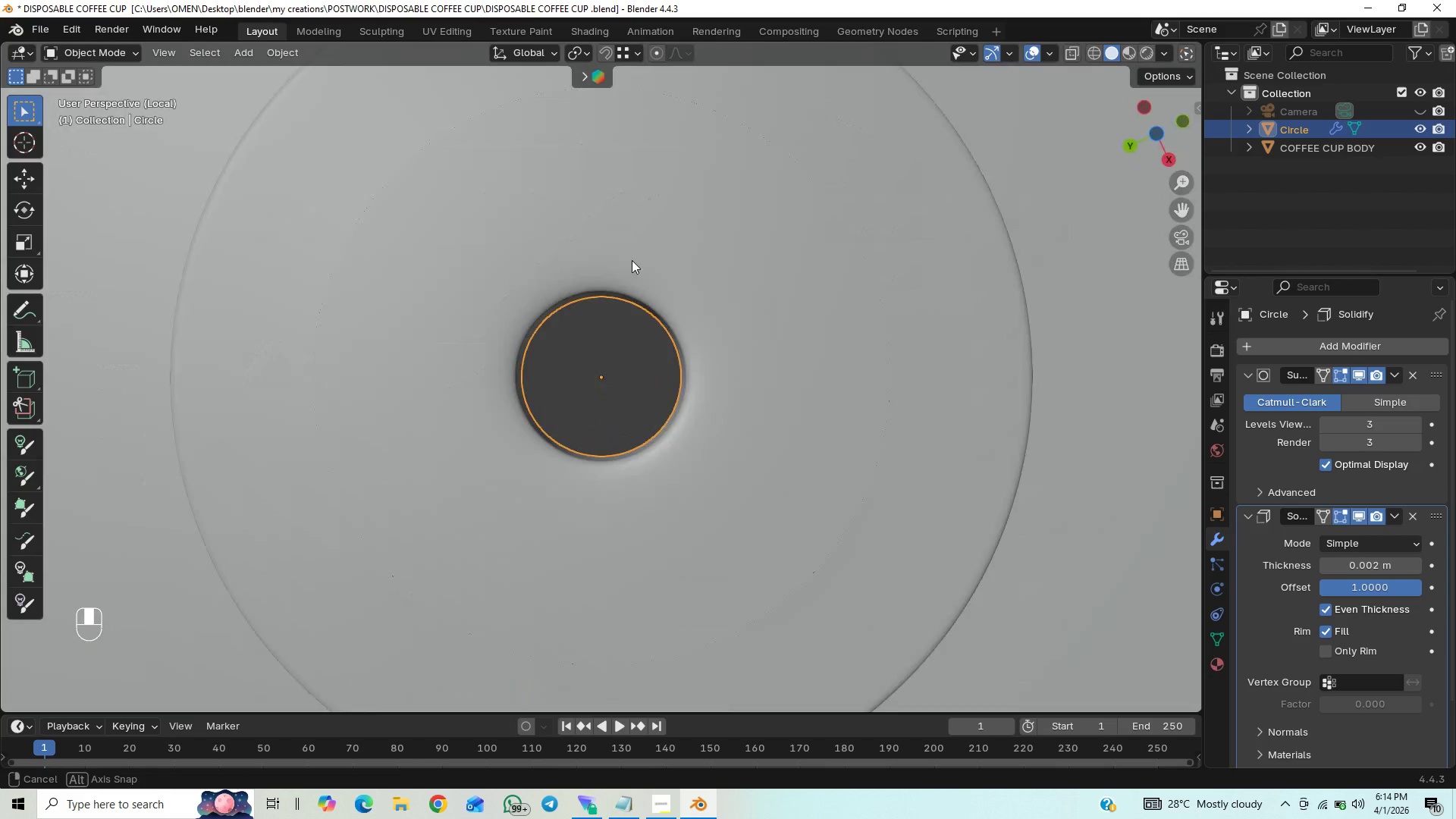 
middle_click([772, 393])
 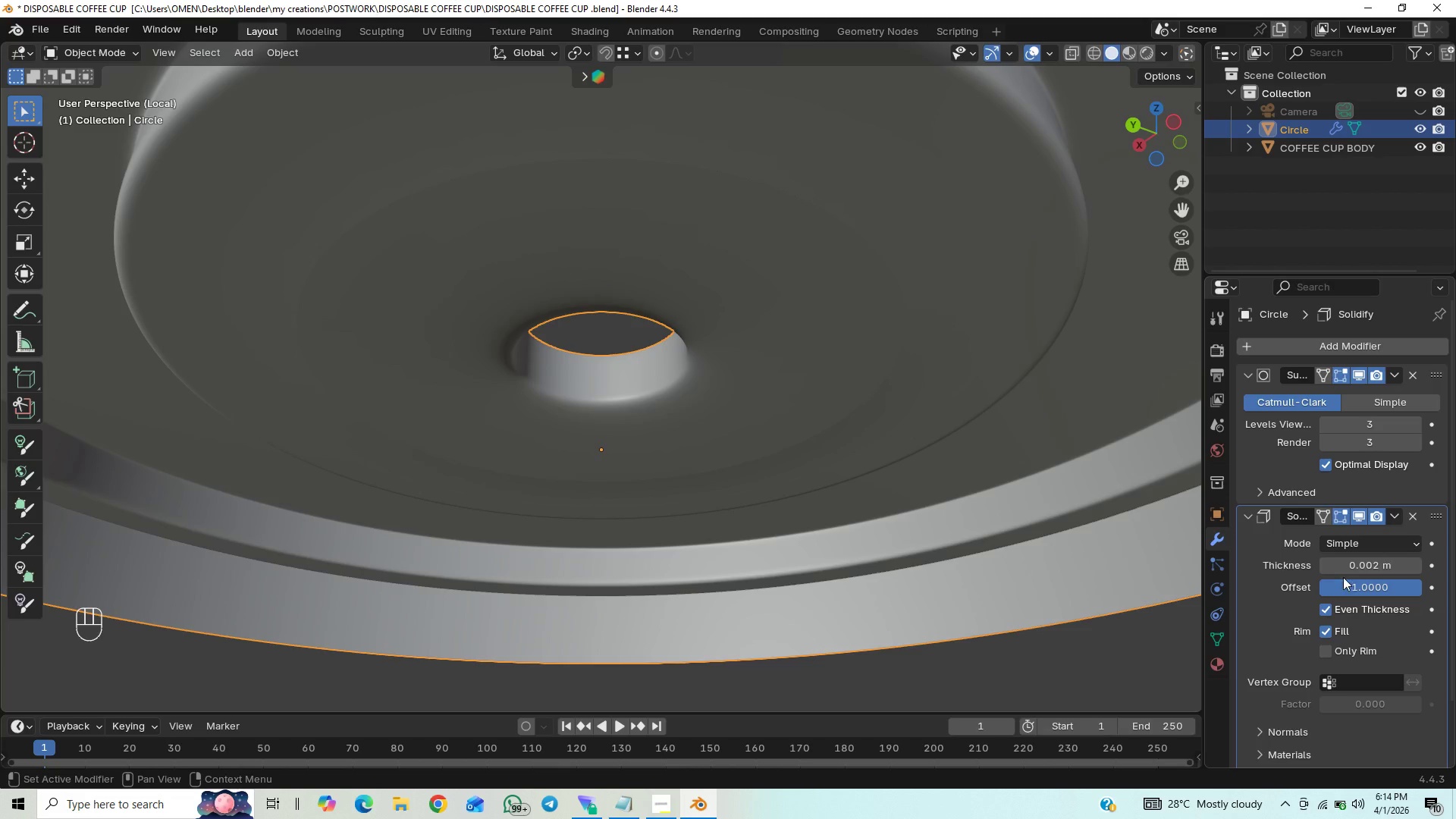 
left_click([1366, 563])
 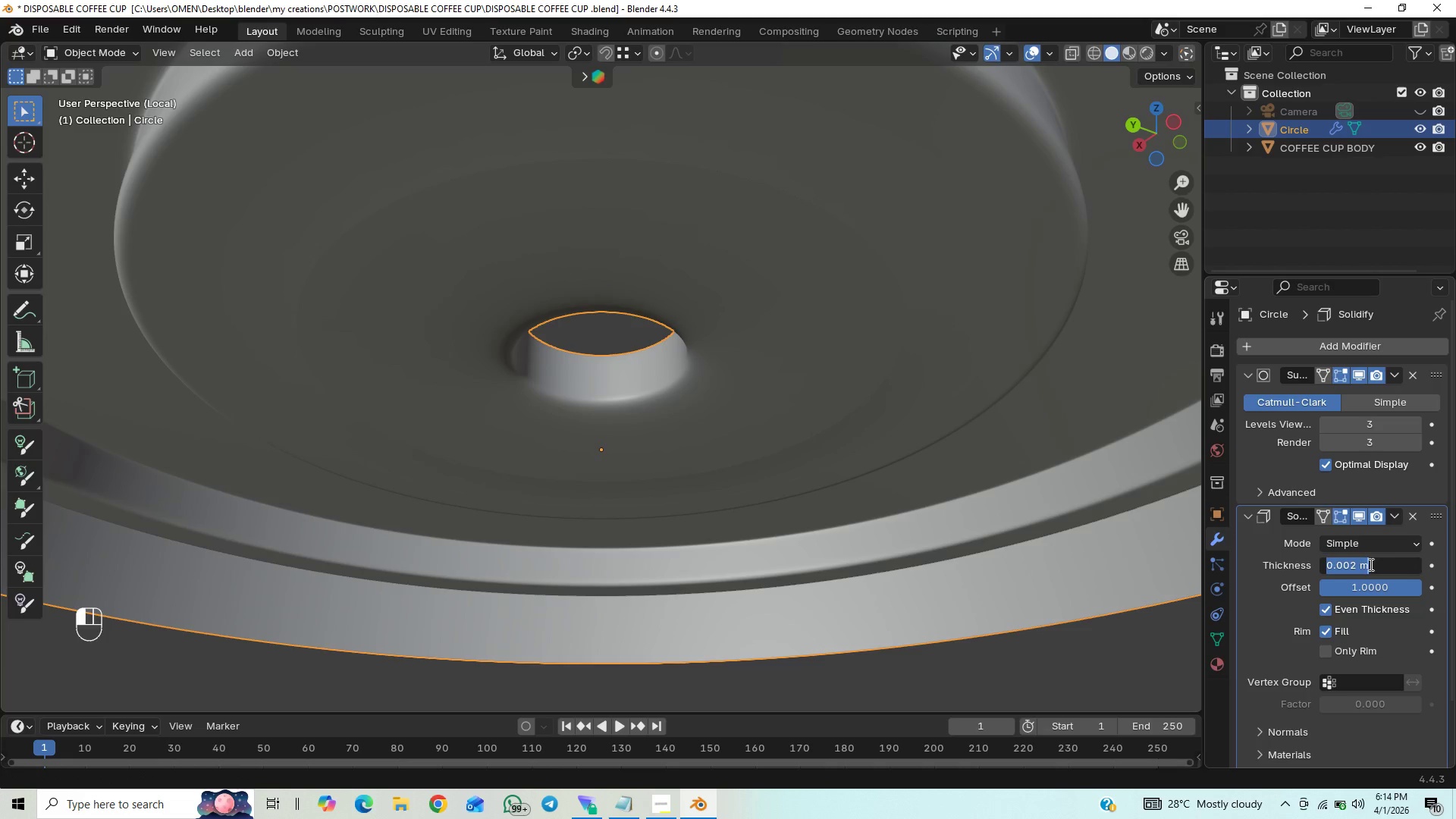 
key(ArrowRight)
 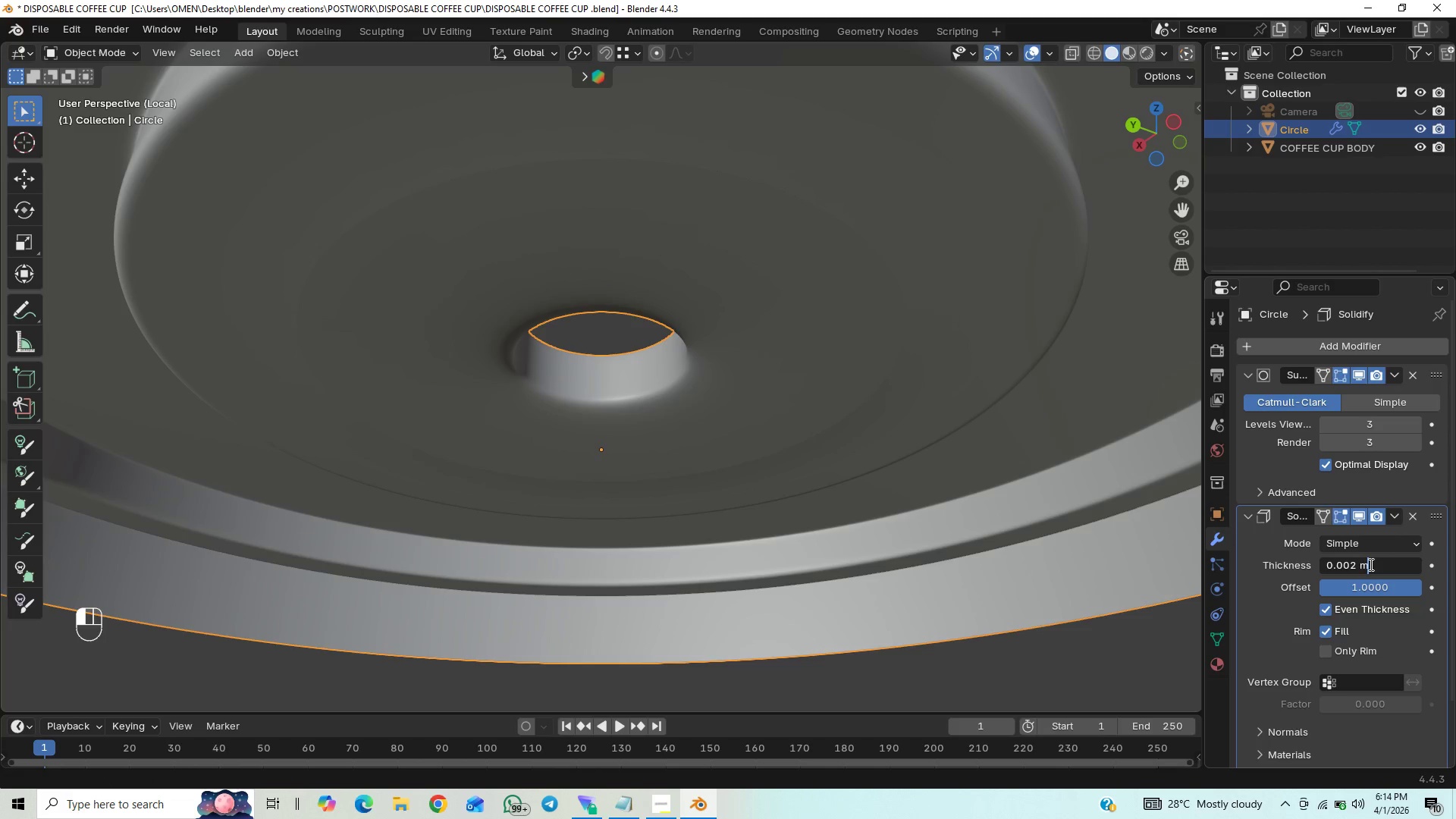 
key(ArrowLeft)
 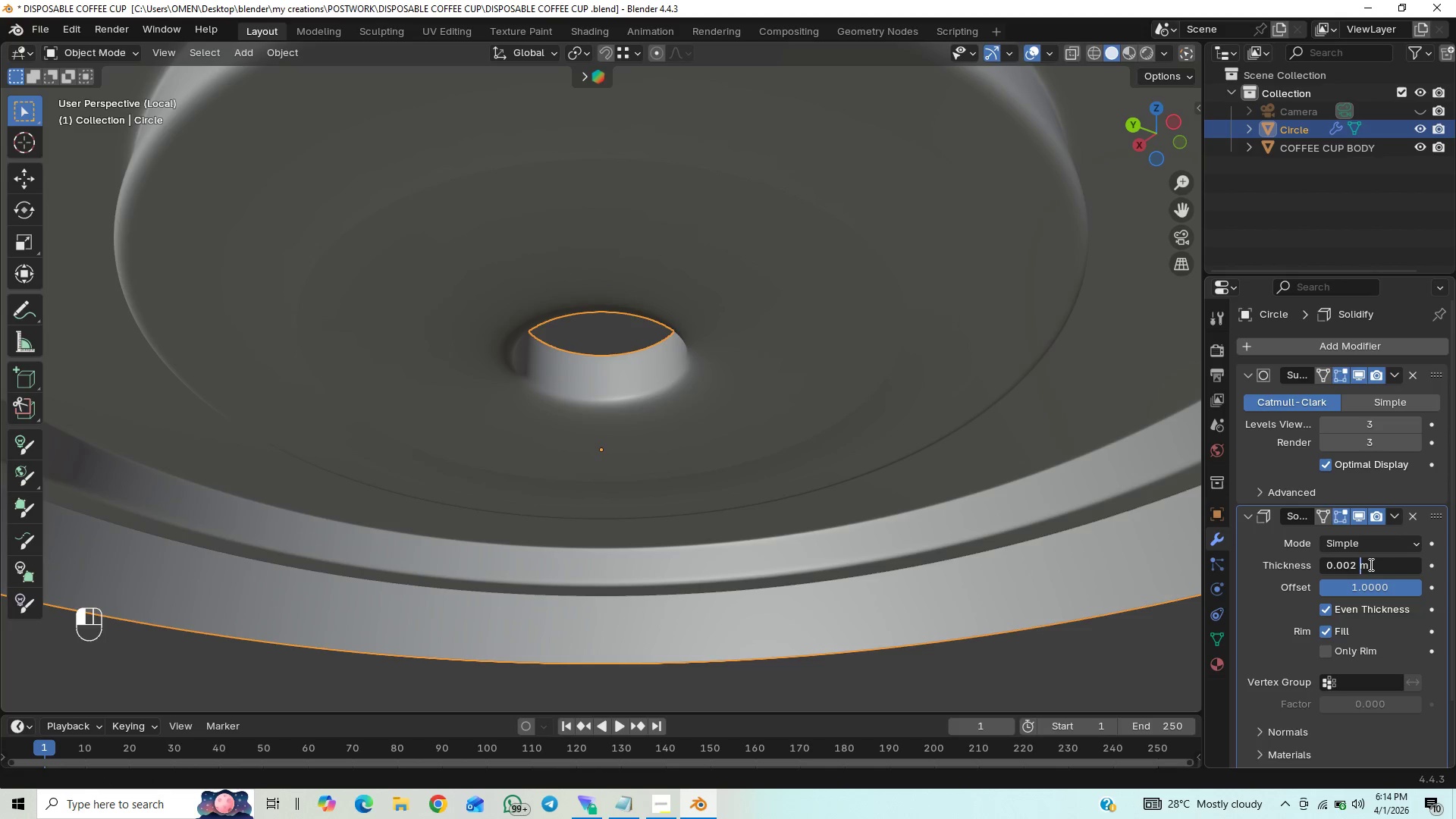 
key(ArrowLeft)
 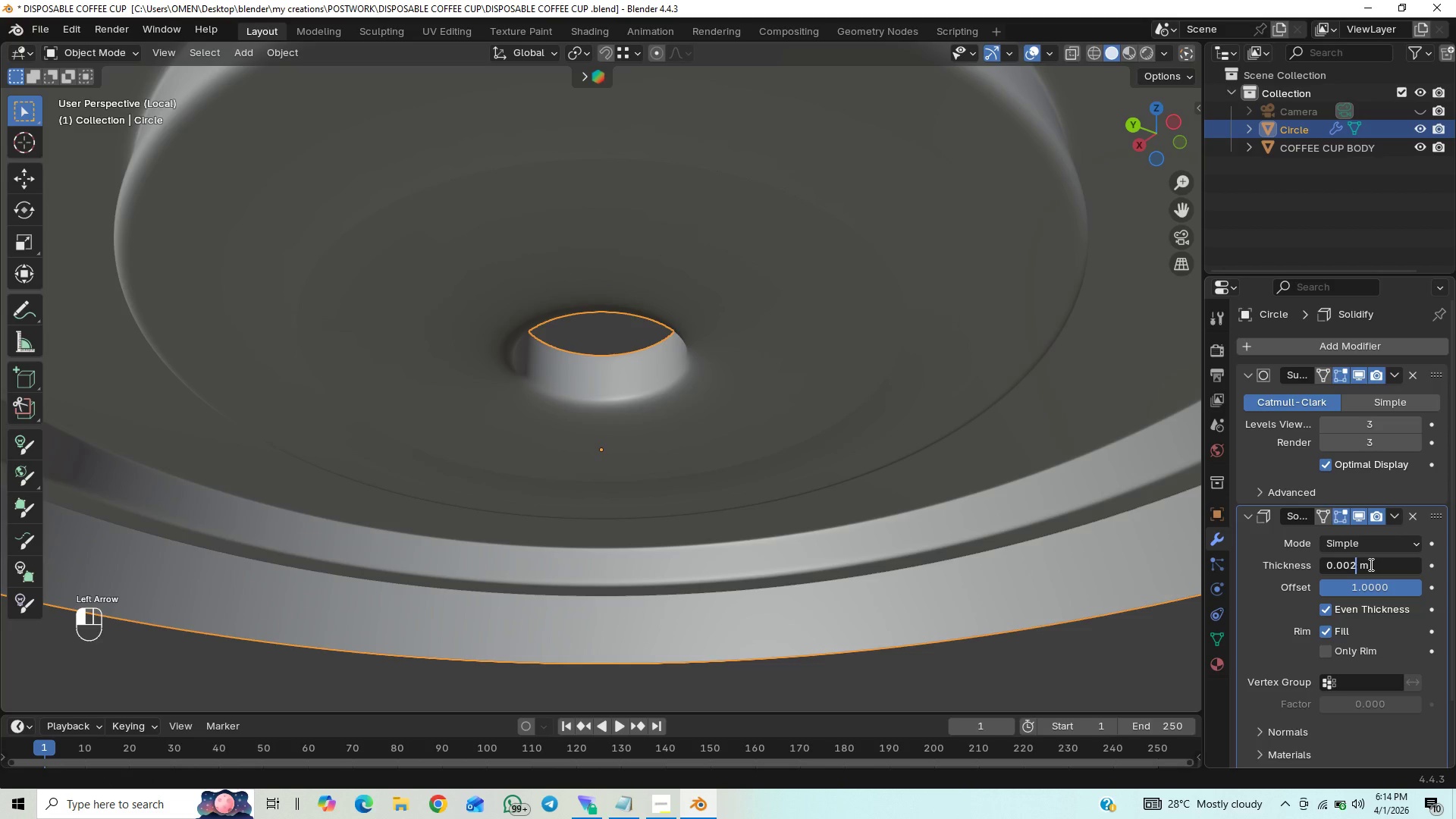 
key(Backspace)
 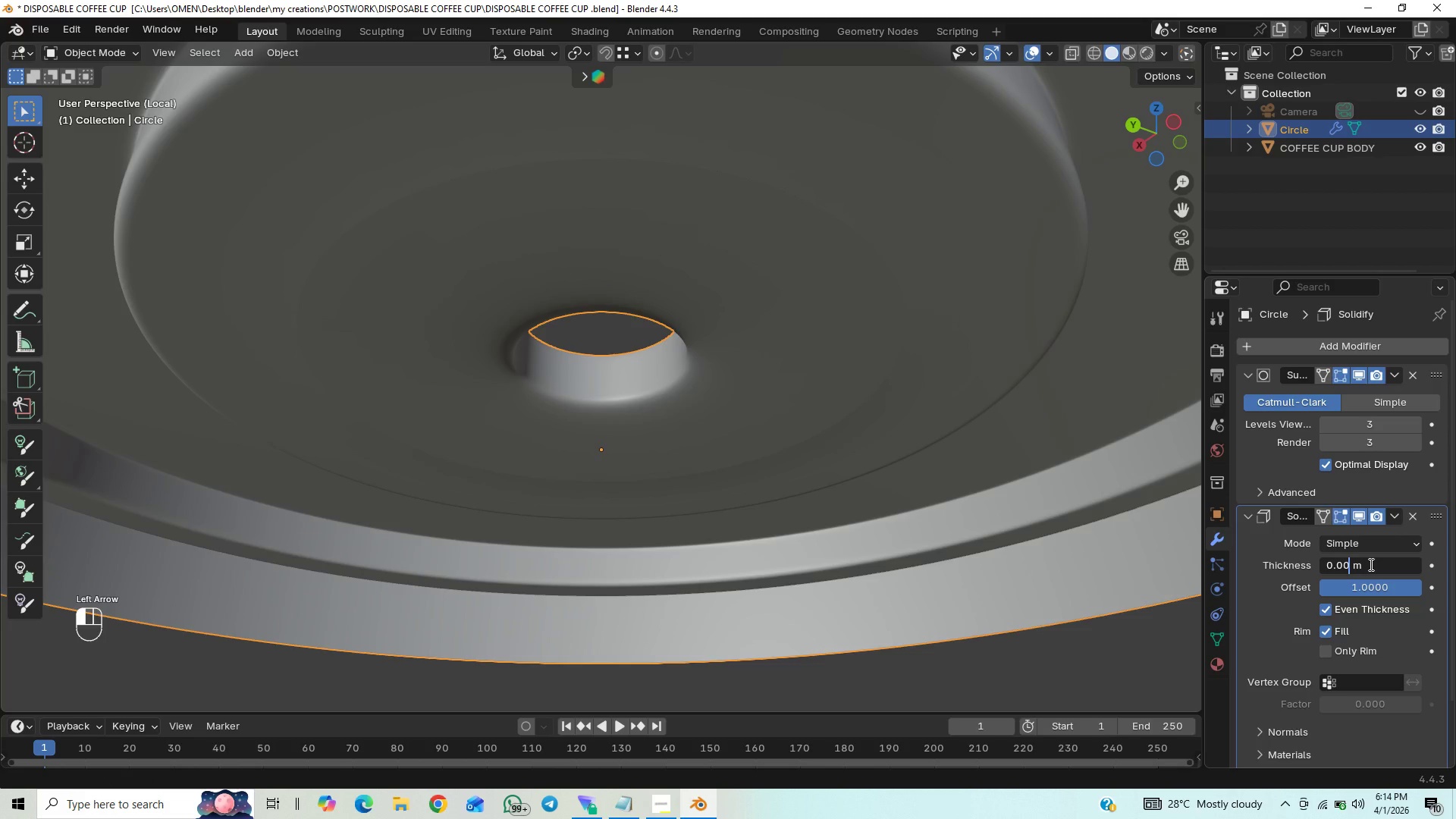 
key(1)
 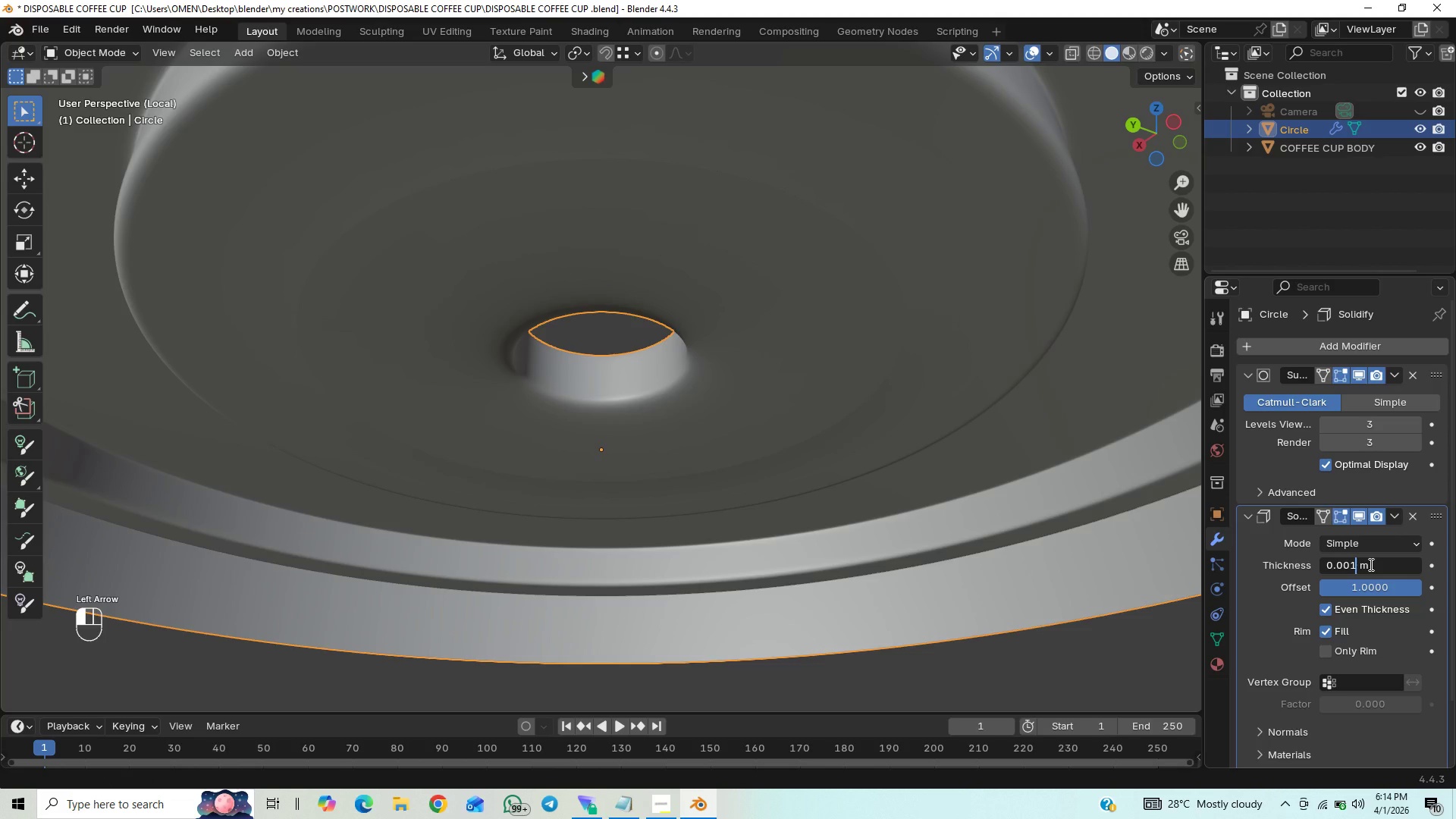 
key(Enter)
 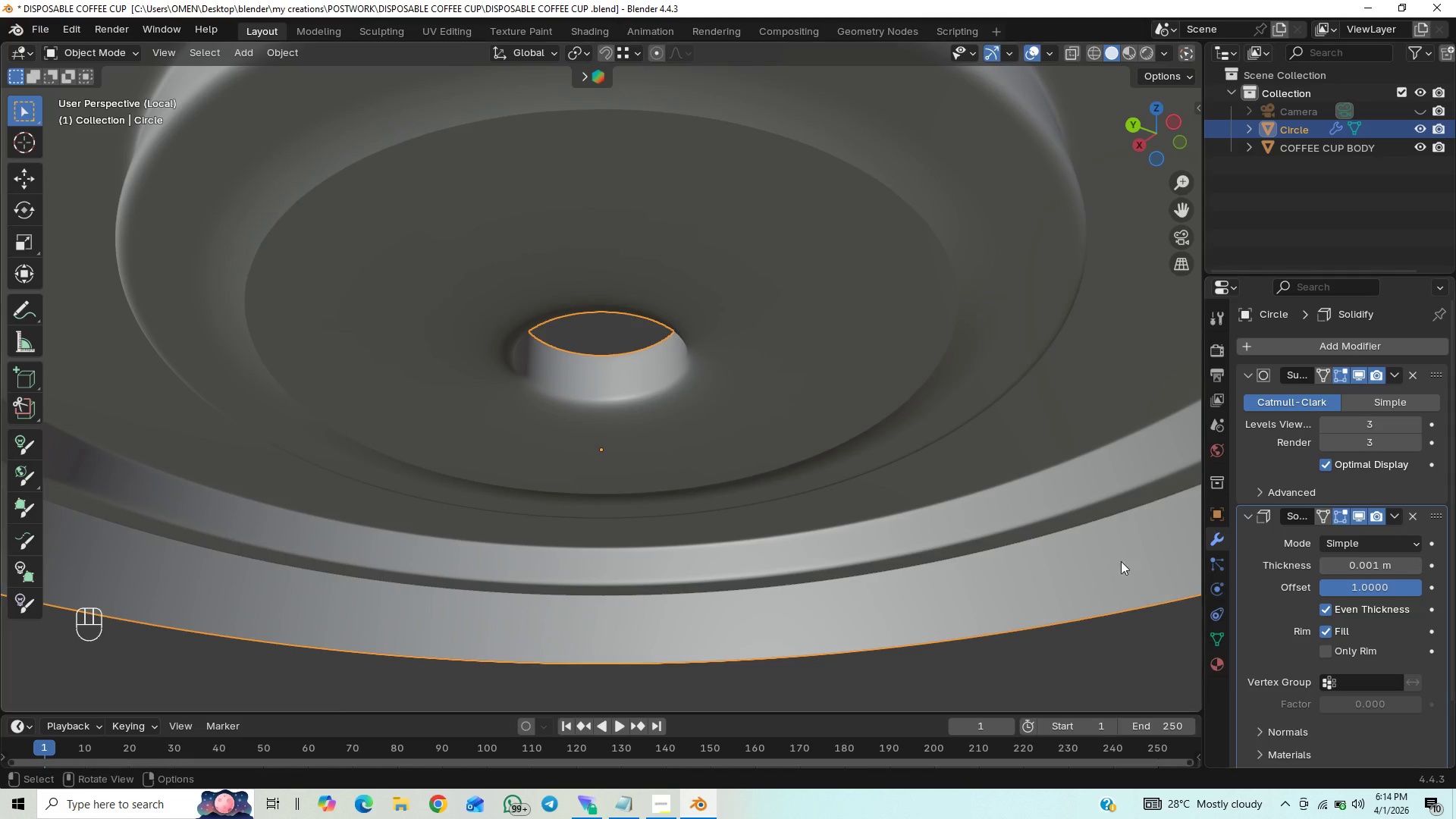 
scroll: coordinate [1014, 517], scroll_direction: down, amount: 1.0
 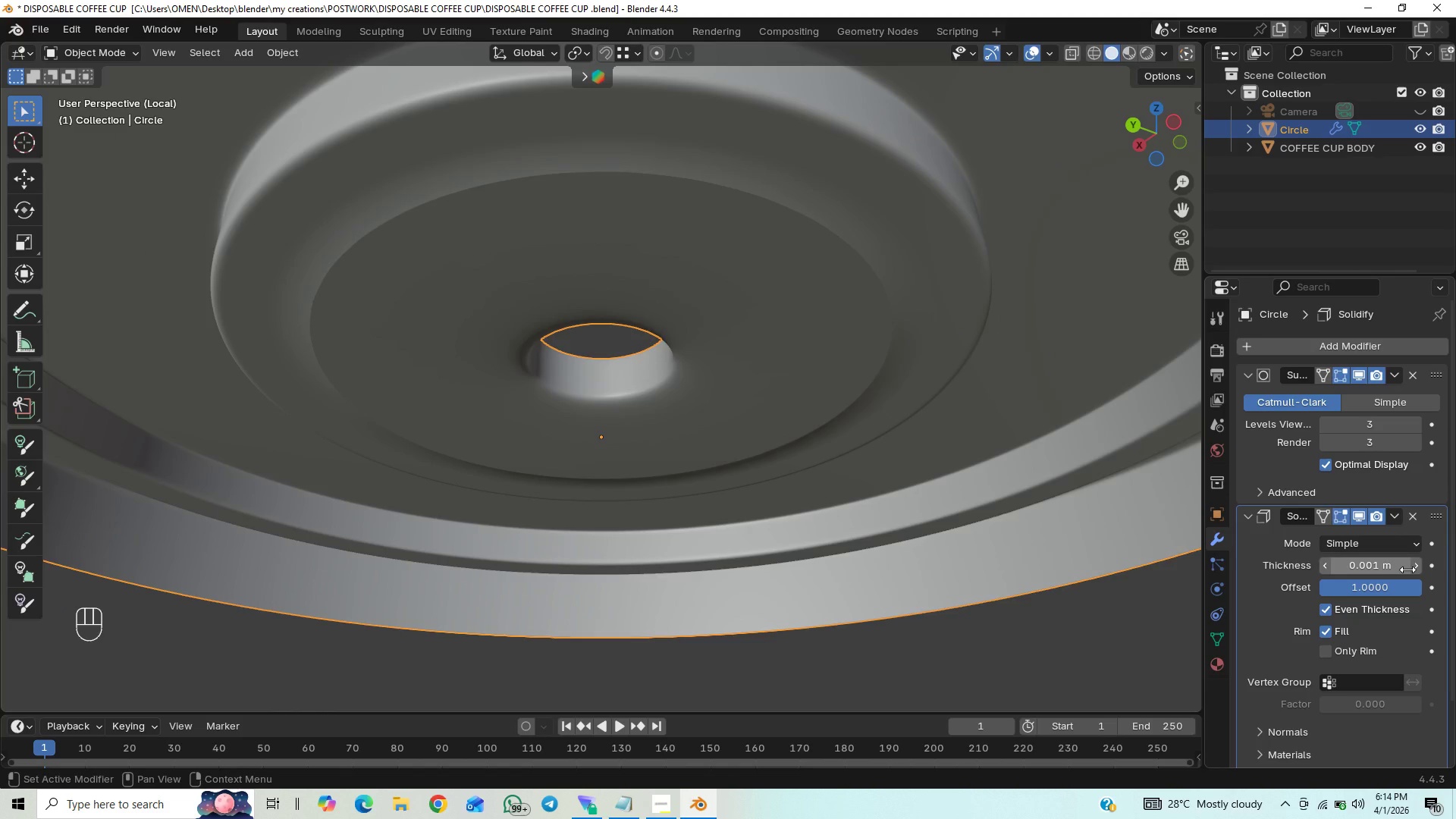 
left_click([1416, 561])
 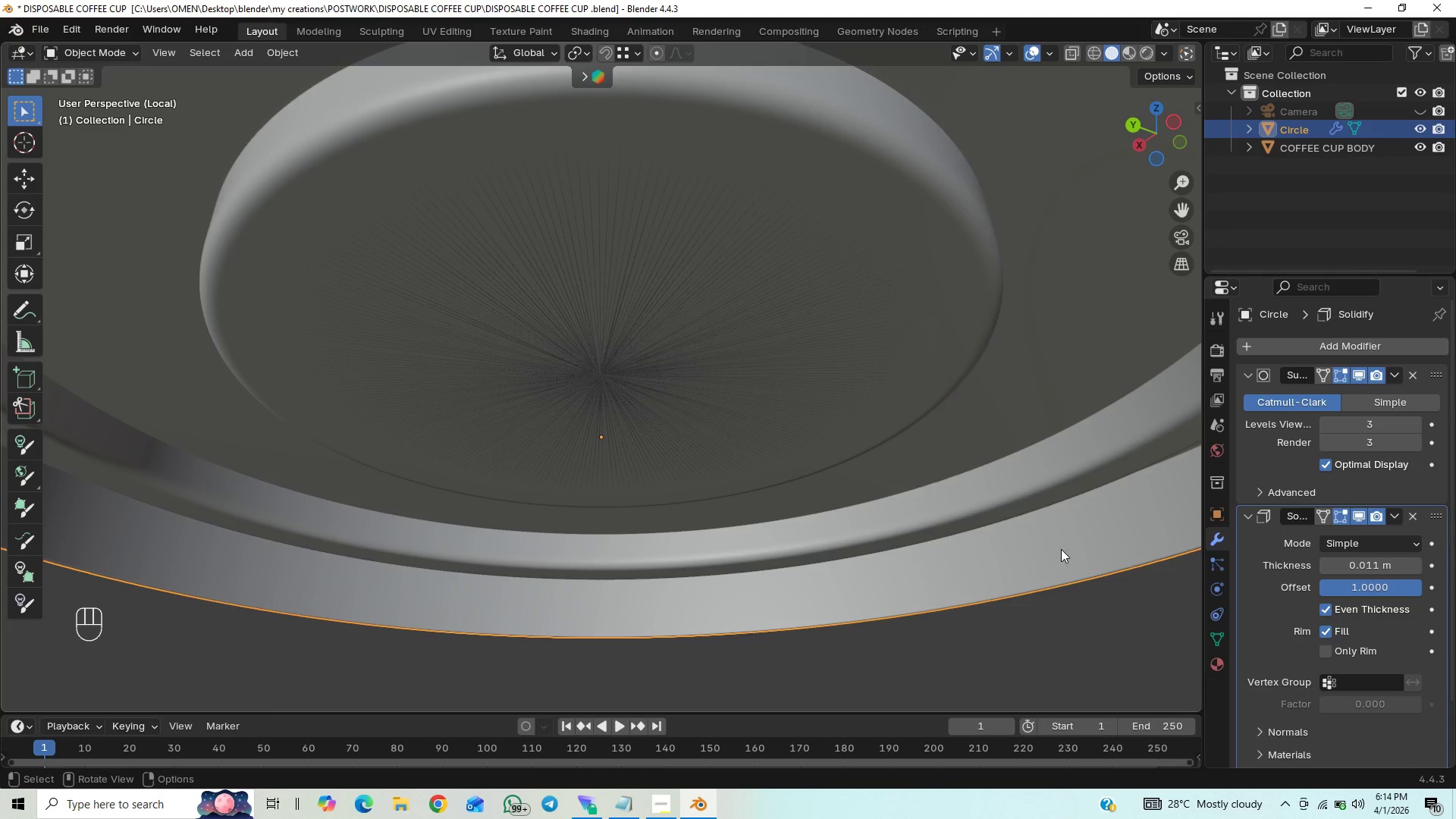 
scroll: coordinate [998, 538], scroll_direction: down, amount: 1.0
 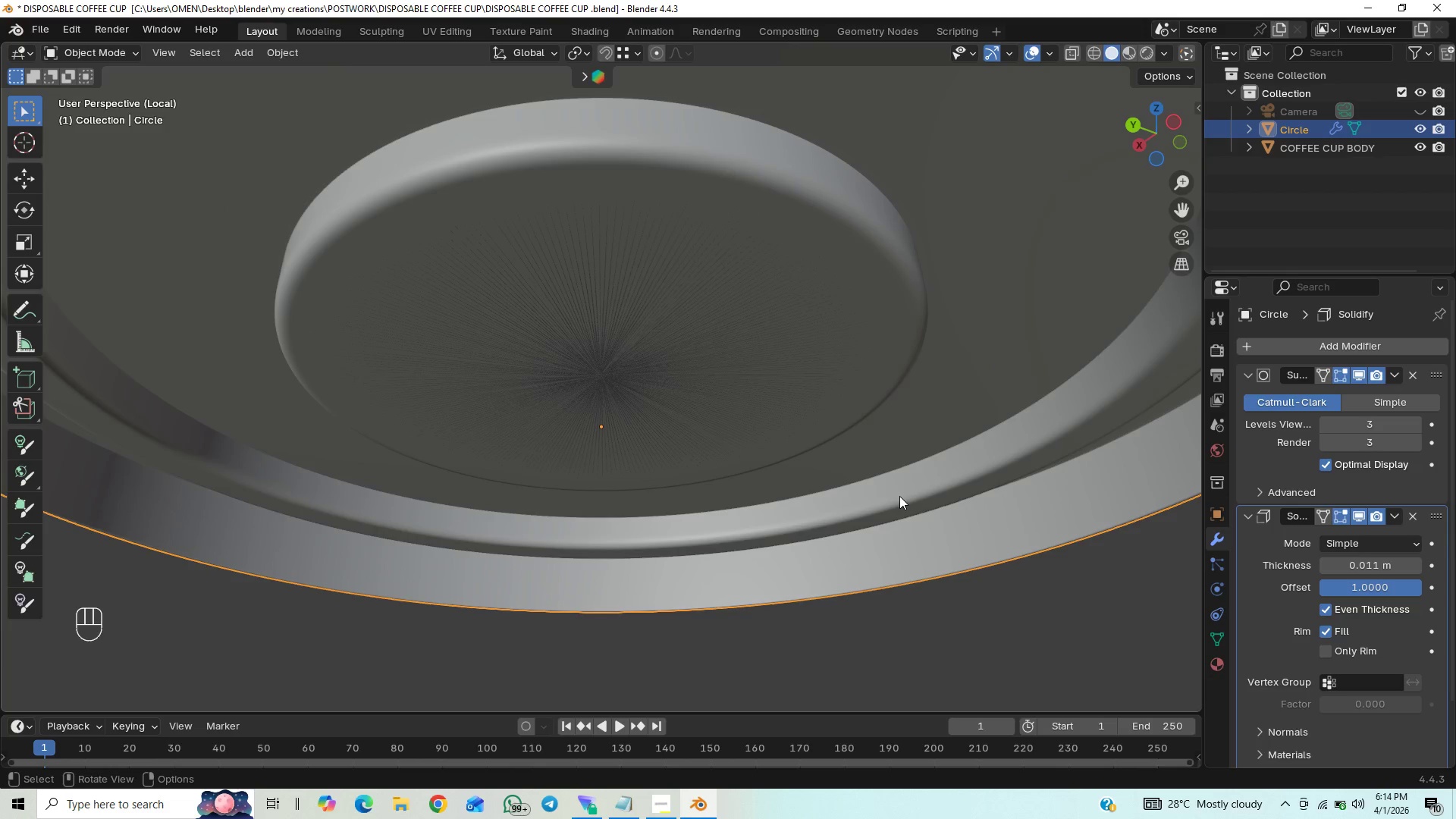 
key(Control+Z)
 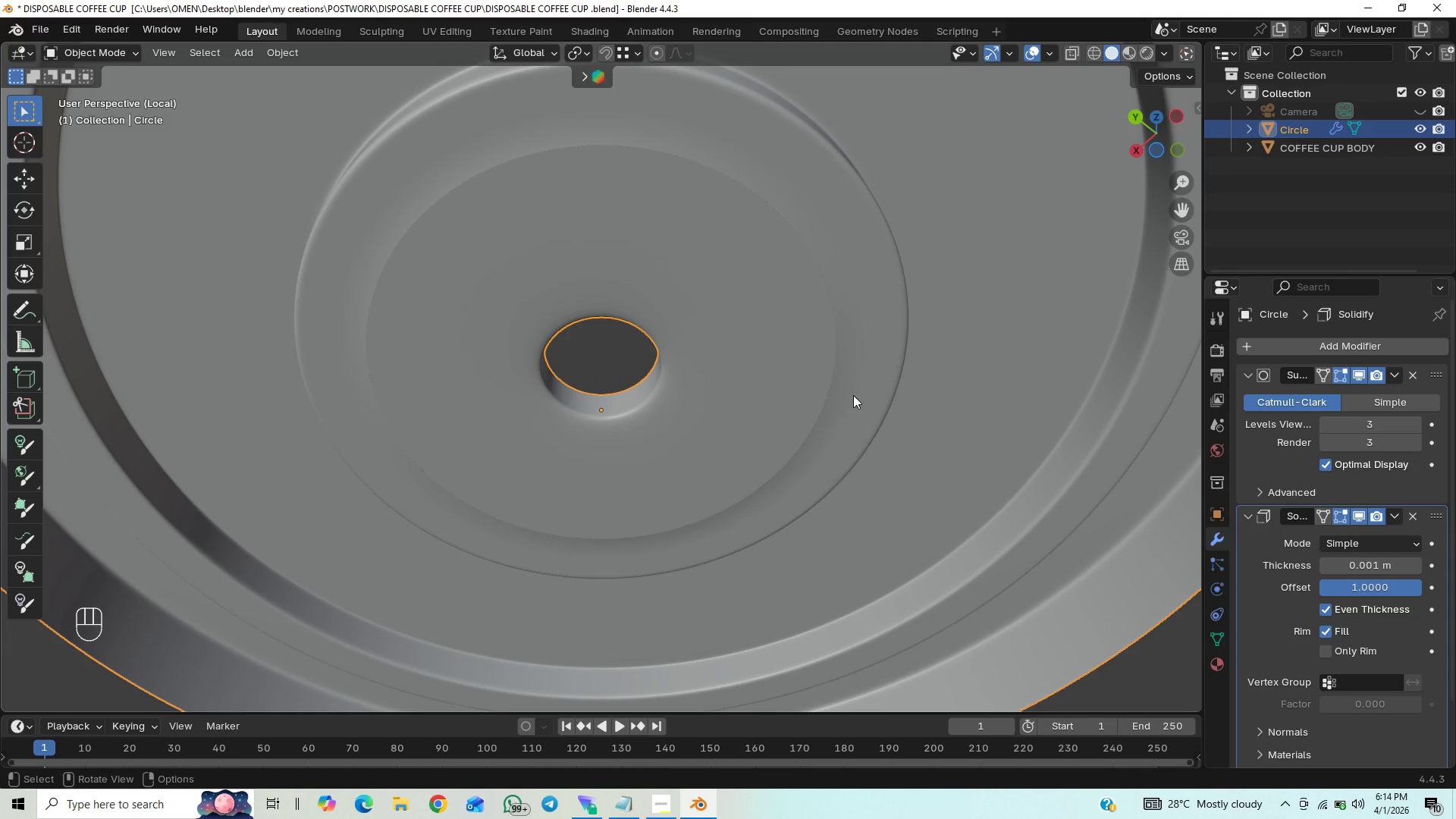 
wait(9.59)
 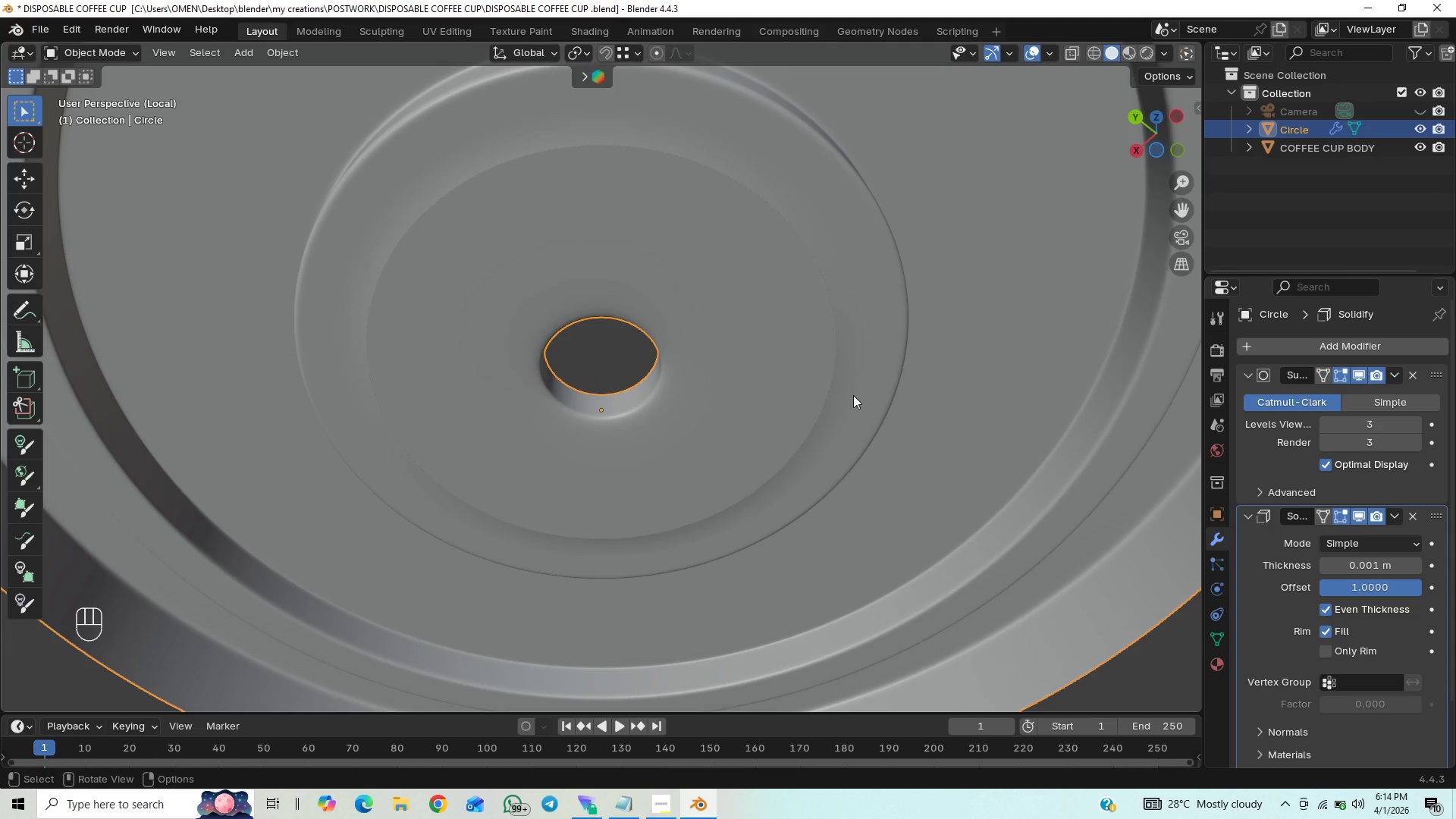 
left_click_drag(start_coordinate=[1365, 570], to_coordinate=[199, 571])
 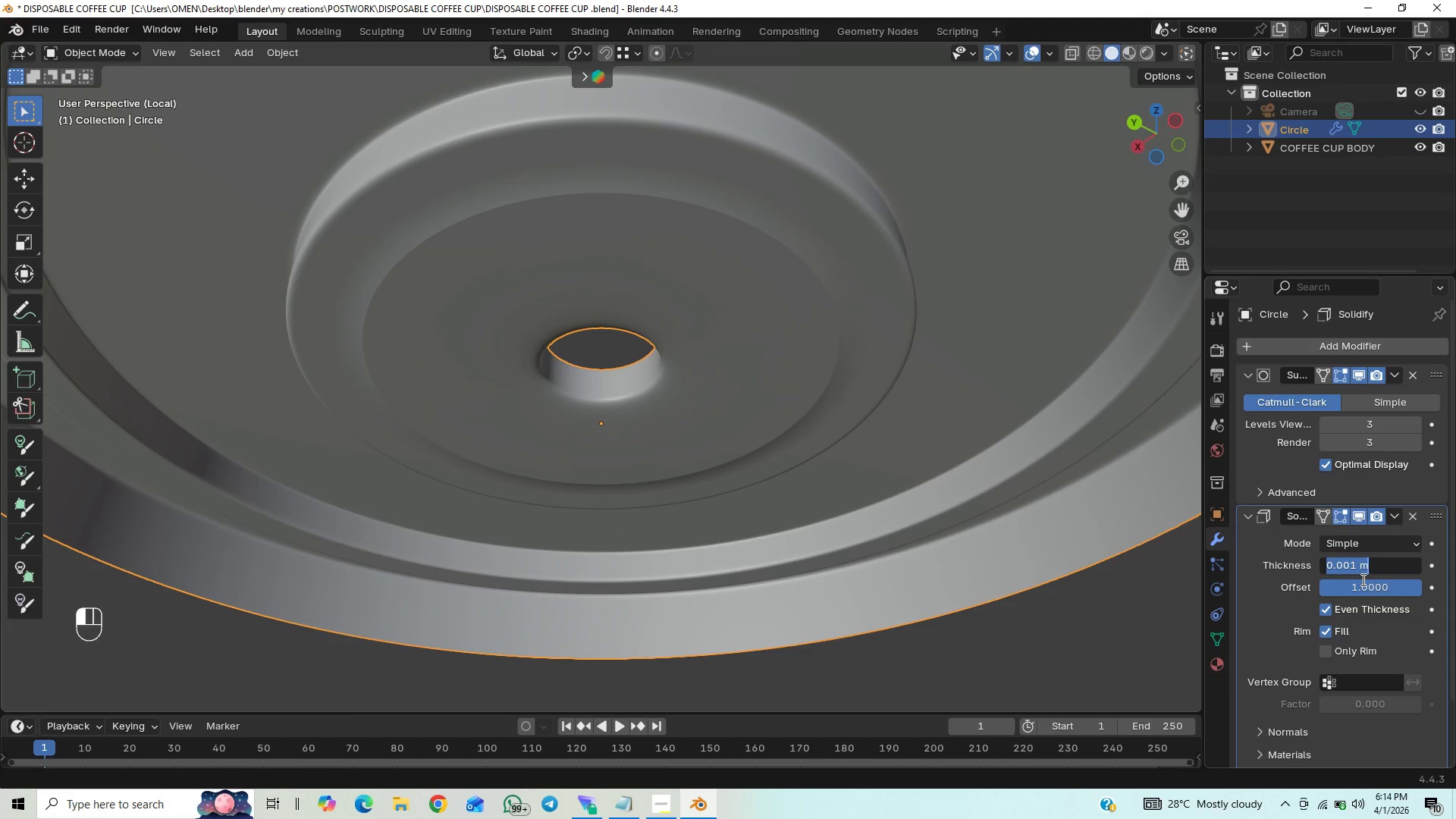 
key(ArrowRight)
 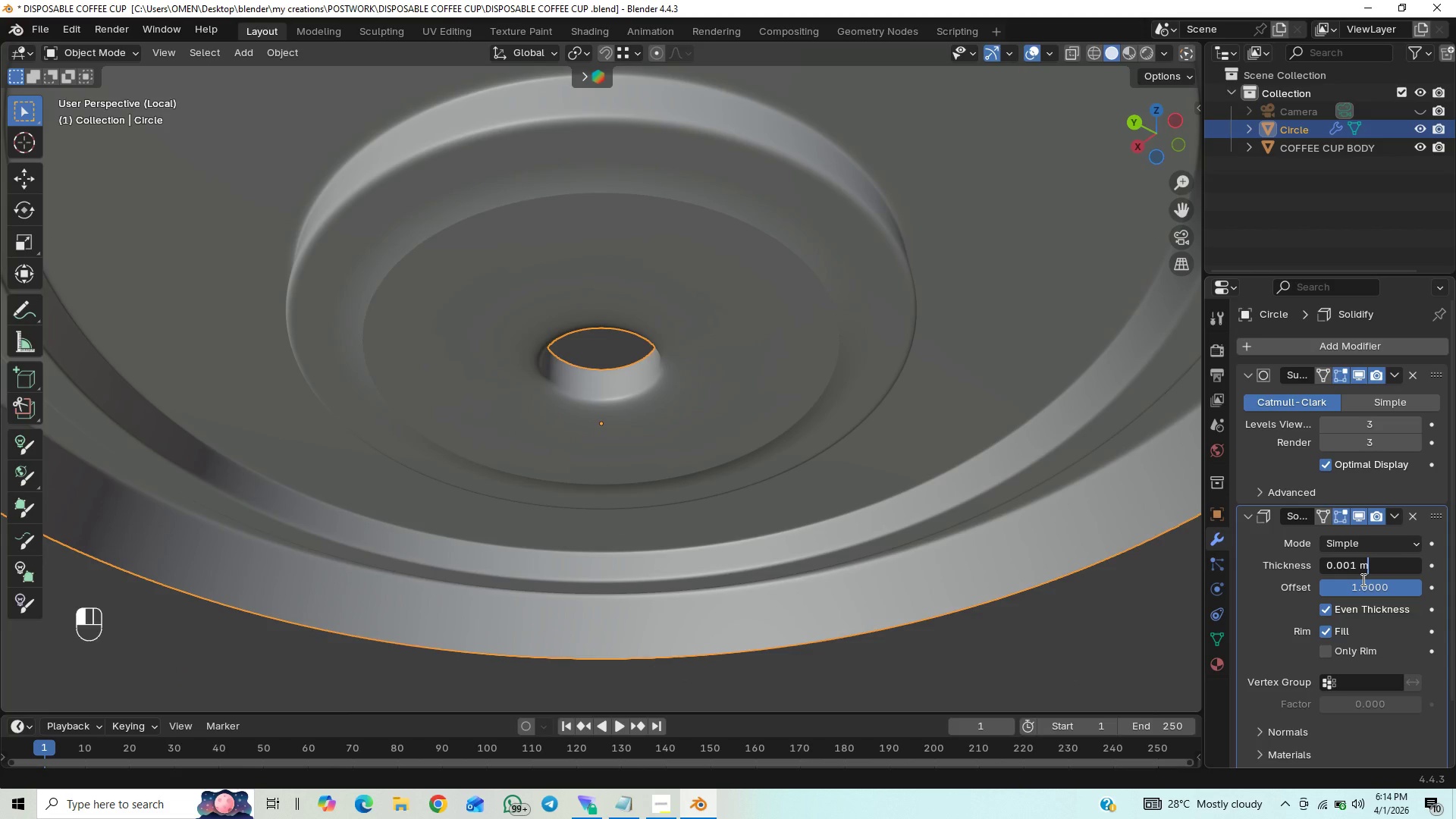 
key(ArrowLeft)
 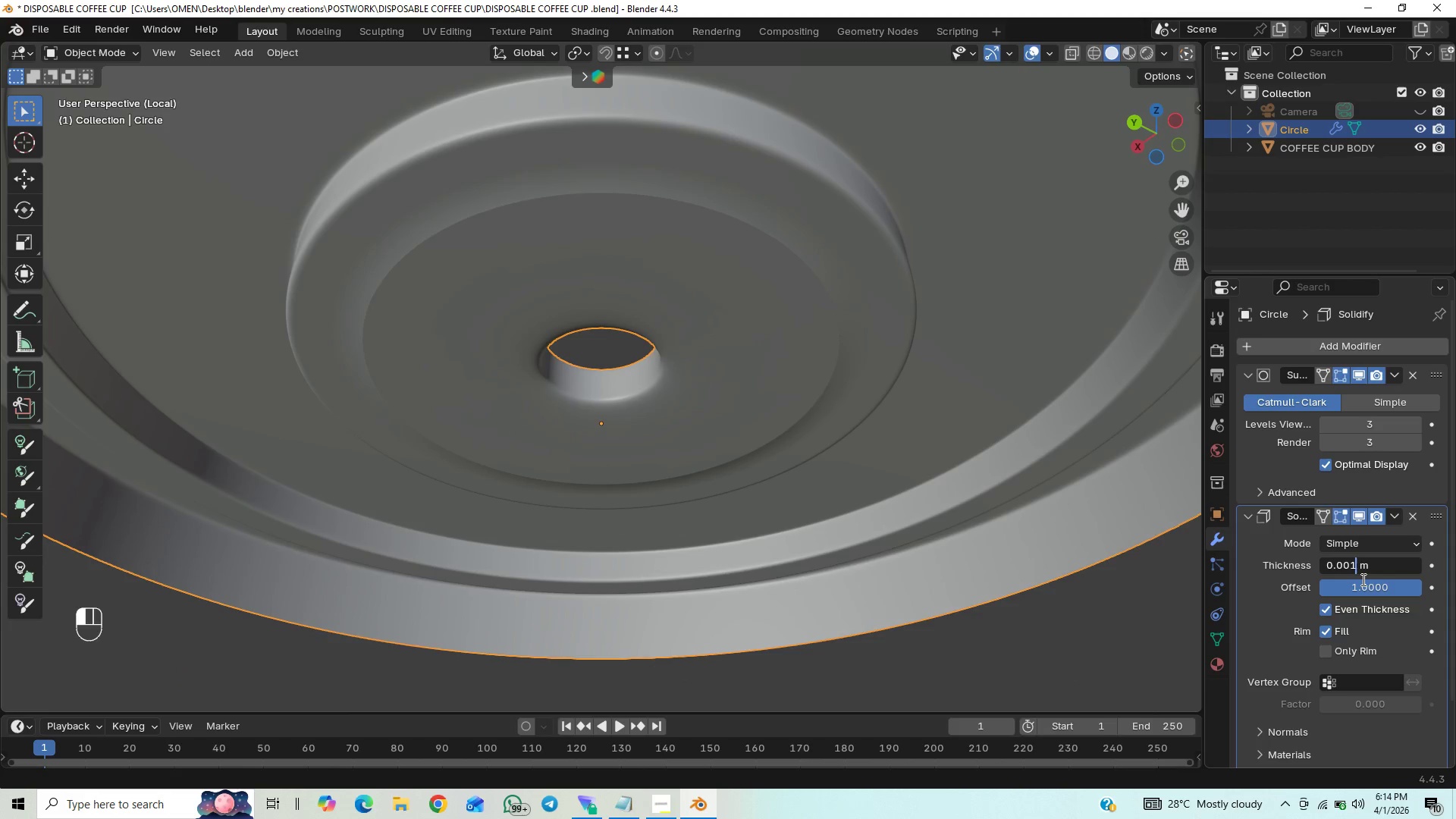 
key(ArrowLeft)
 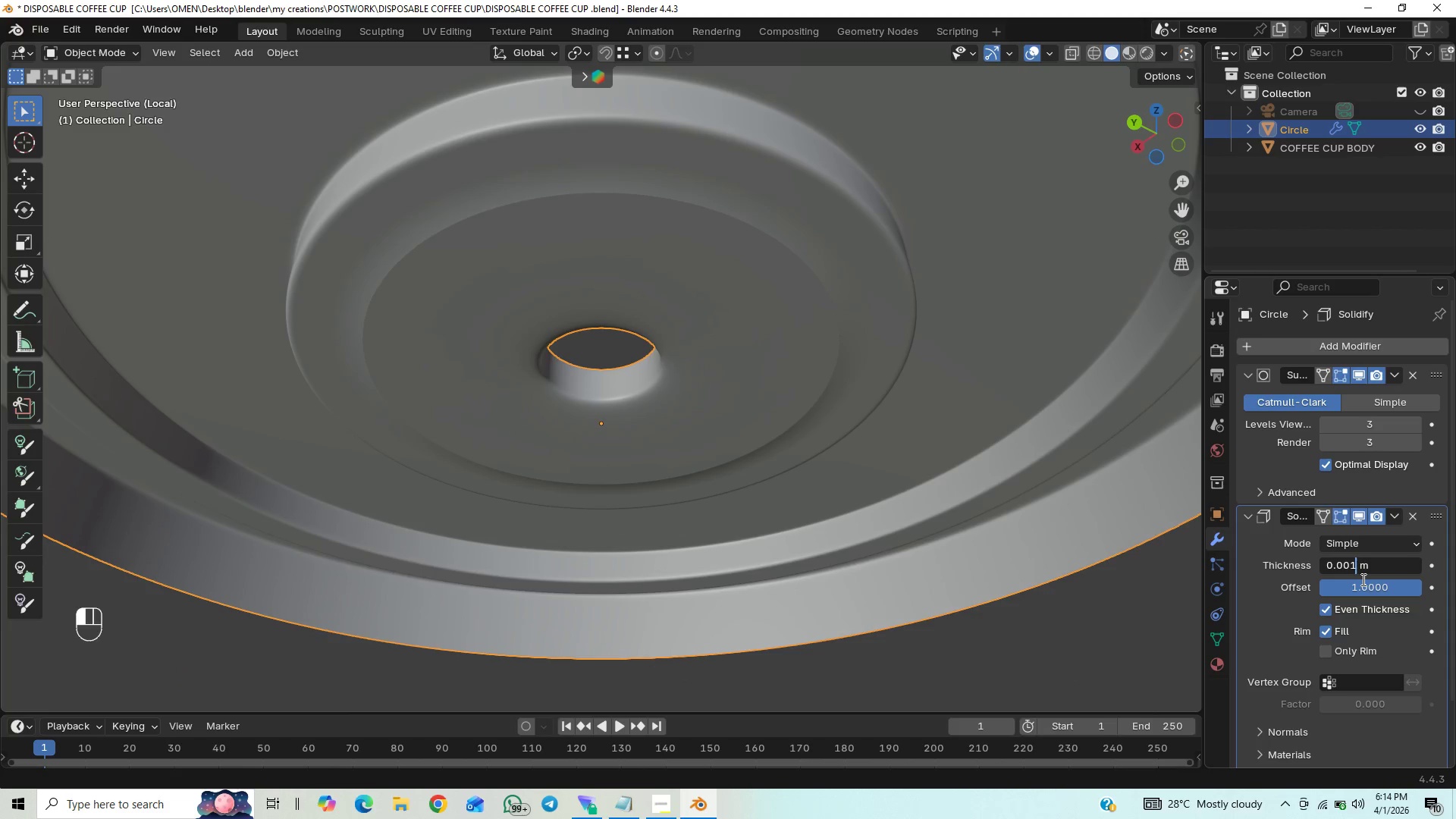 
key(Backspace)
 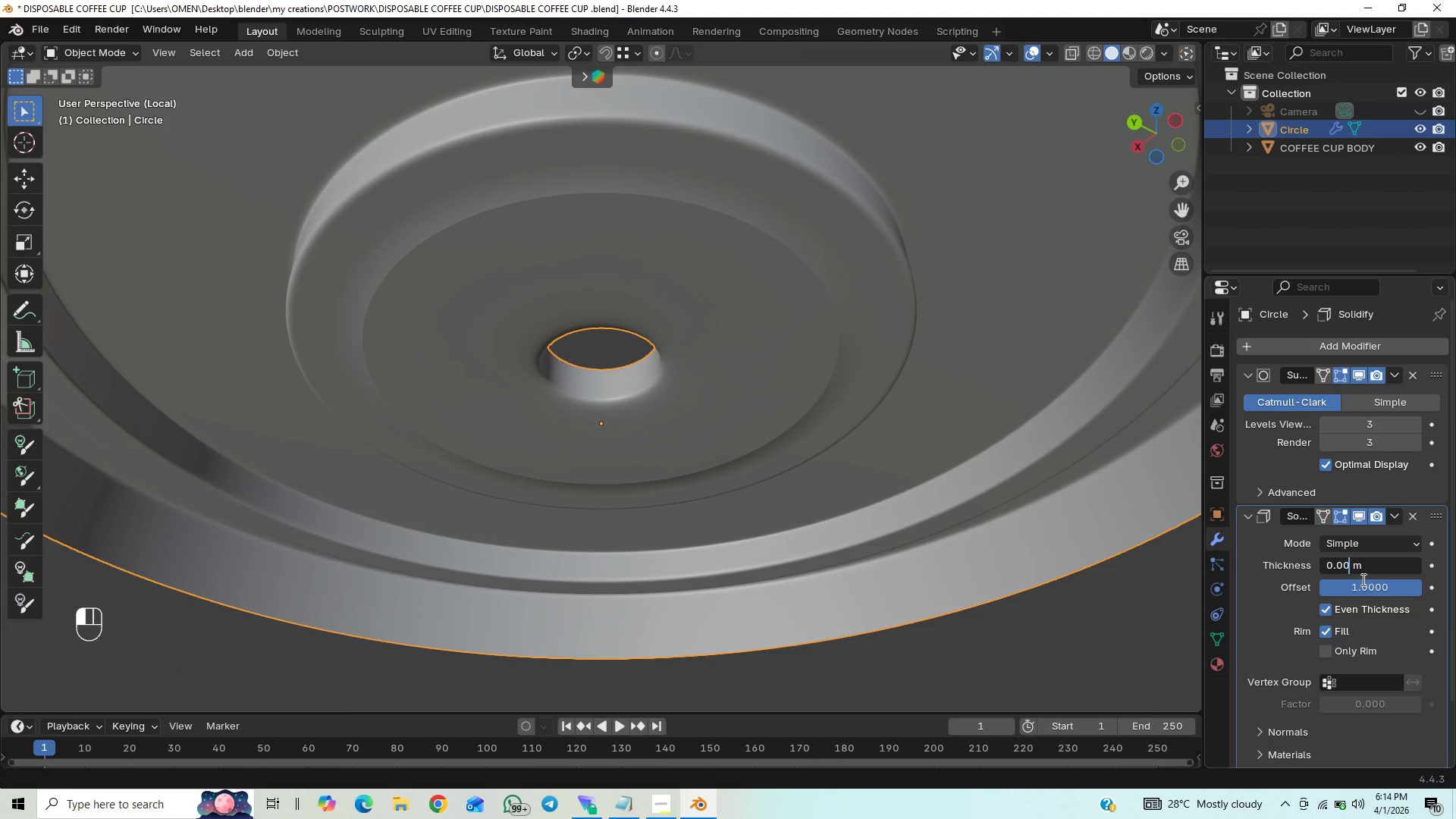 
key(3)
 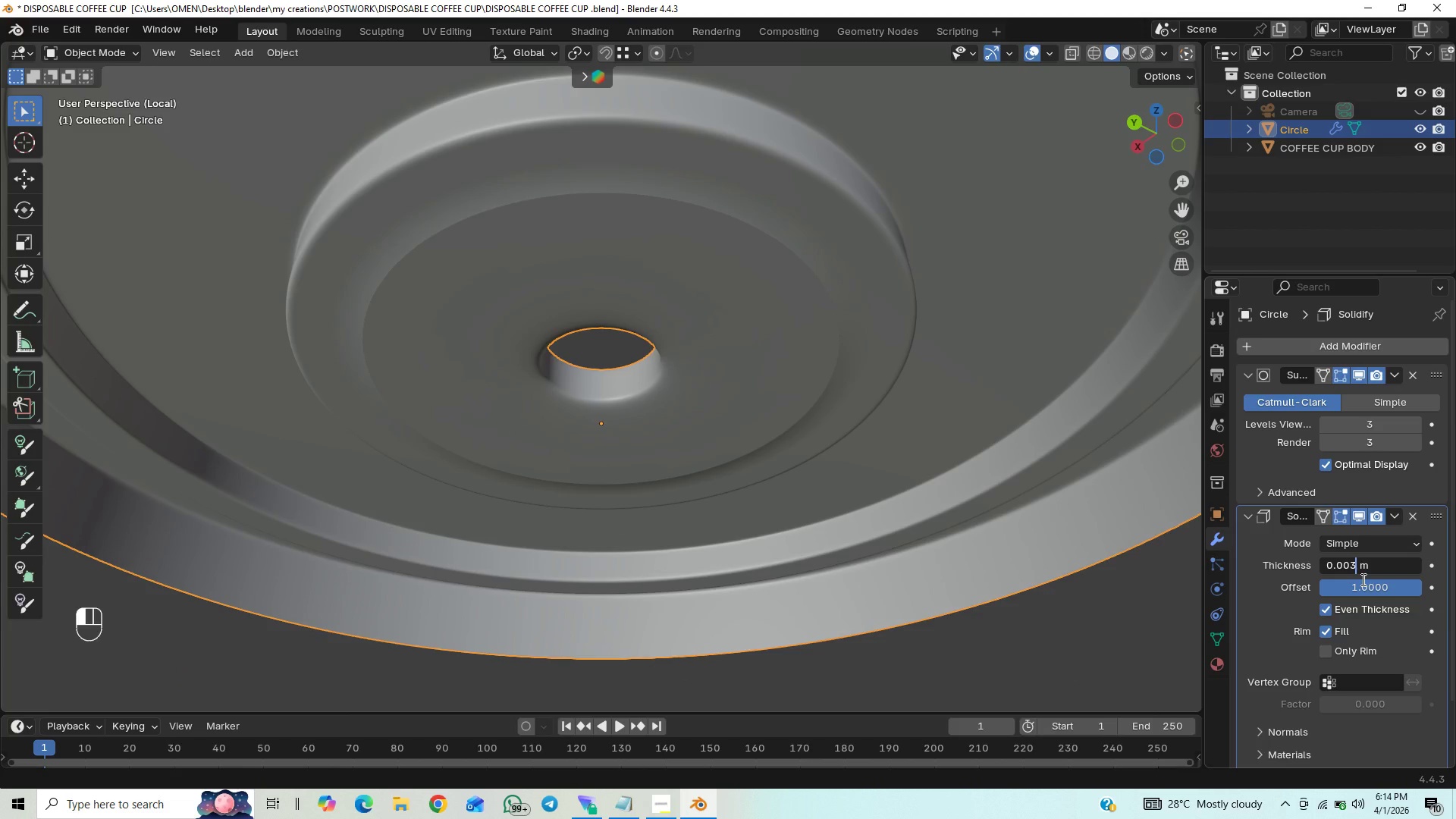 
key(Enter)
 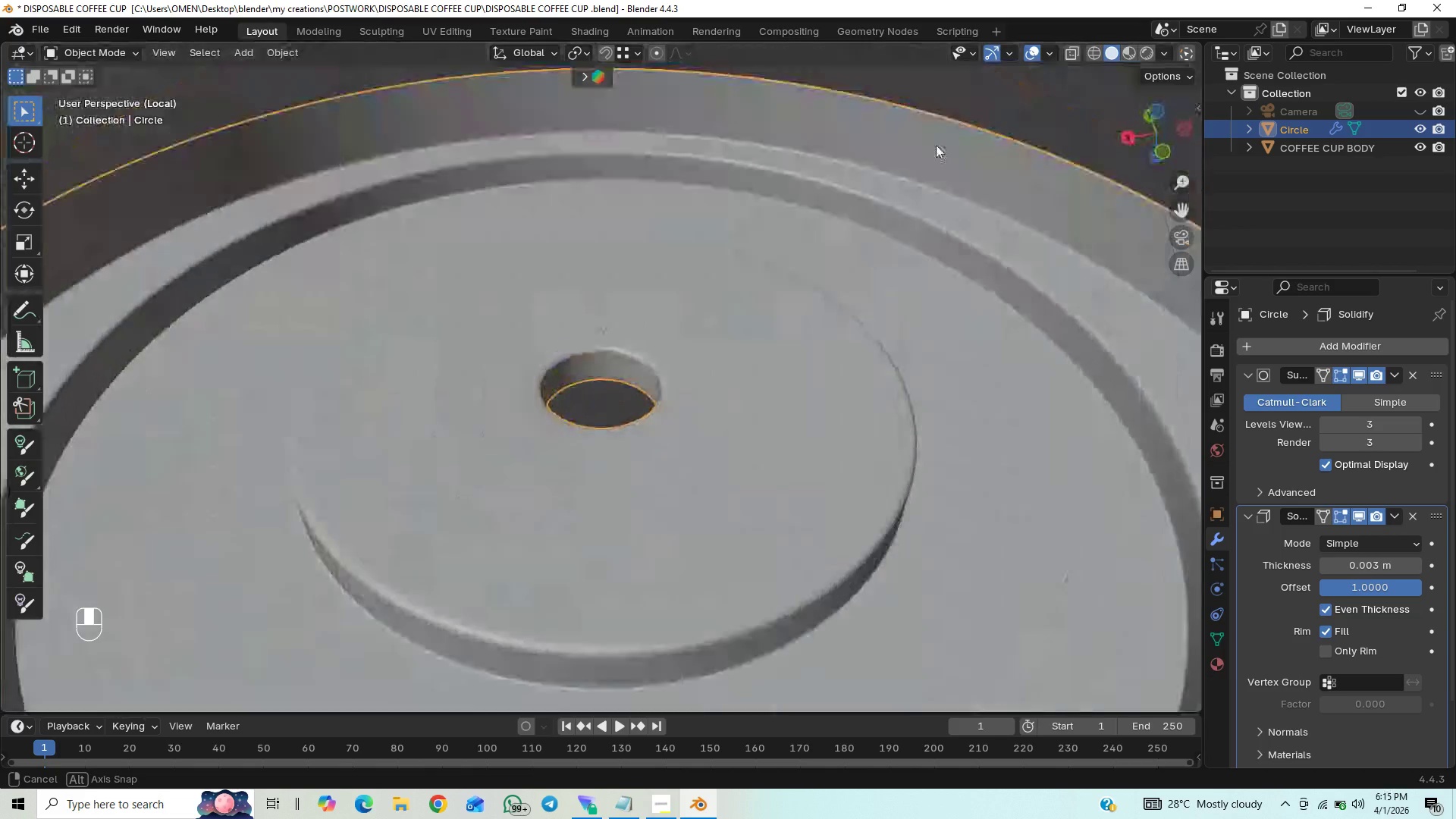 
wait(7.23)
 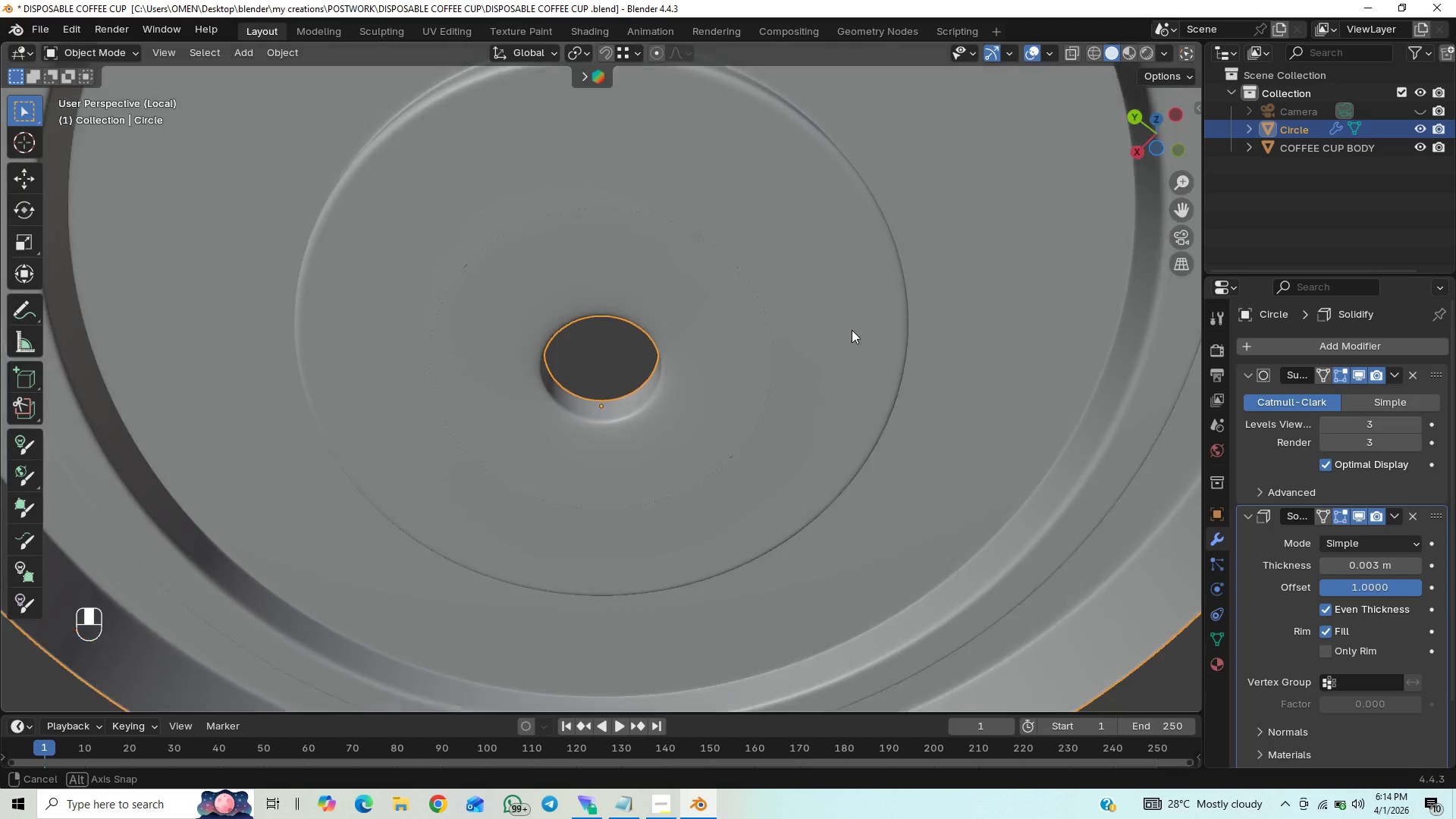 
scroll: coordinate [824, 287], scroll_direction: down, amount: 8.0
 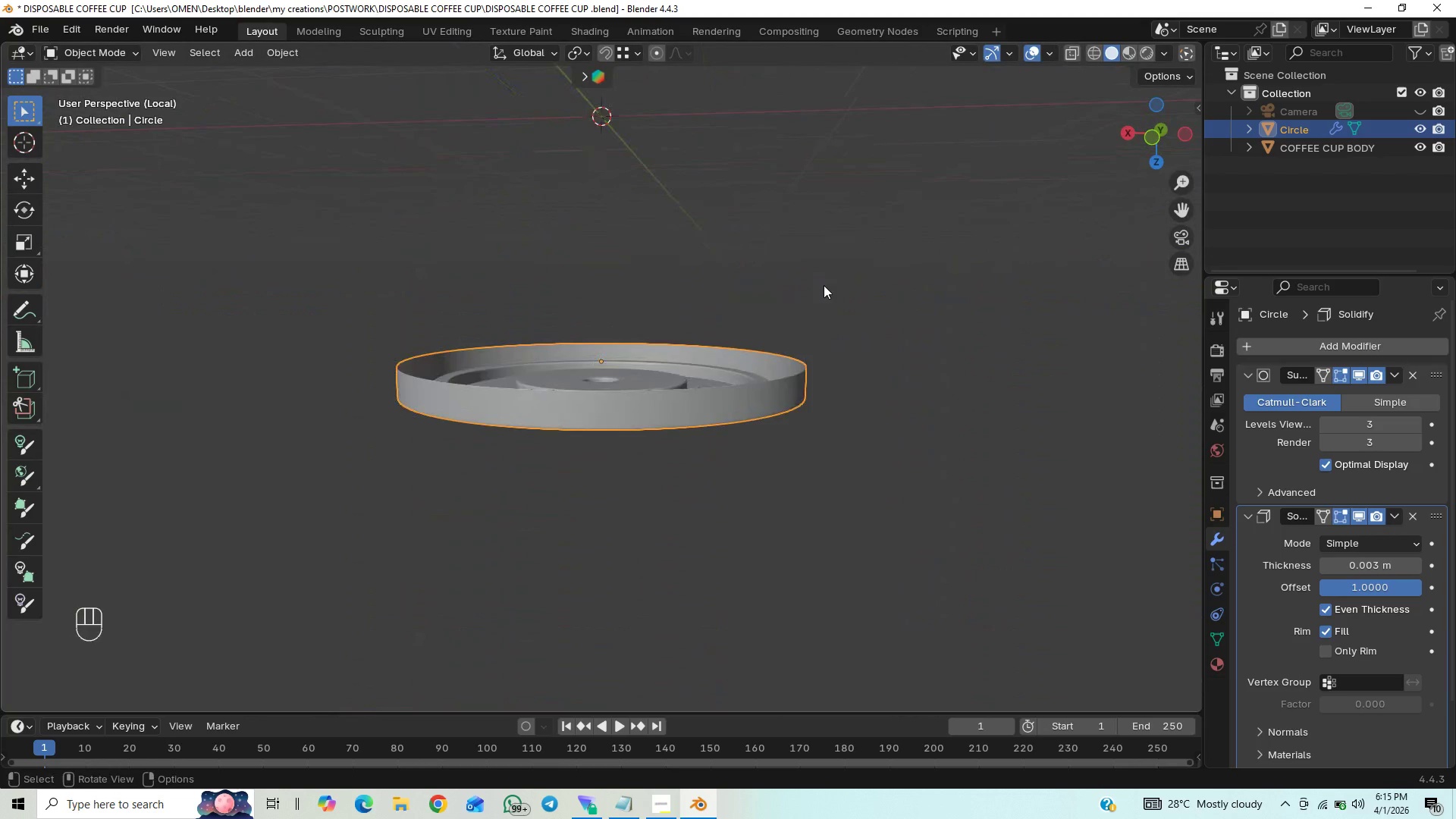 
scroll: coordinate [711, 495], scroll_direction: up, amount: 8.0
 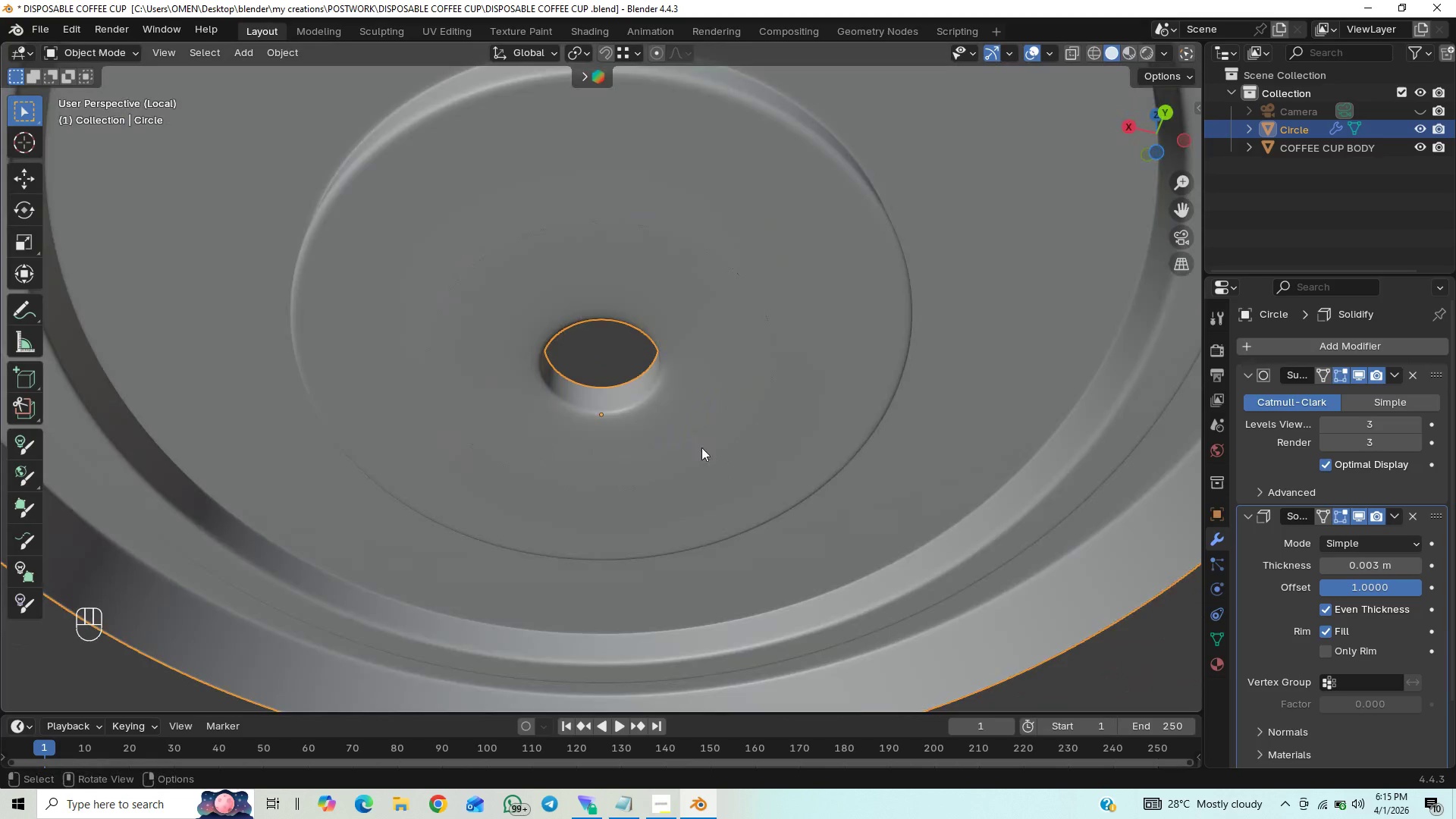 
scroll: coordinate [703, 437], scroll_direction: down, amount: 5.0
 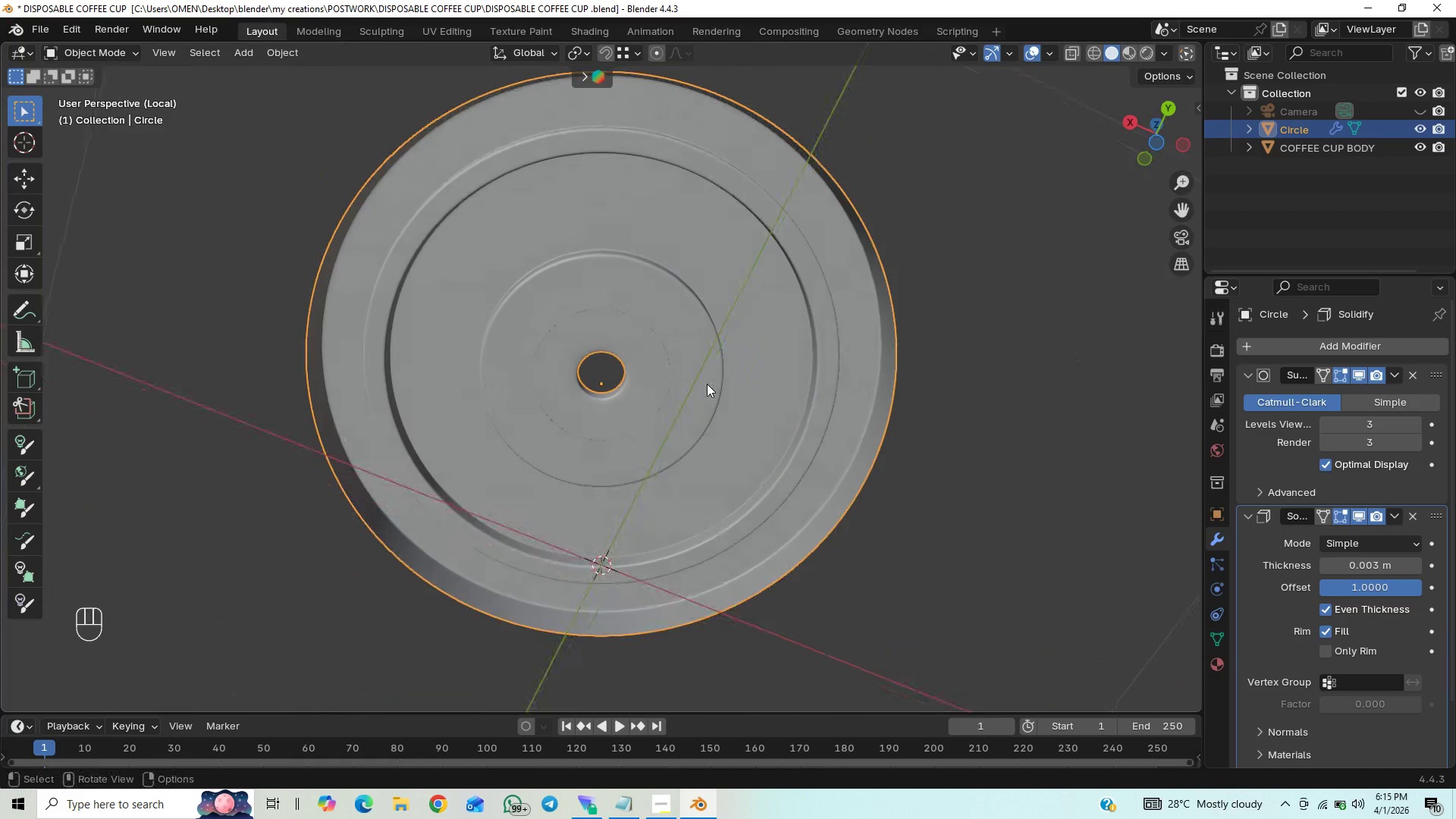 
scroll: coordinate [707, 384], scroll_direction: up, amount: 2.0
 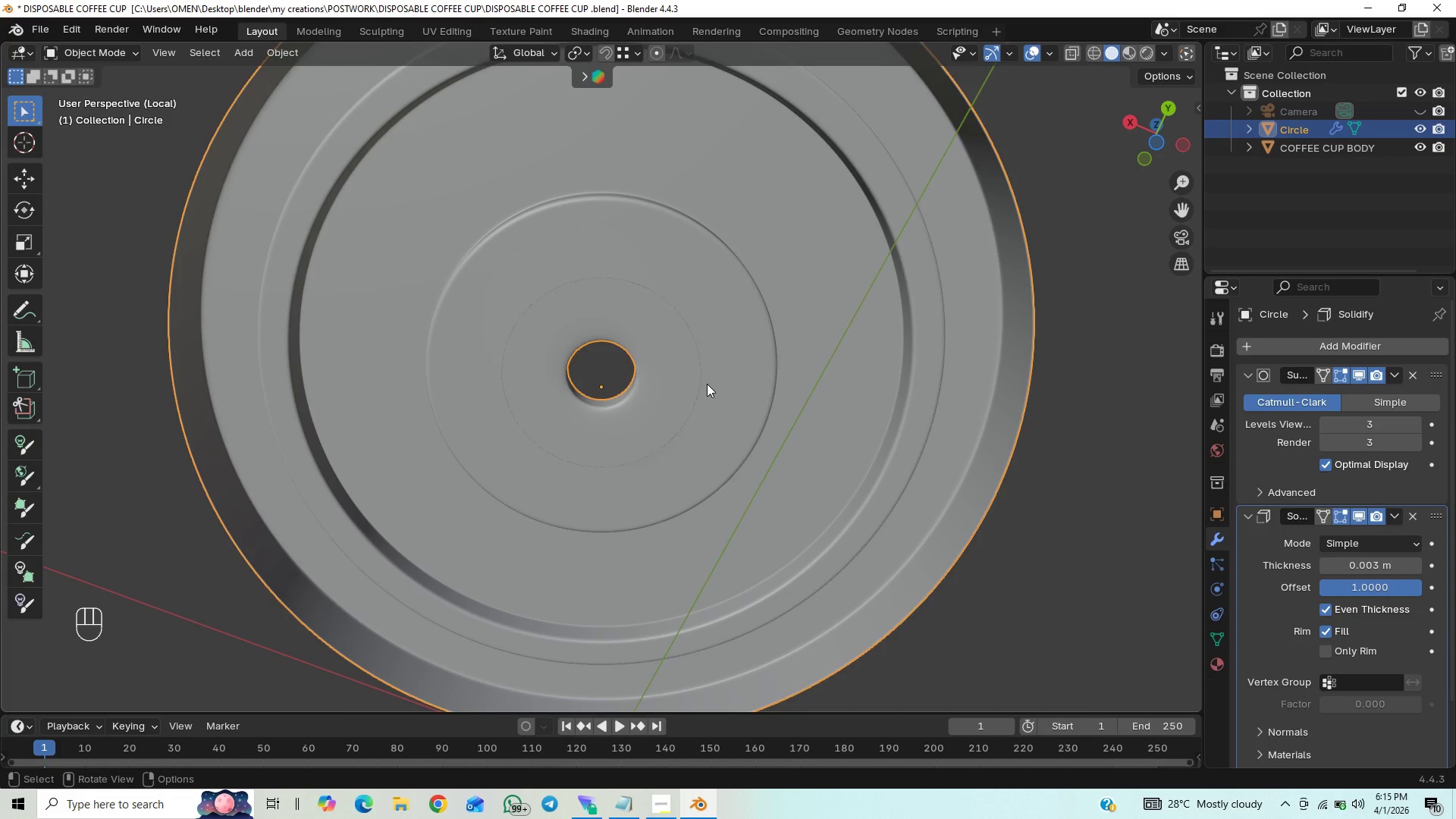 
key(Tab)
 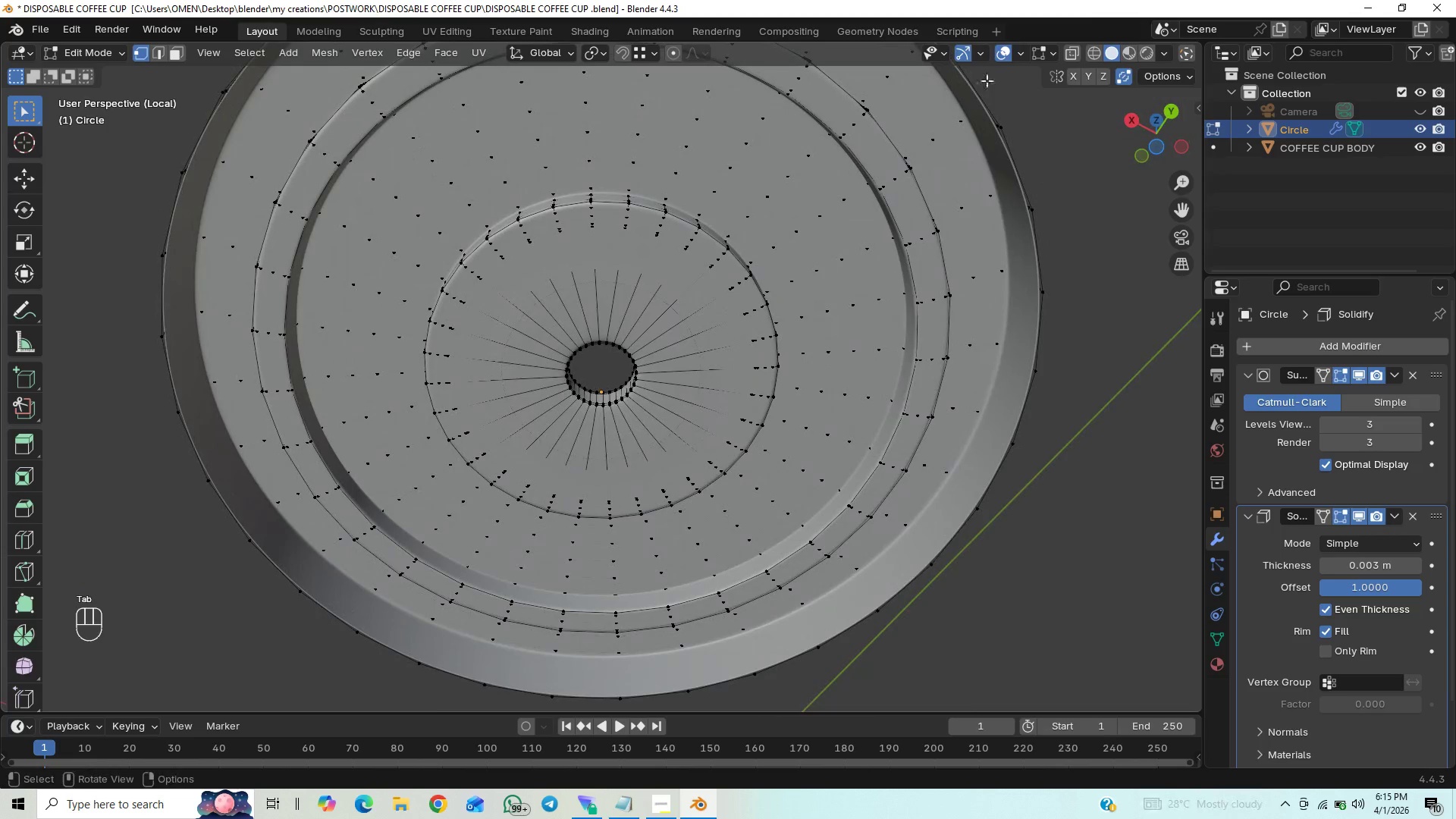 
left_click([1068, 52])
 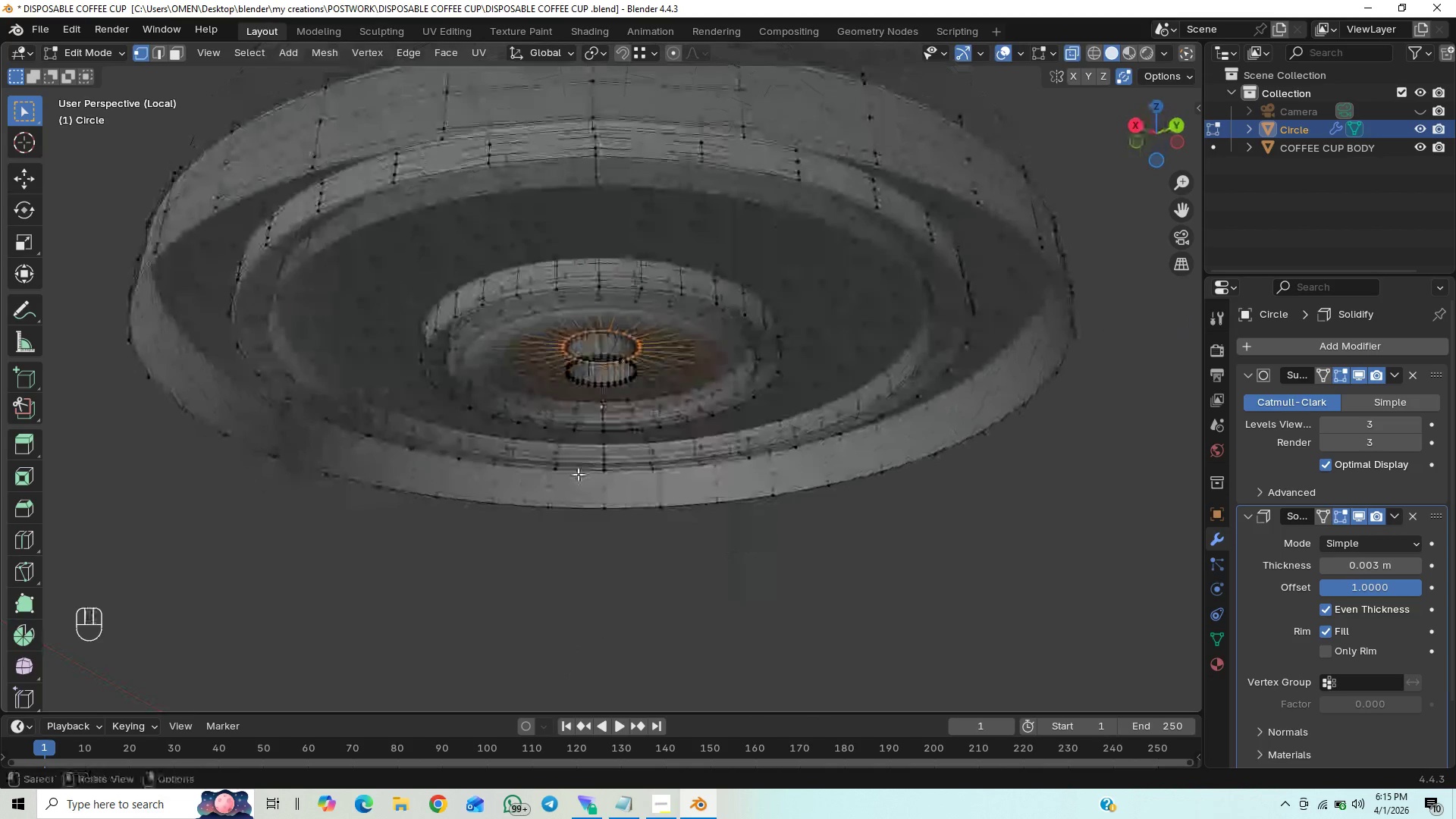 
scroll: coordinate [576, 479], scroll_direction: up, amount: 3.0
 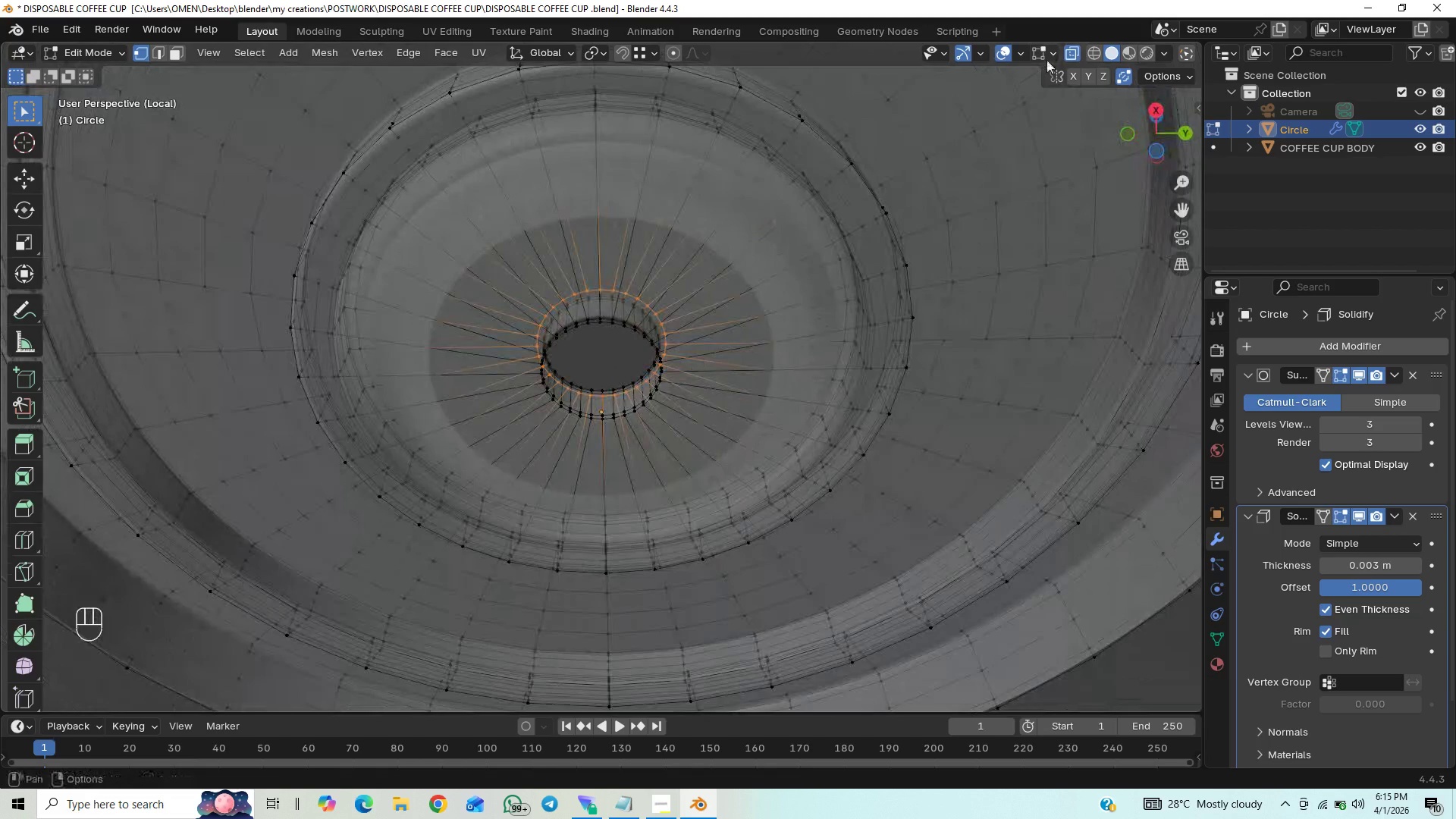 
wait(6.24)
 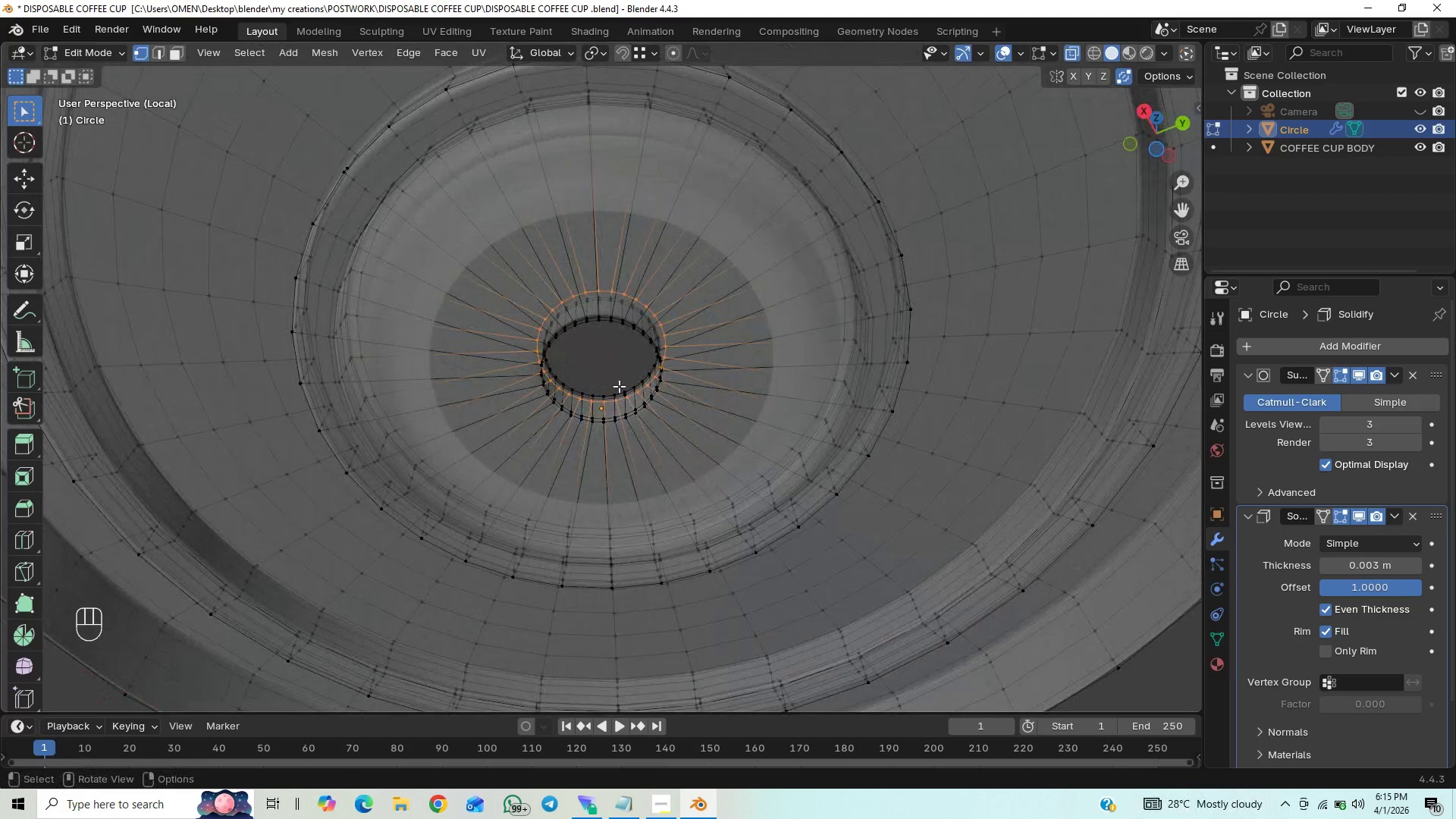 
key(Tab)
 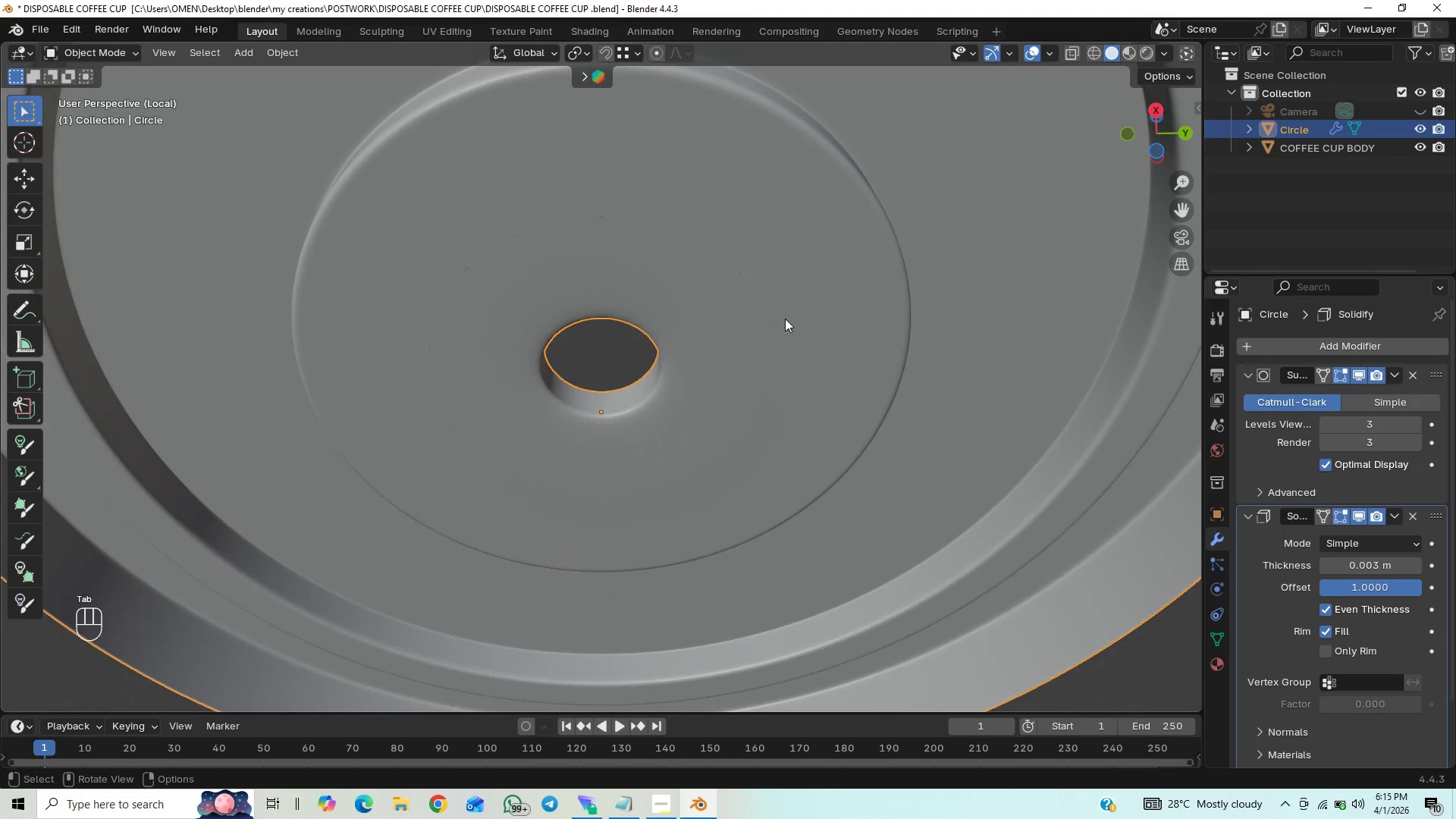 
key(Tab)
 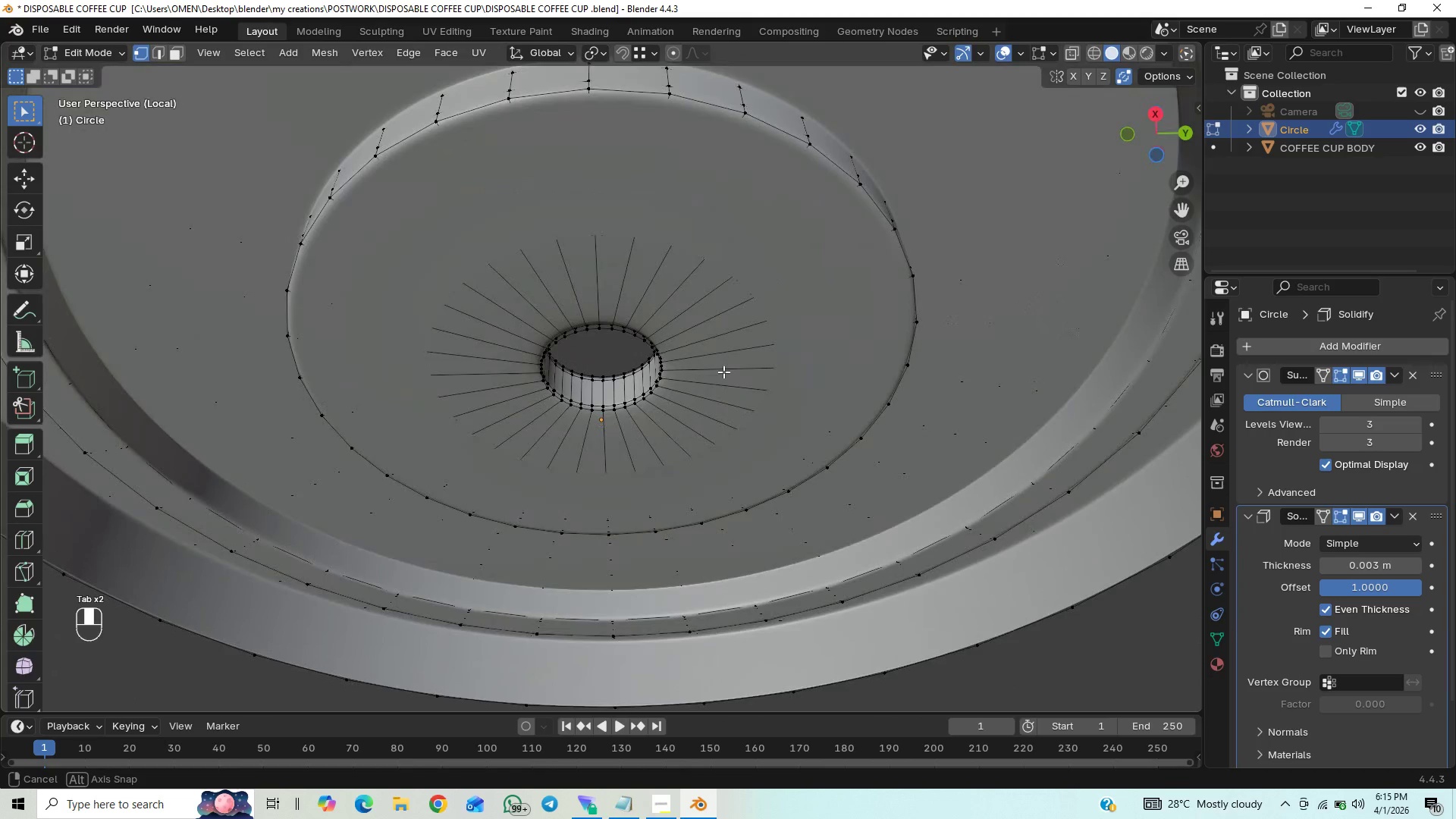 
key(Control+R)
 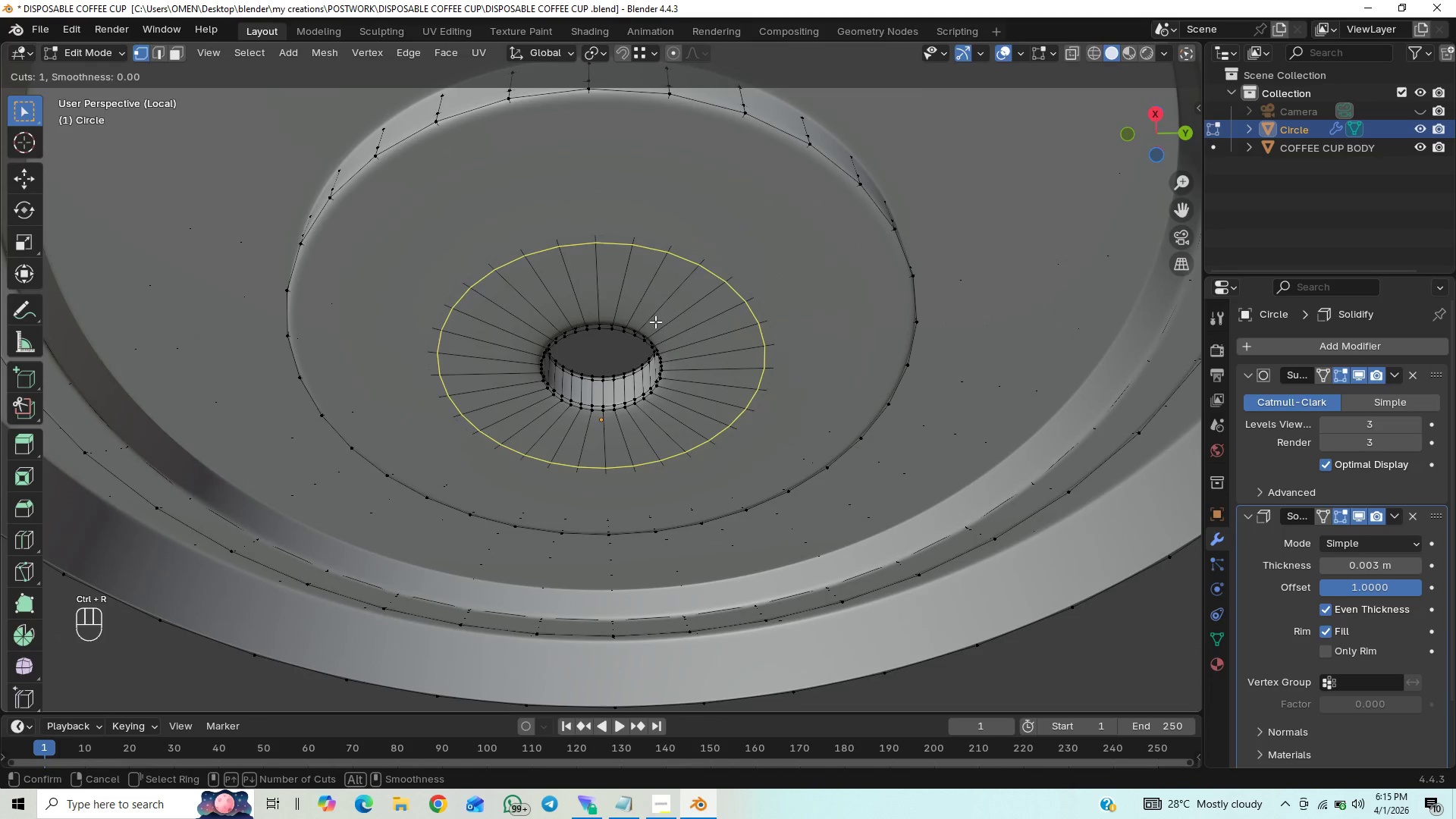 
scroll: coordinate [653, 318], scroll_direction: up, amount: 2.0
 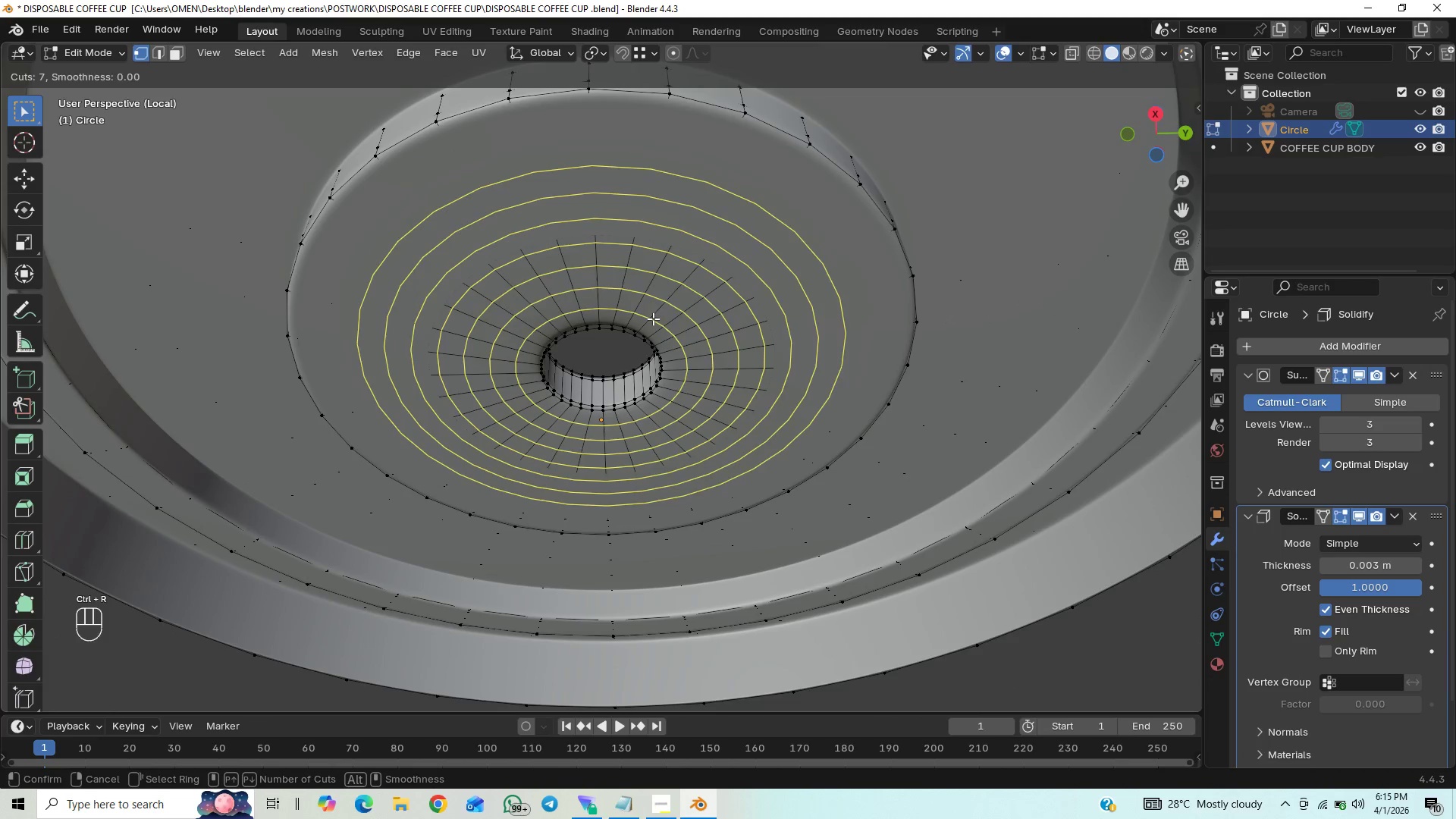 
left_click([653, 318])
 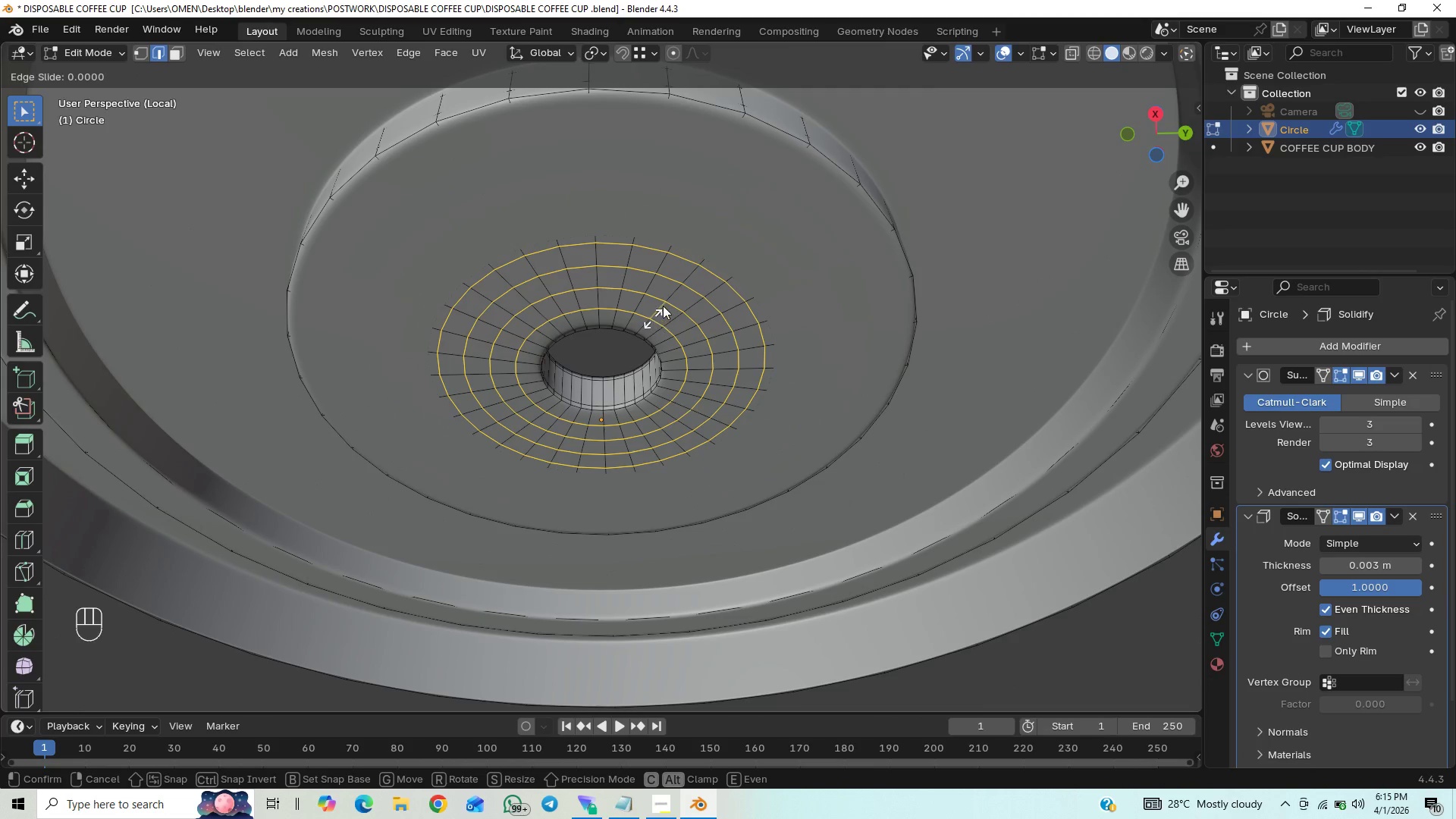 
right_click([663, 306])
 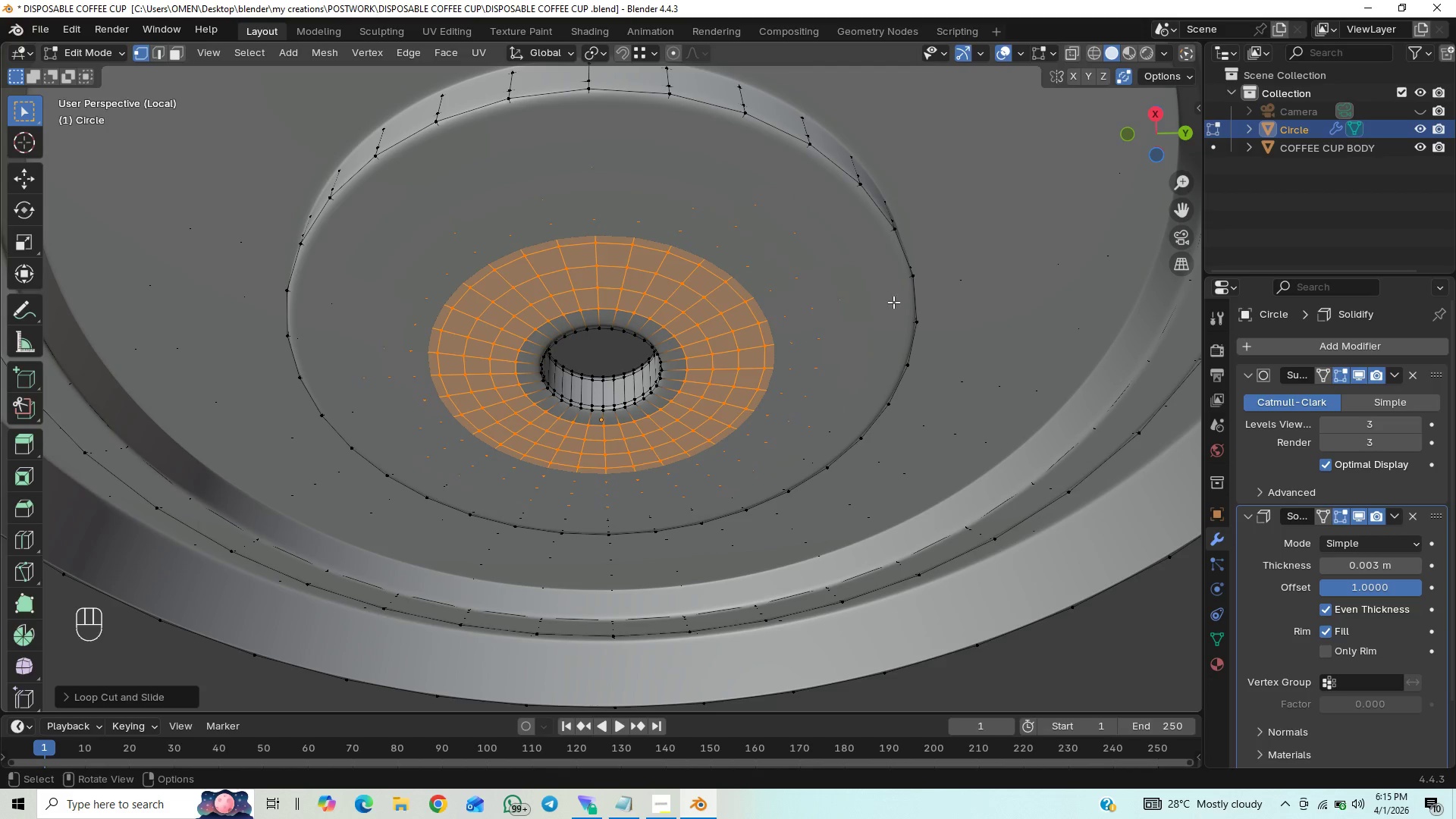 
key(Tab)
 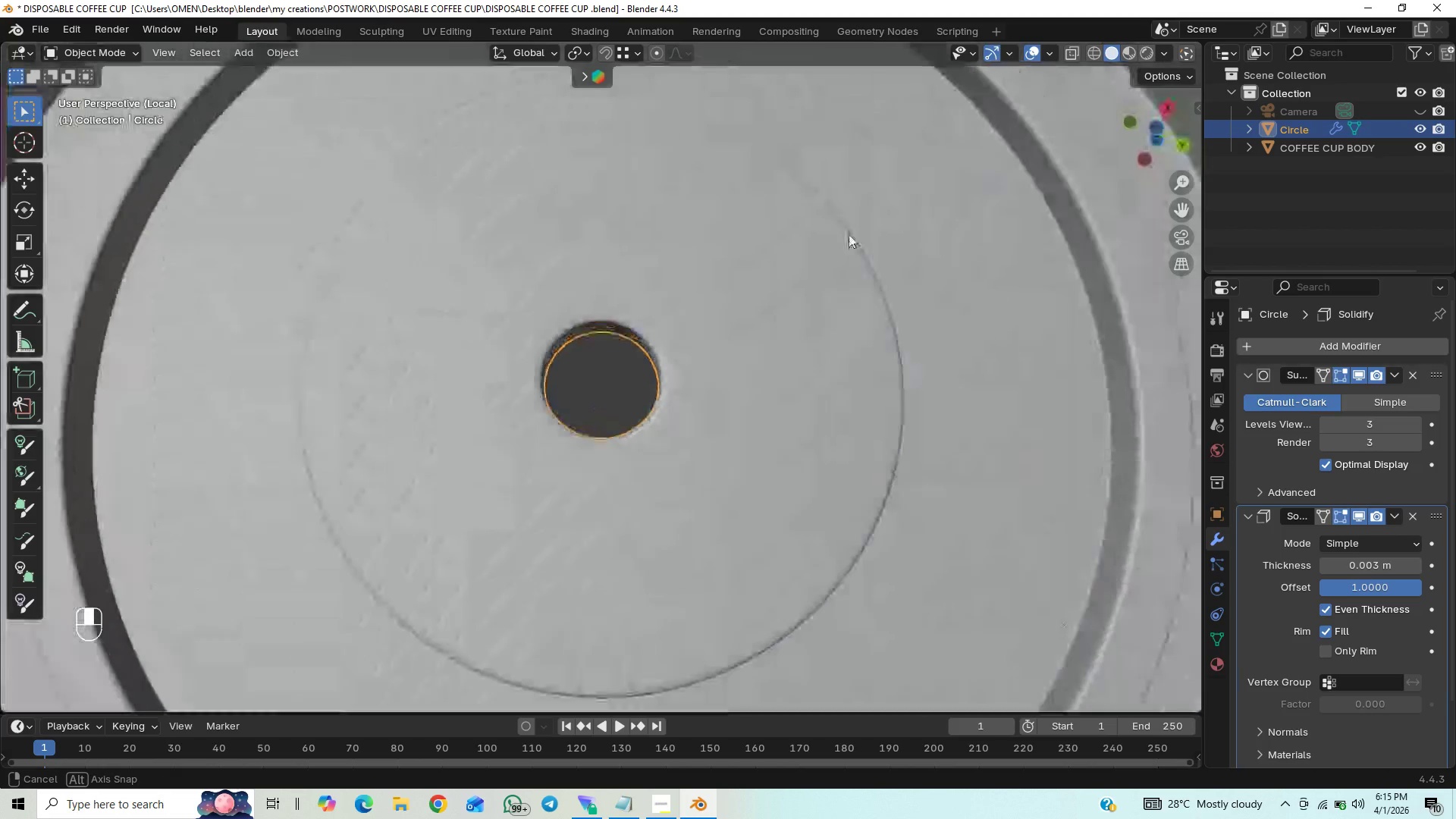 
scroll: coordinate [814, 313], scroll_direction: down, amount: 5.0
 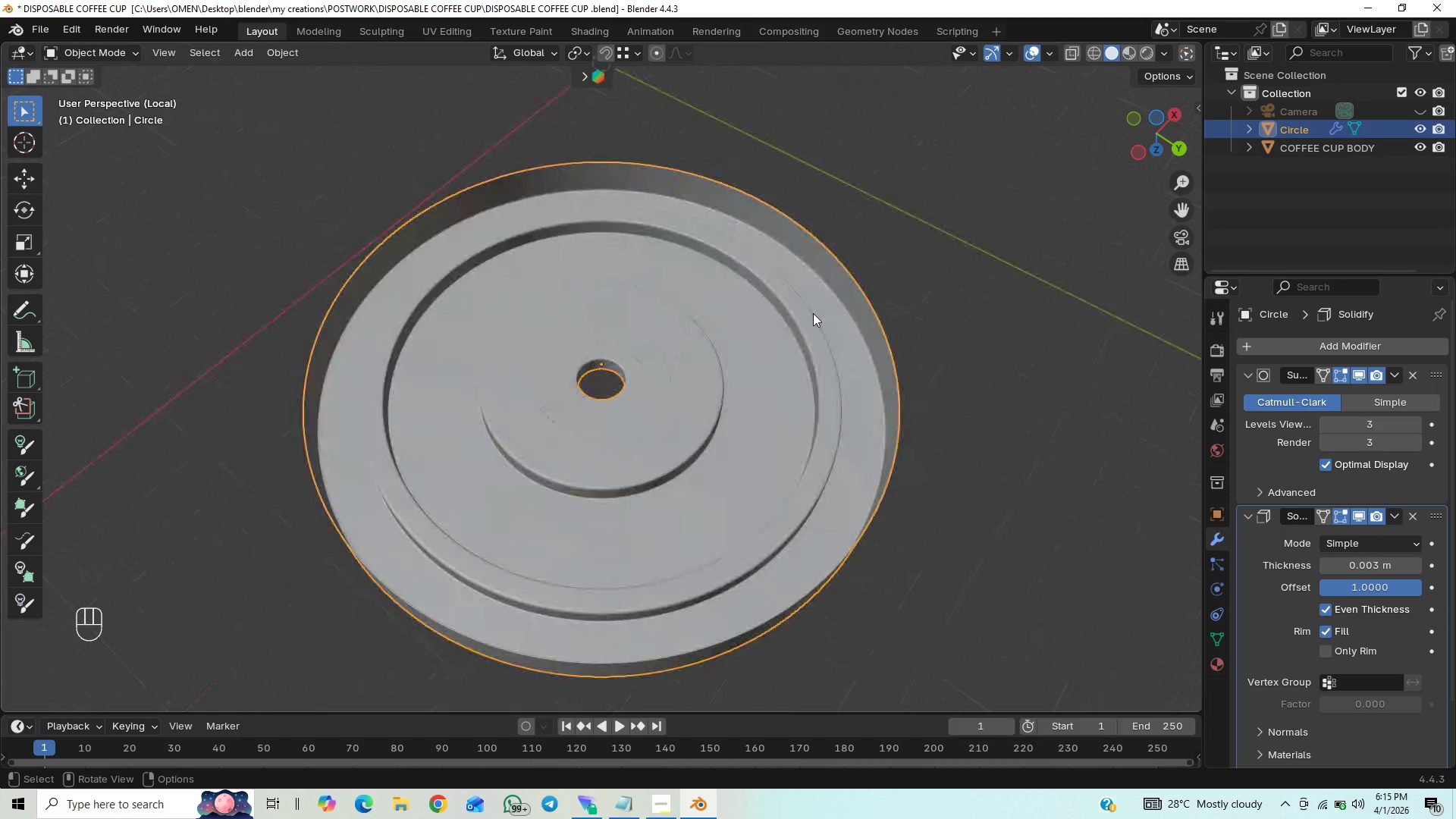 
scroll: coordinate [809, 322], scroll_direction: up, amount: 3.0
 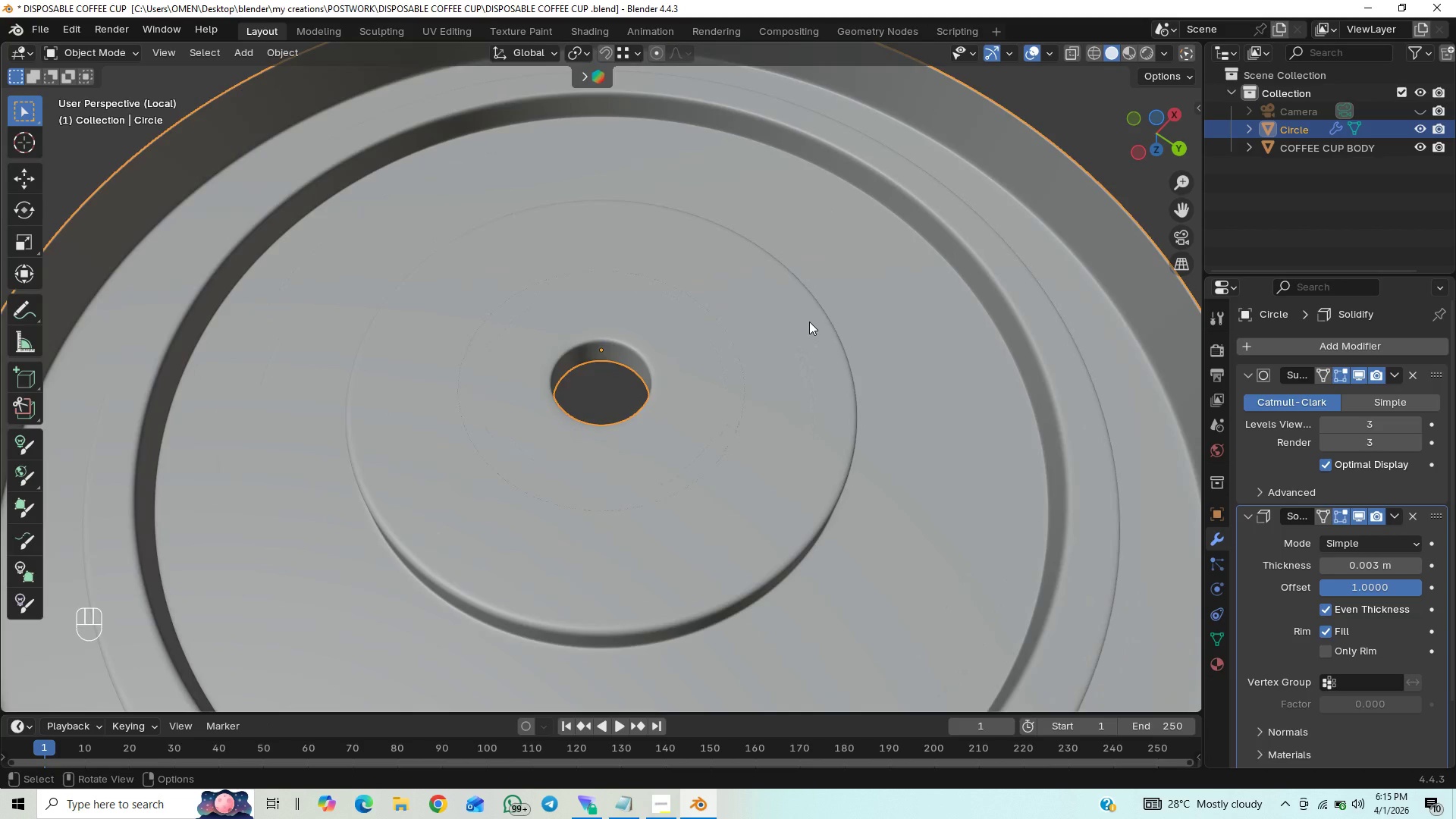 
key(Tab)
 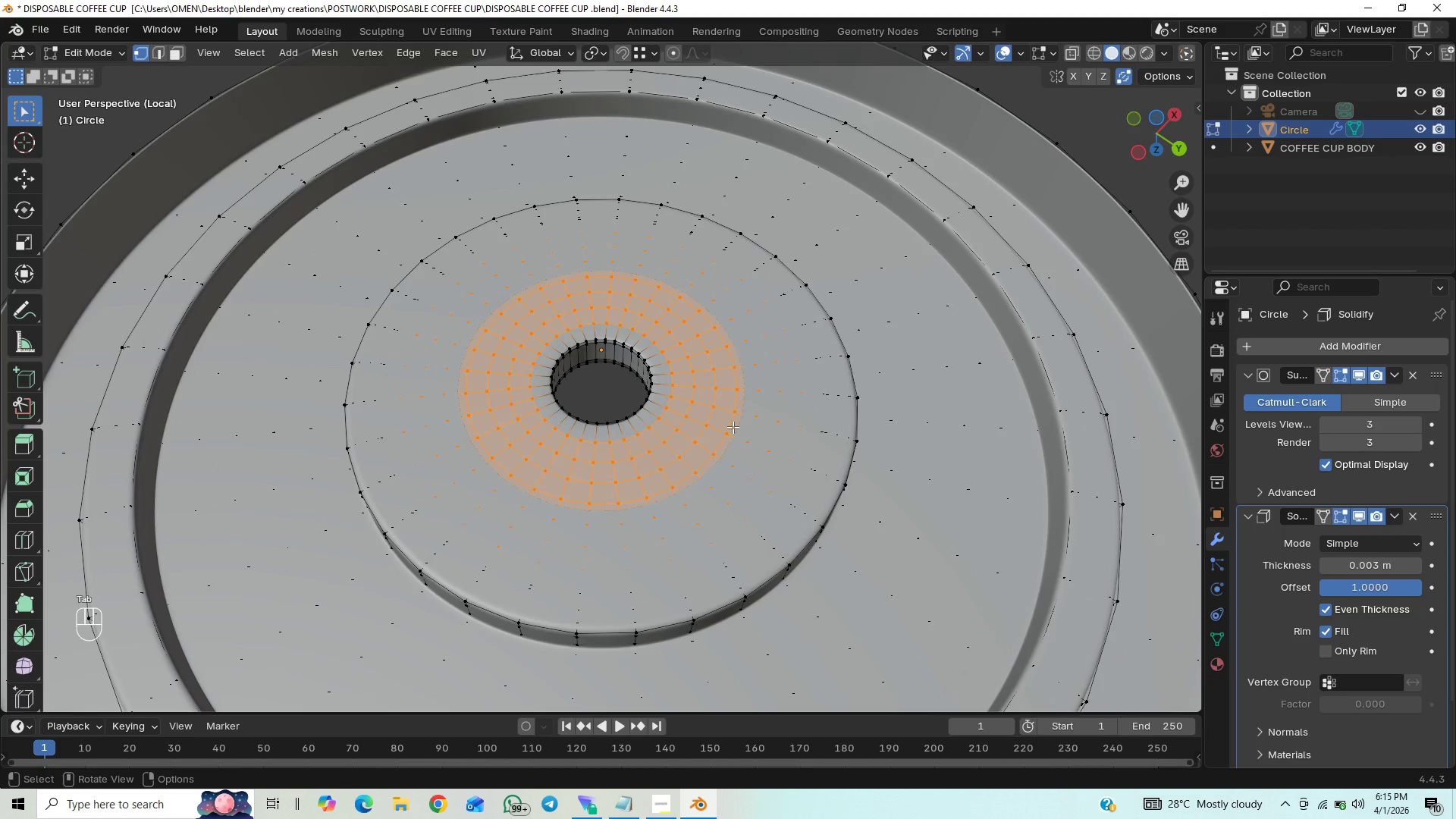 
scroll: coordinate [733, 427], scroll_direction: up, amount: 1.0
 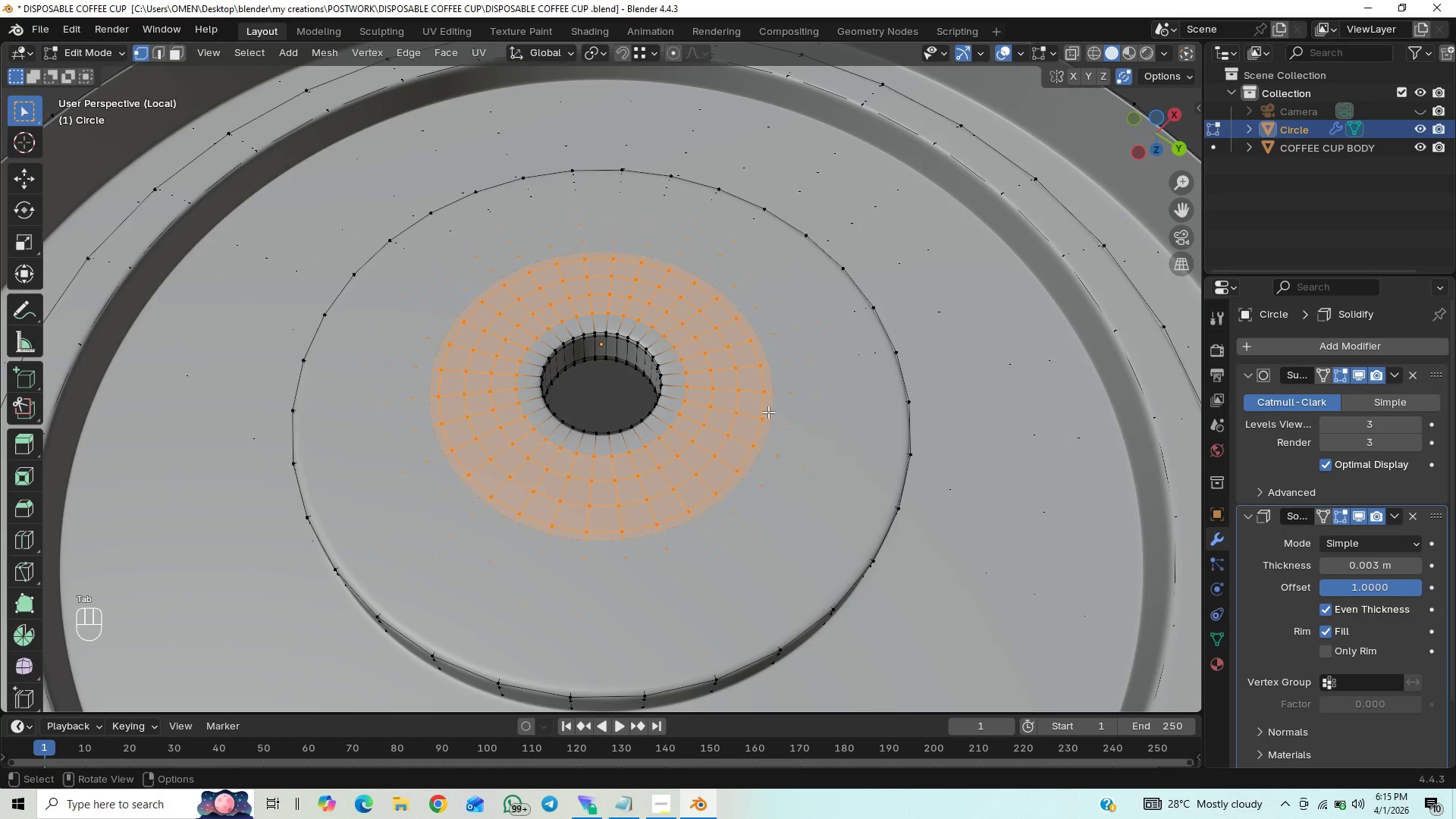 
left_click([770, 418])
 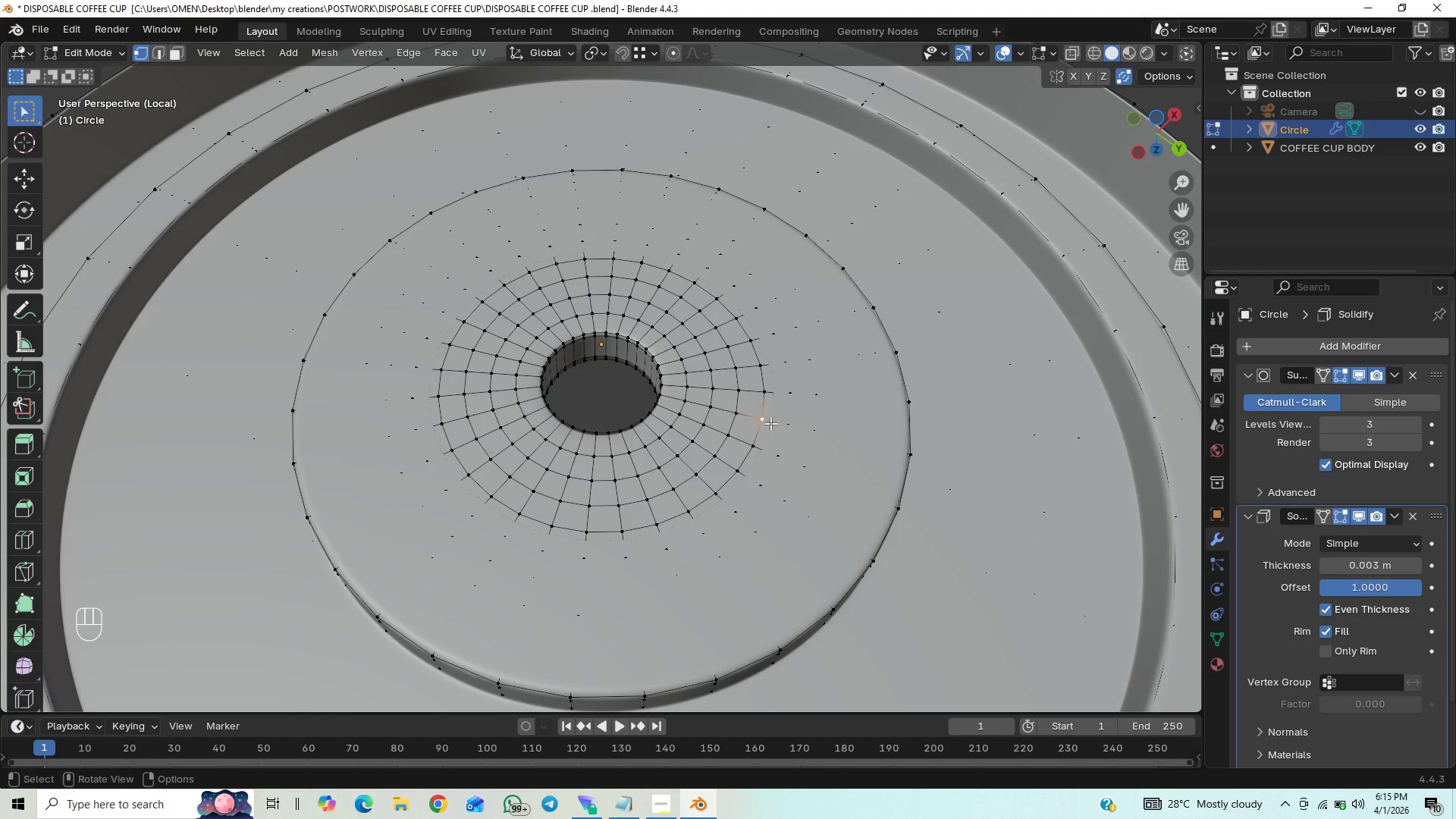 
left_click([770, 423])
 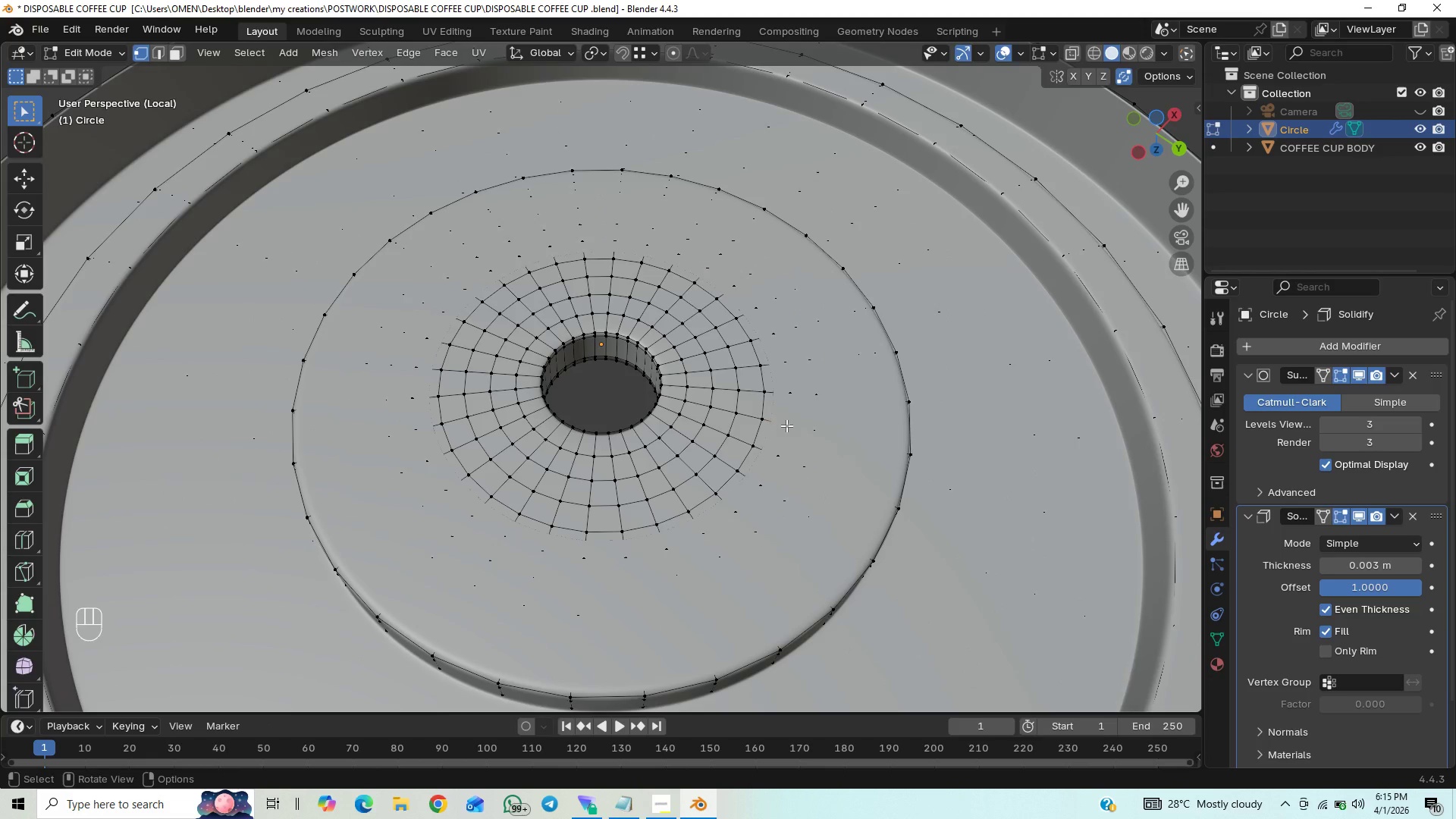 
left_click([786, 425])
 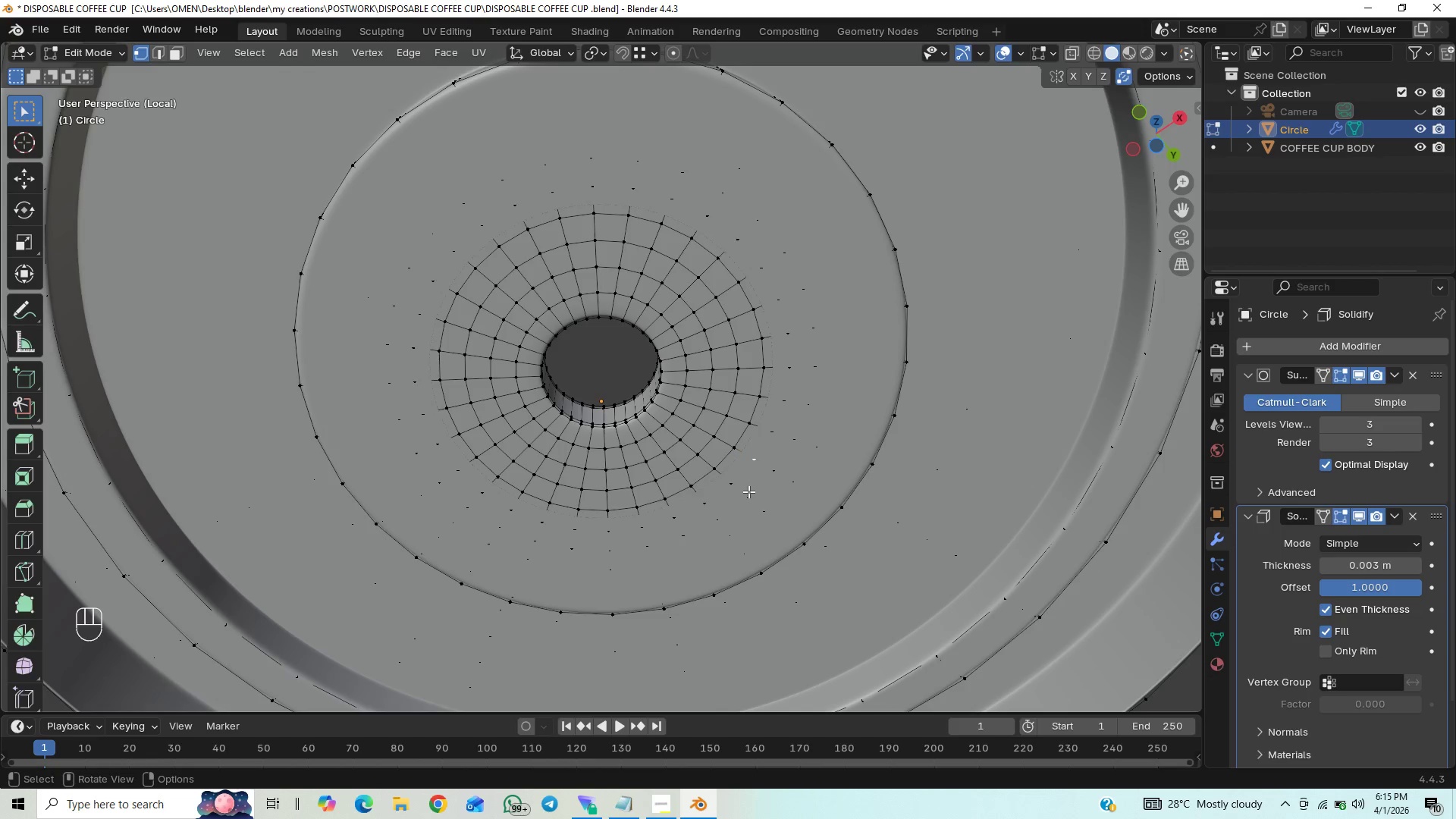 
wait(5.98)
 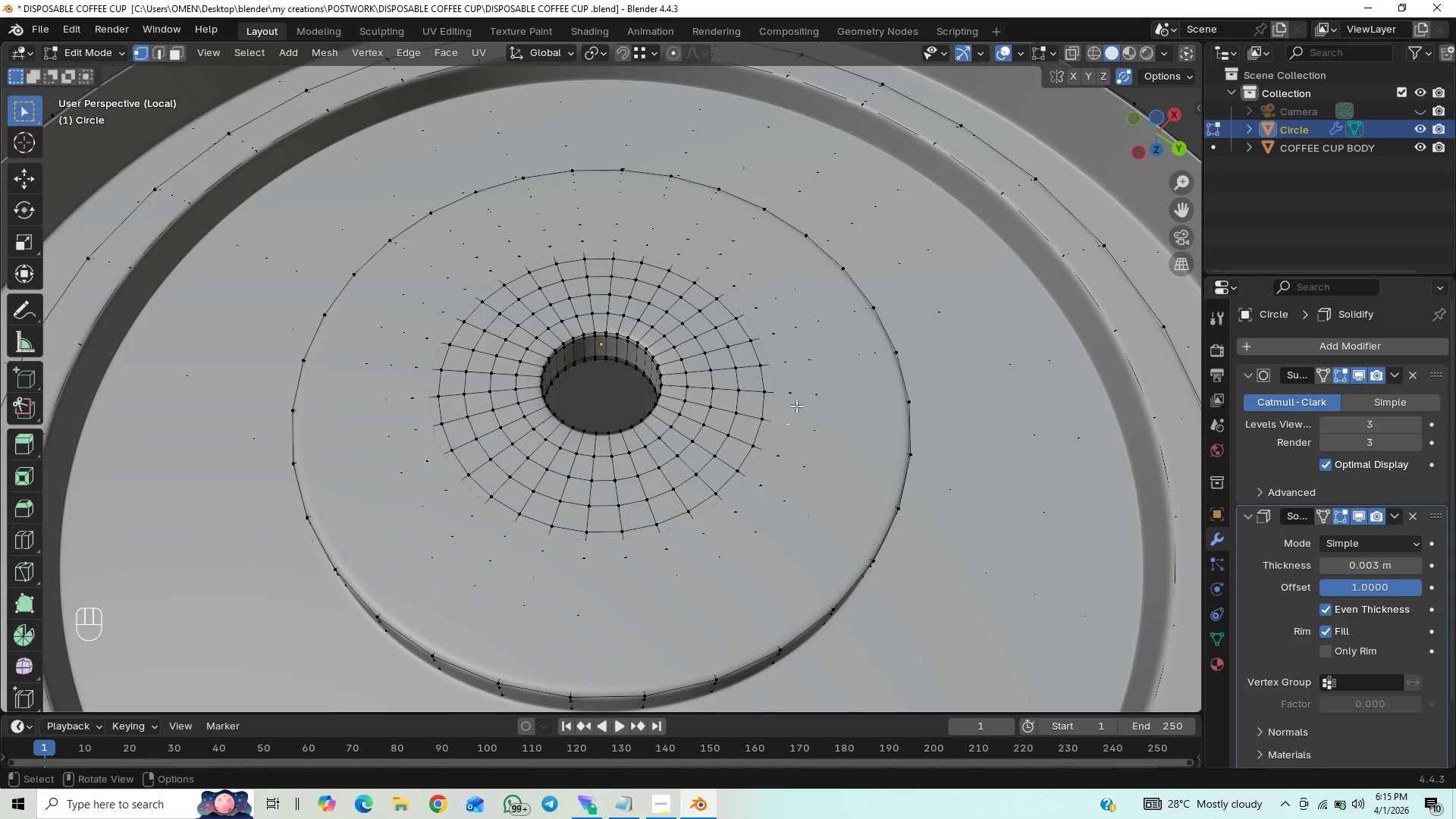 
key(Control+Z)
 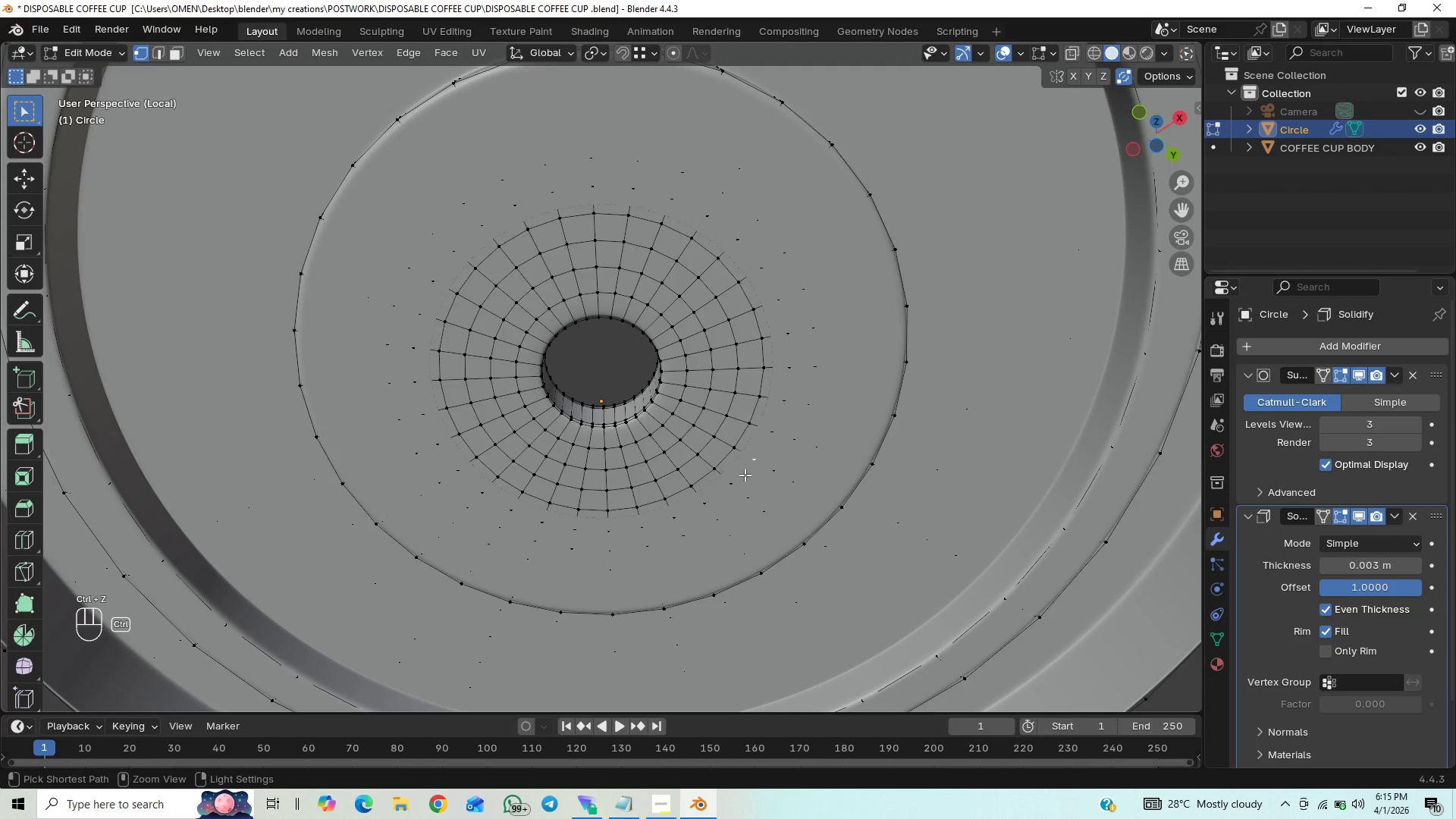 
key(Control+Z)
 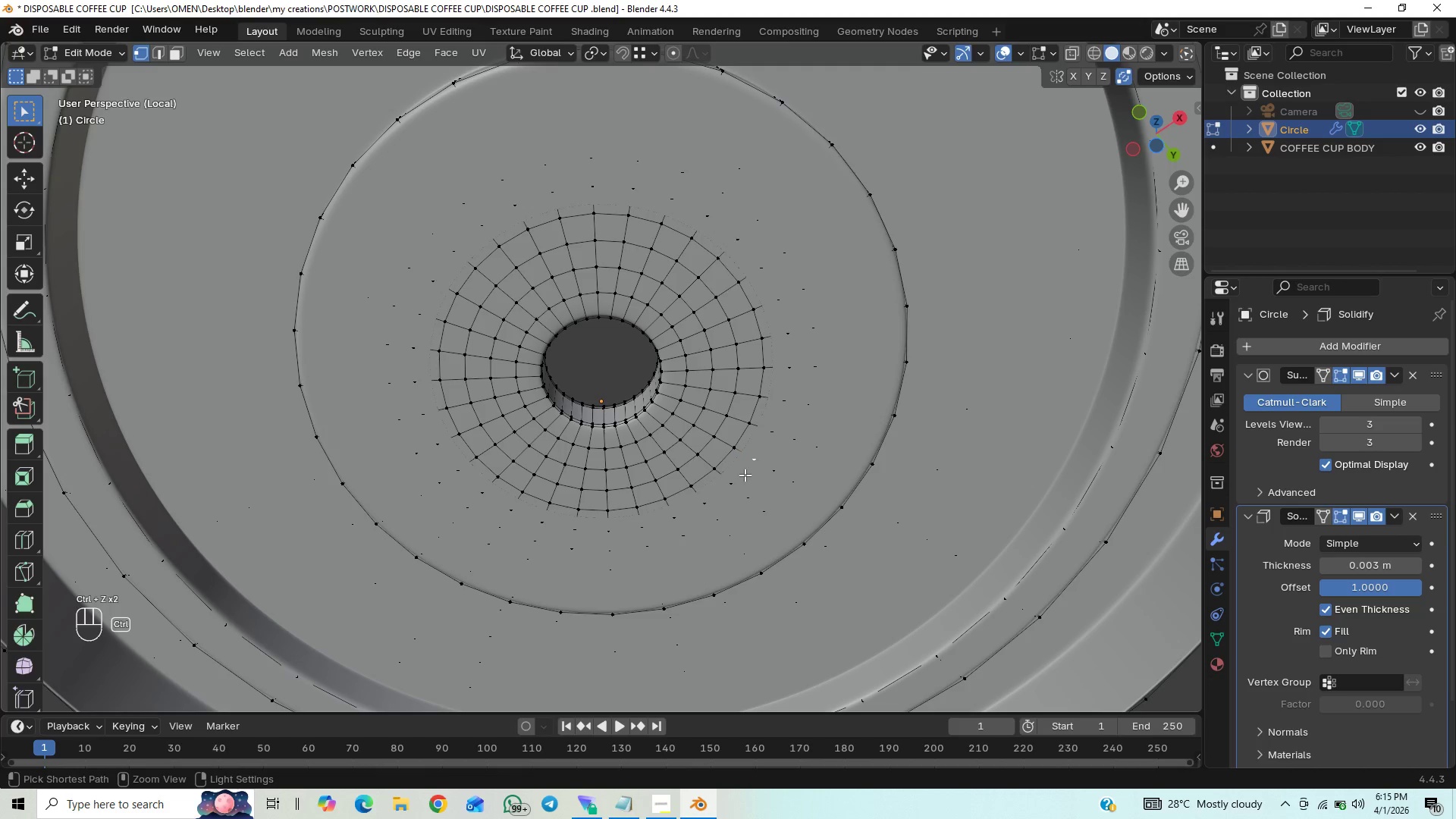 
key(Control+Z)
 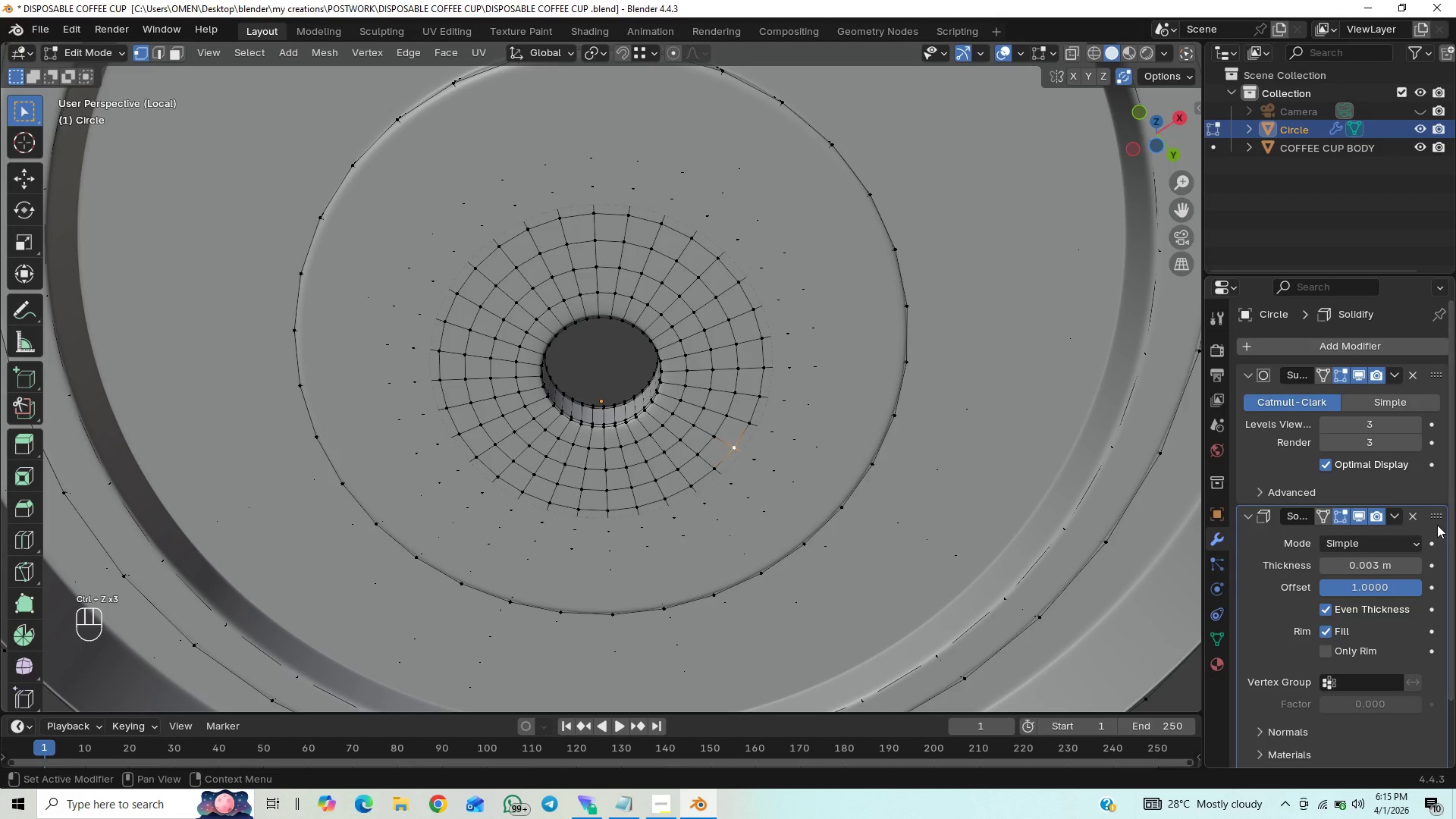 
left_click([1414, 518])
 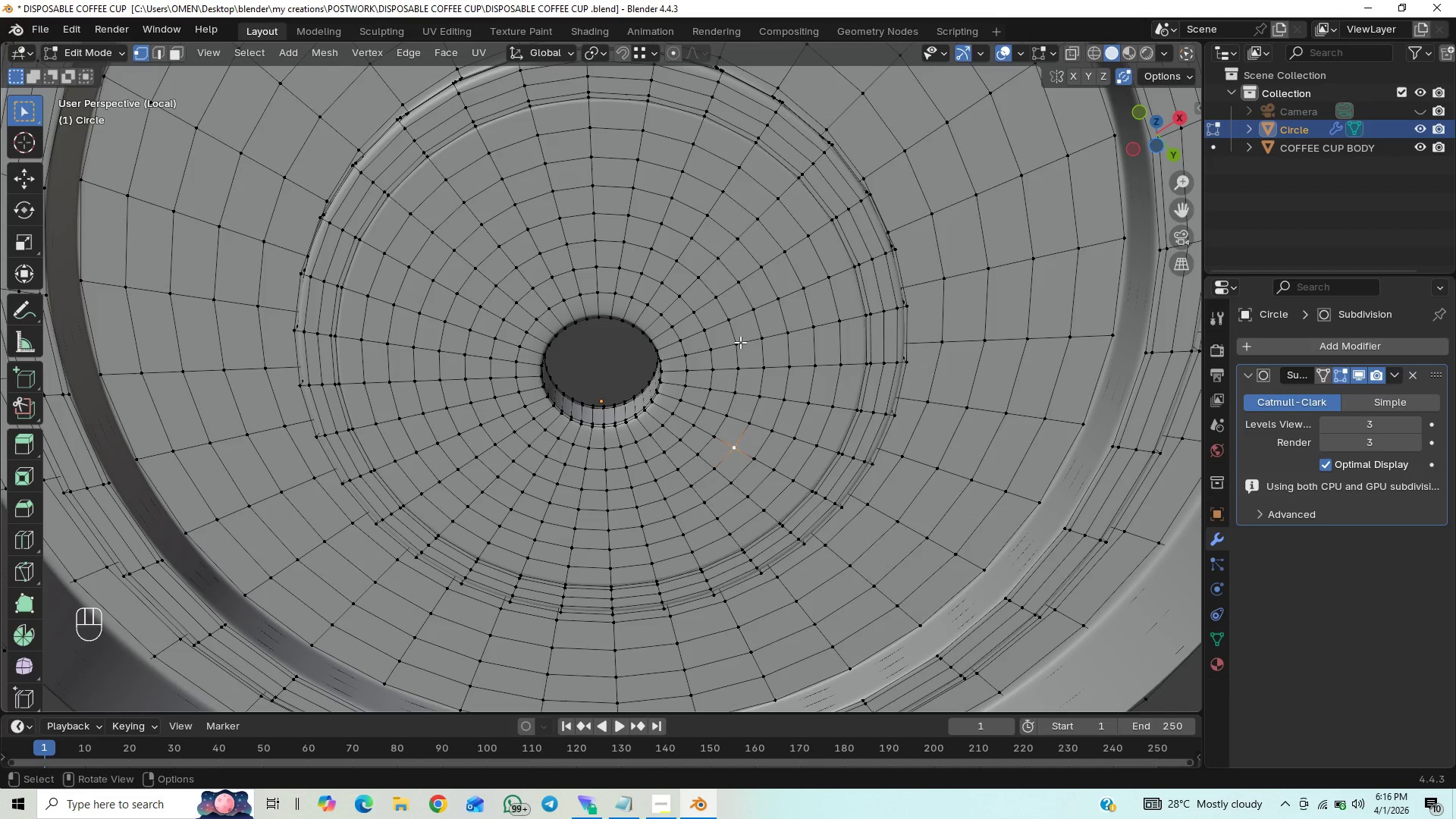 
hold_key(key=ControlLeft, duration=0.41)
 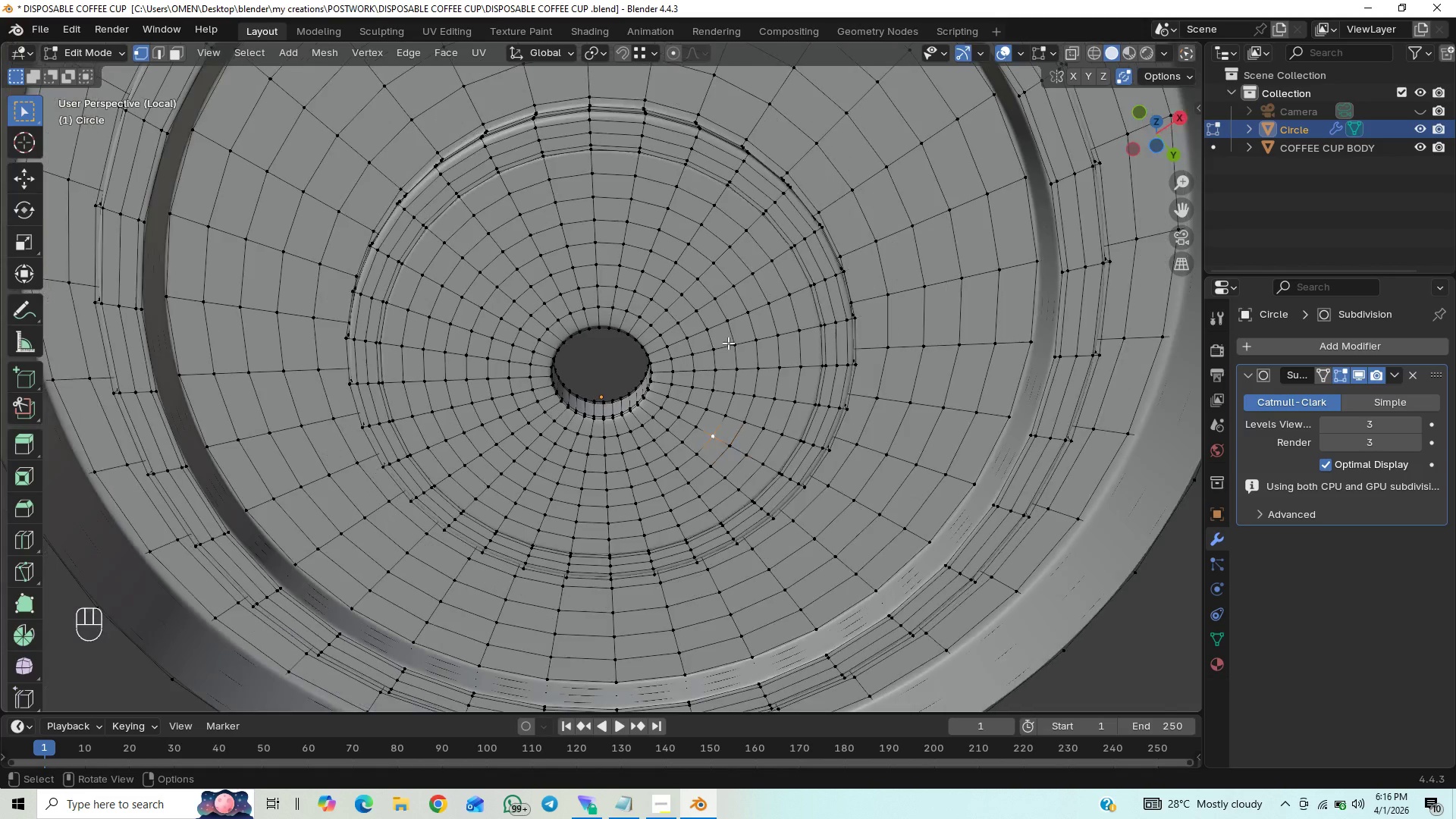 
scroll: coordinate [720, 344], scroll_direction: down, amount: 2.0
 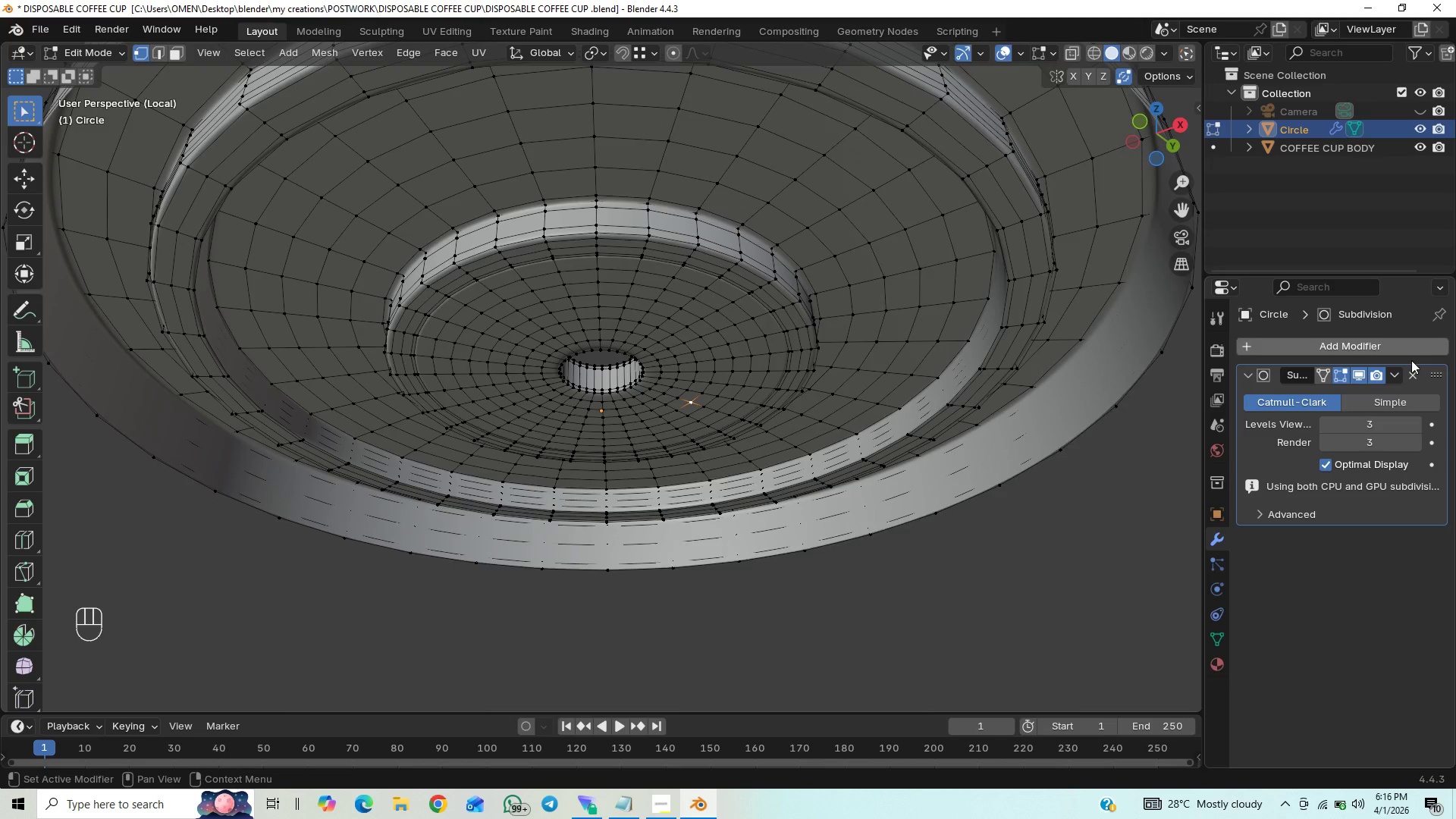 
left_click([1392, 373])
 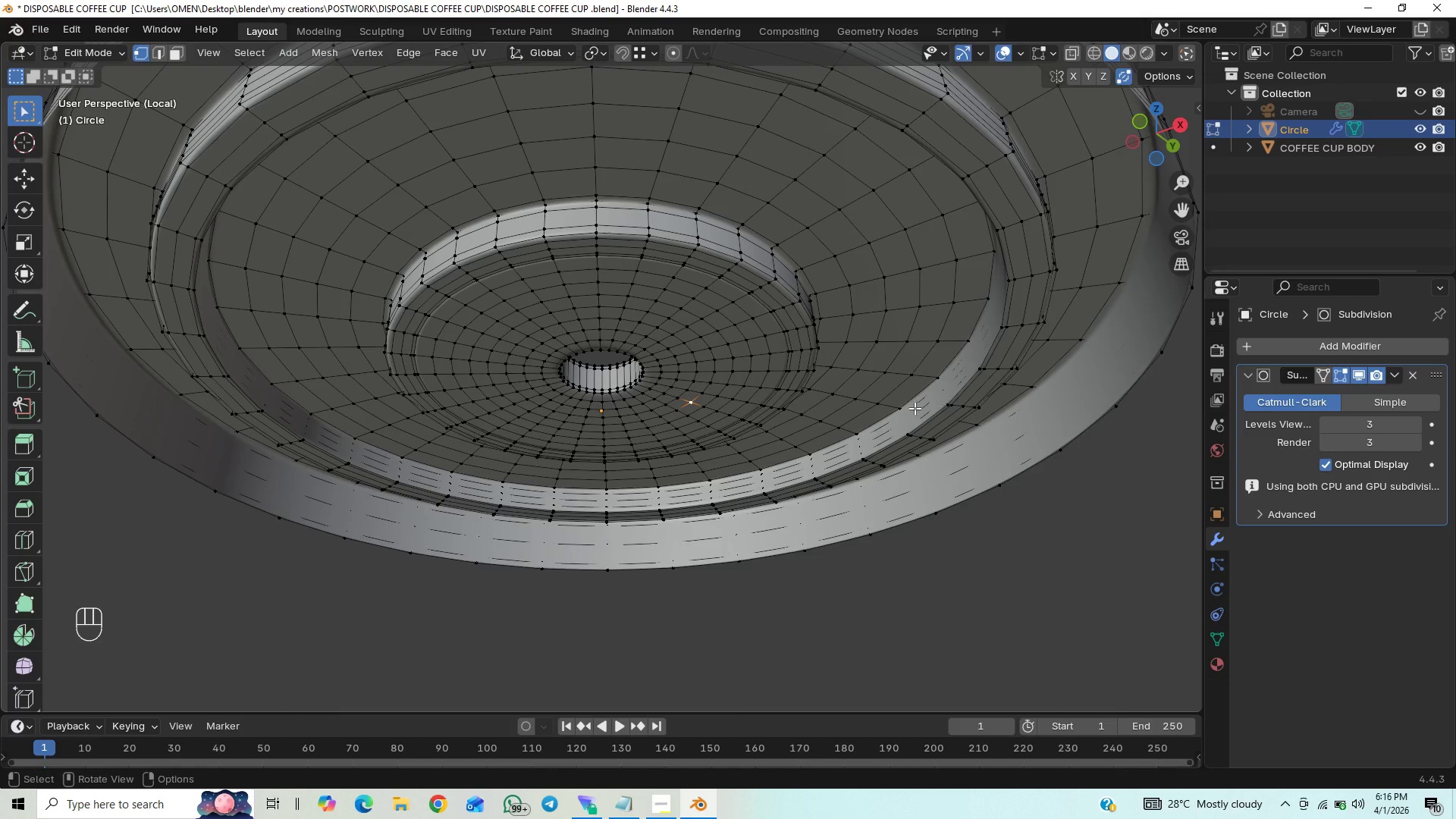 
key(Control+Z)
 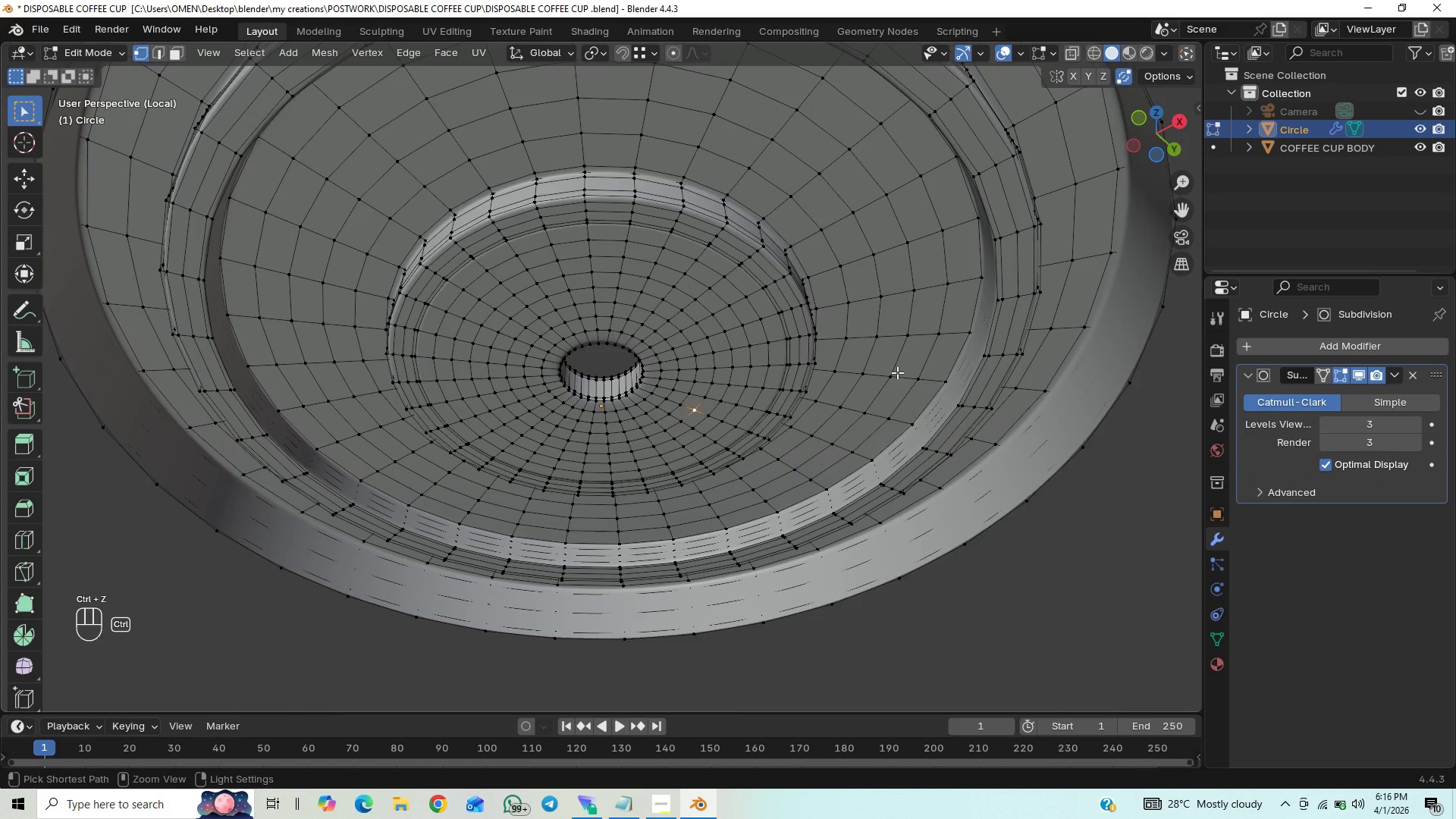 
key(Control+Z)
 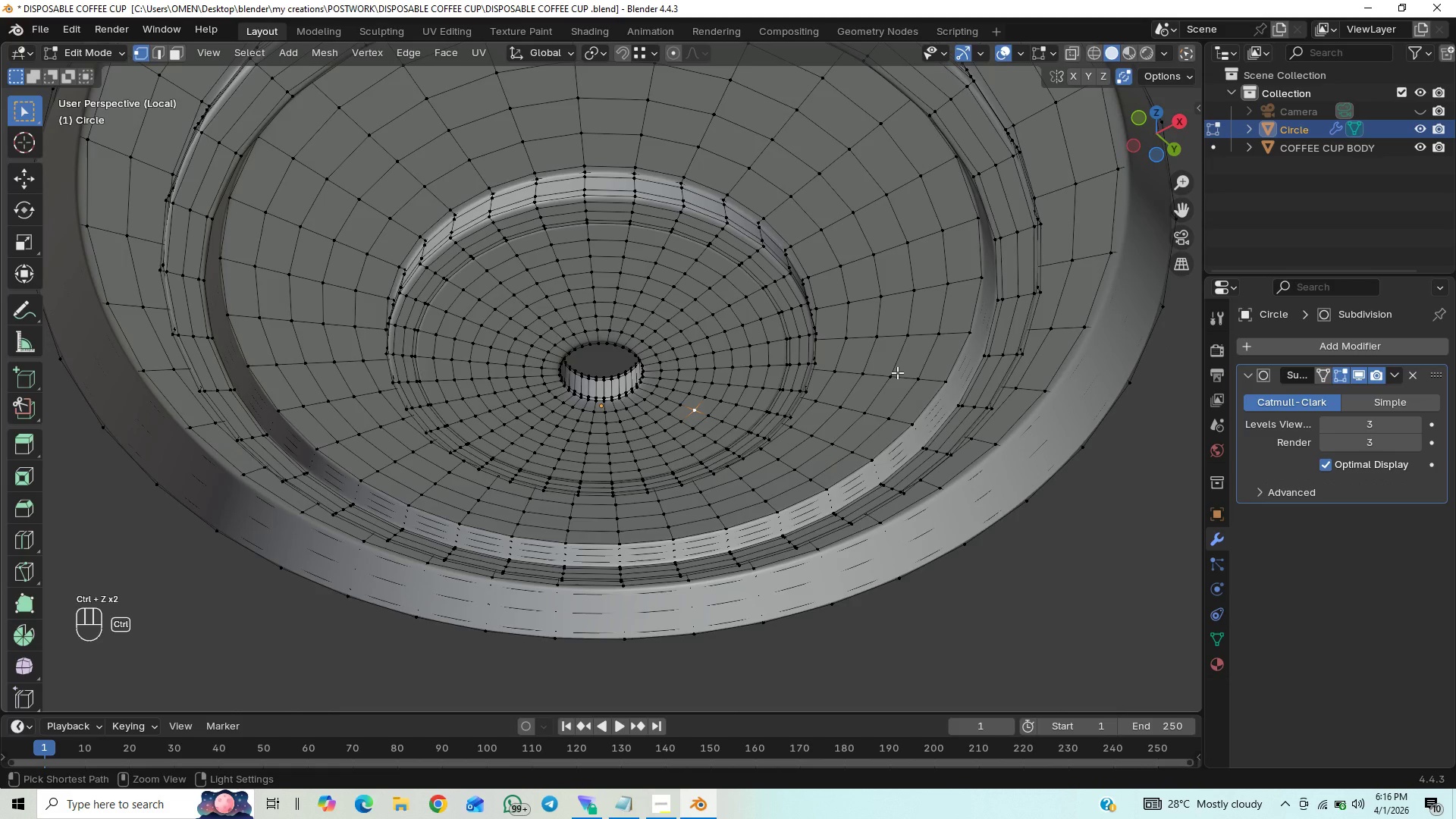 
key(Control+Z)
 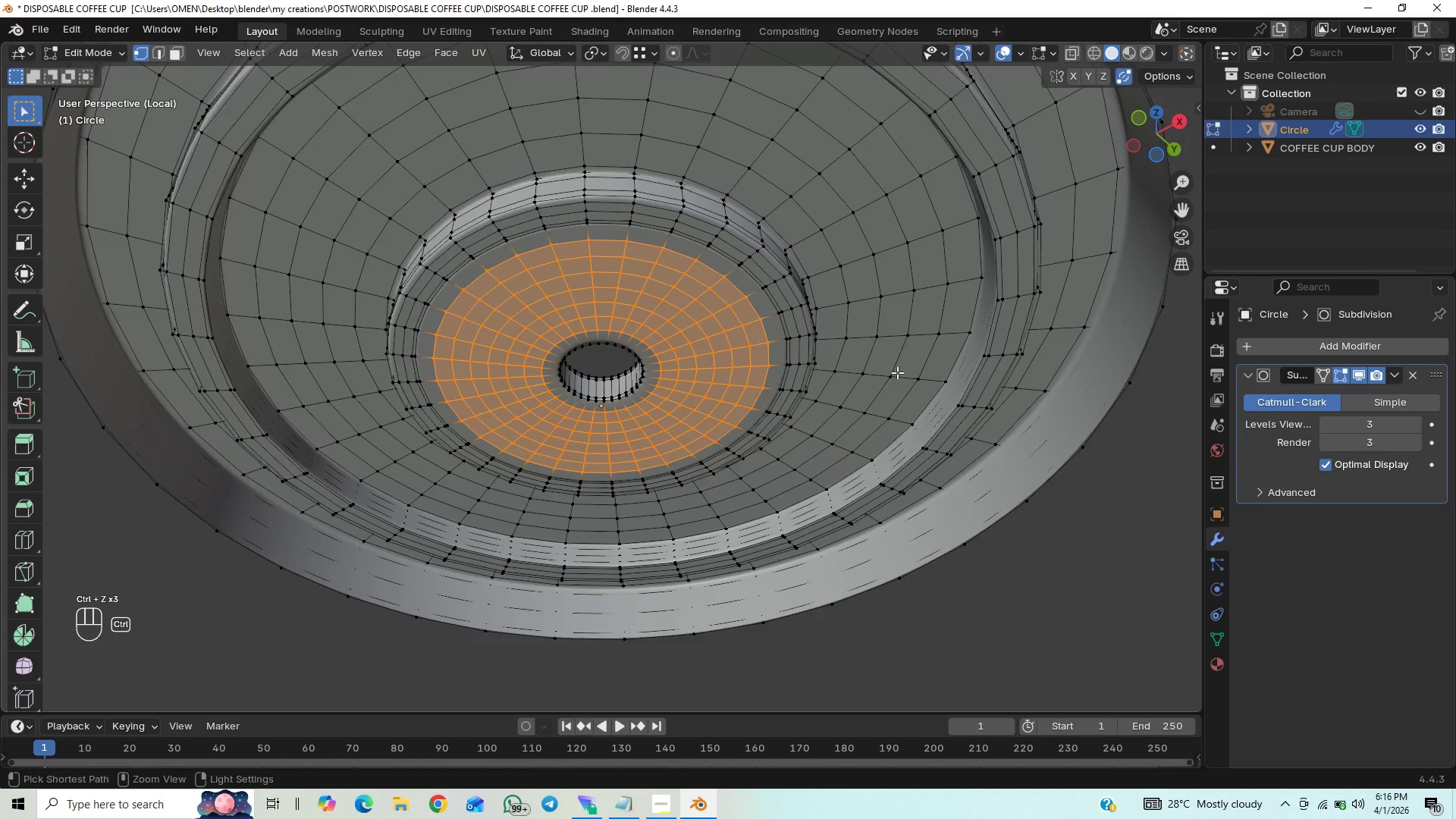 
key(Control+Z)
 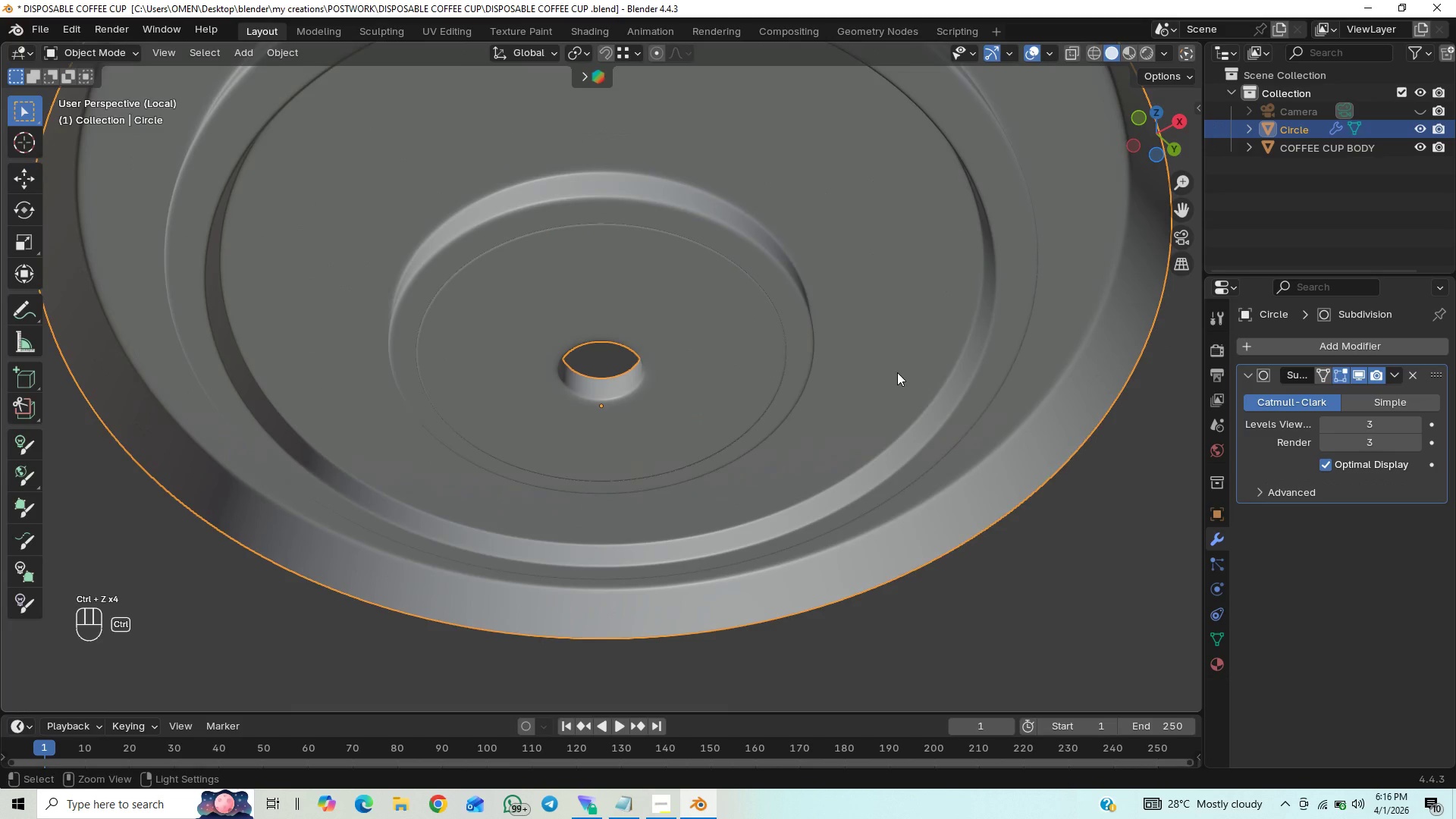 
key(Control+Z)
 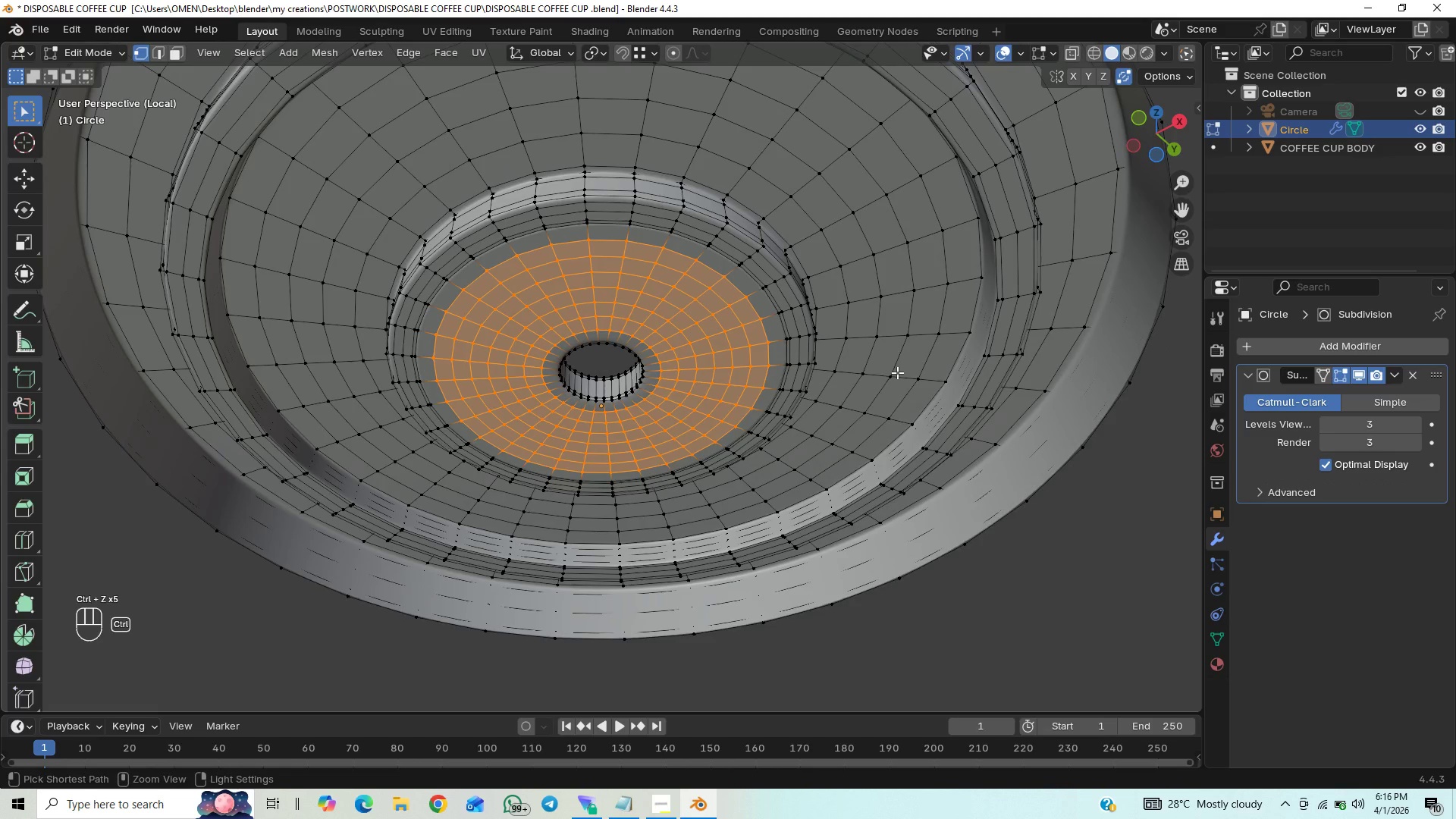 
key(Control+Z)
 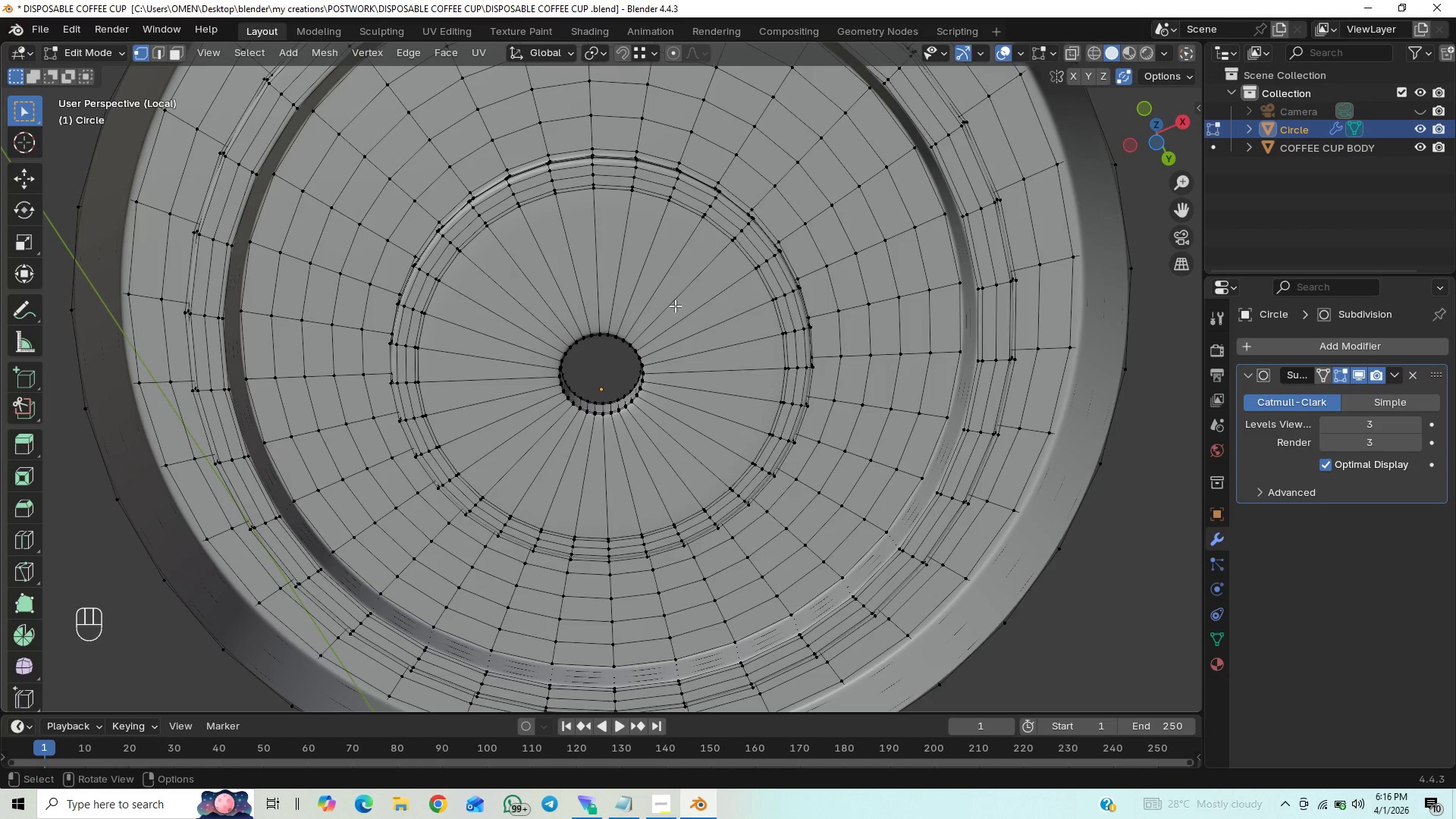 
wait(9.12)
 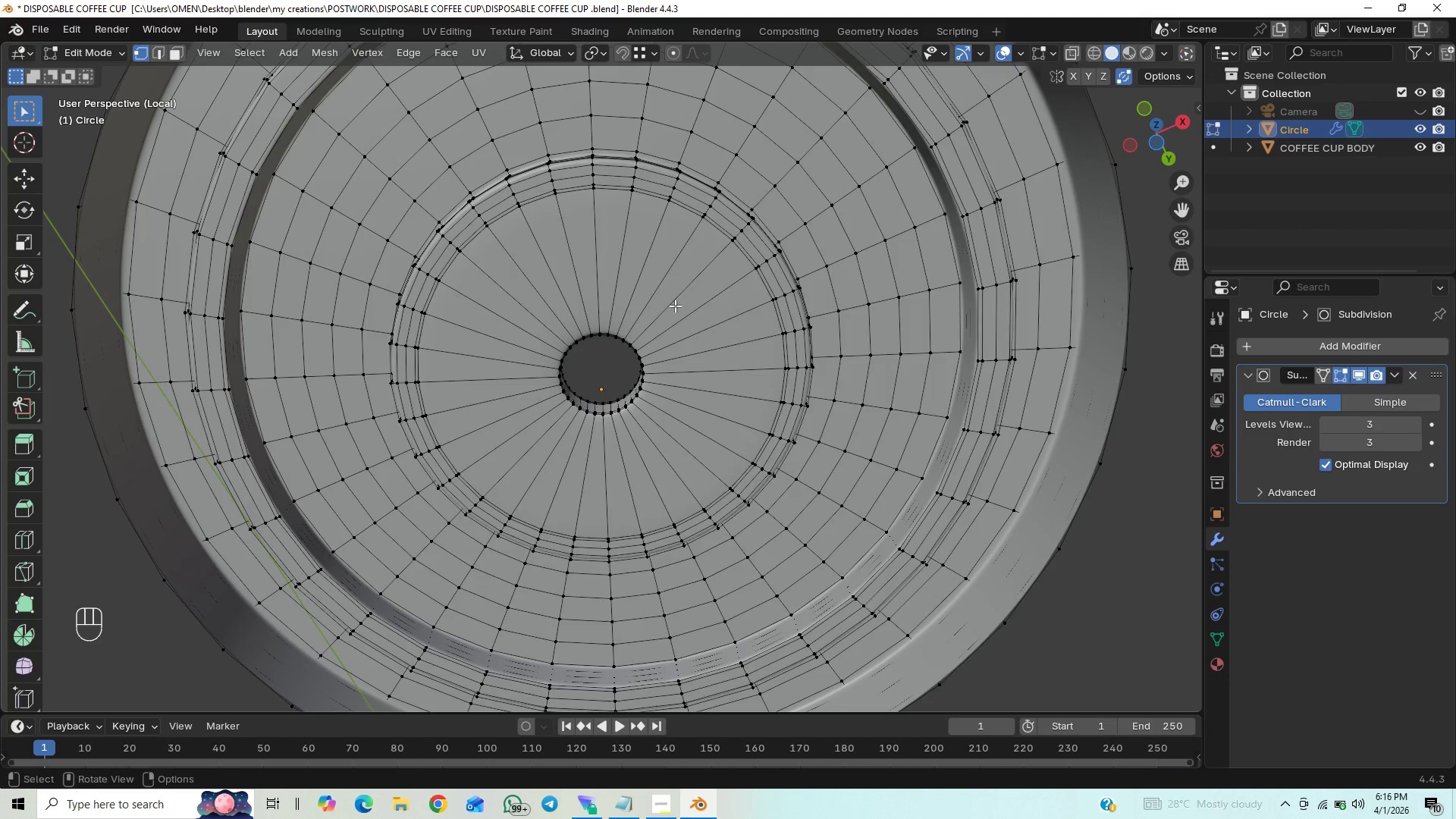 
key(Tab)
 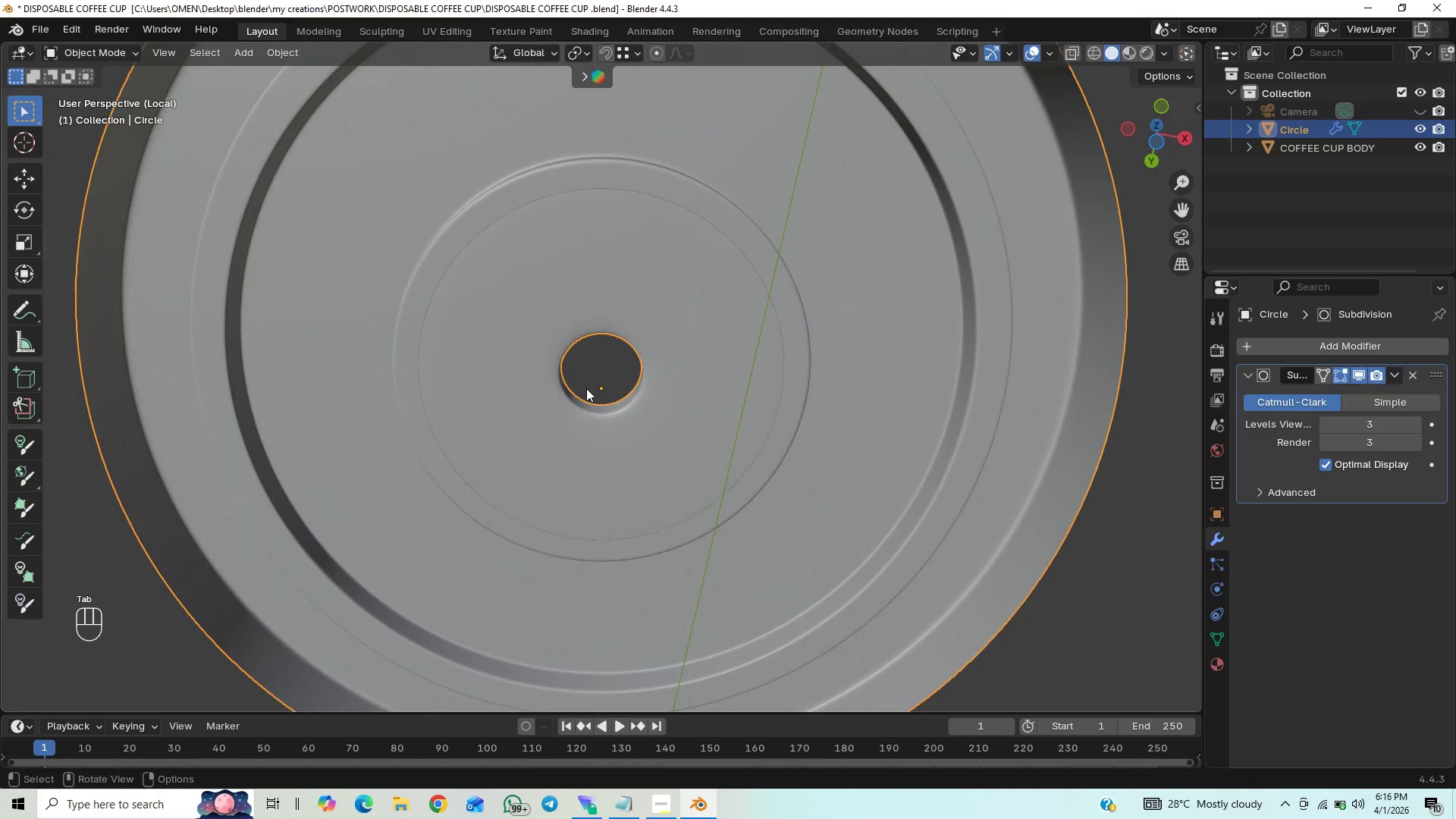 
key(Tab)
 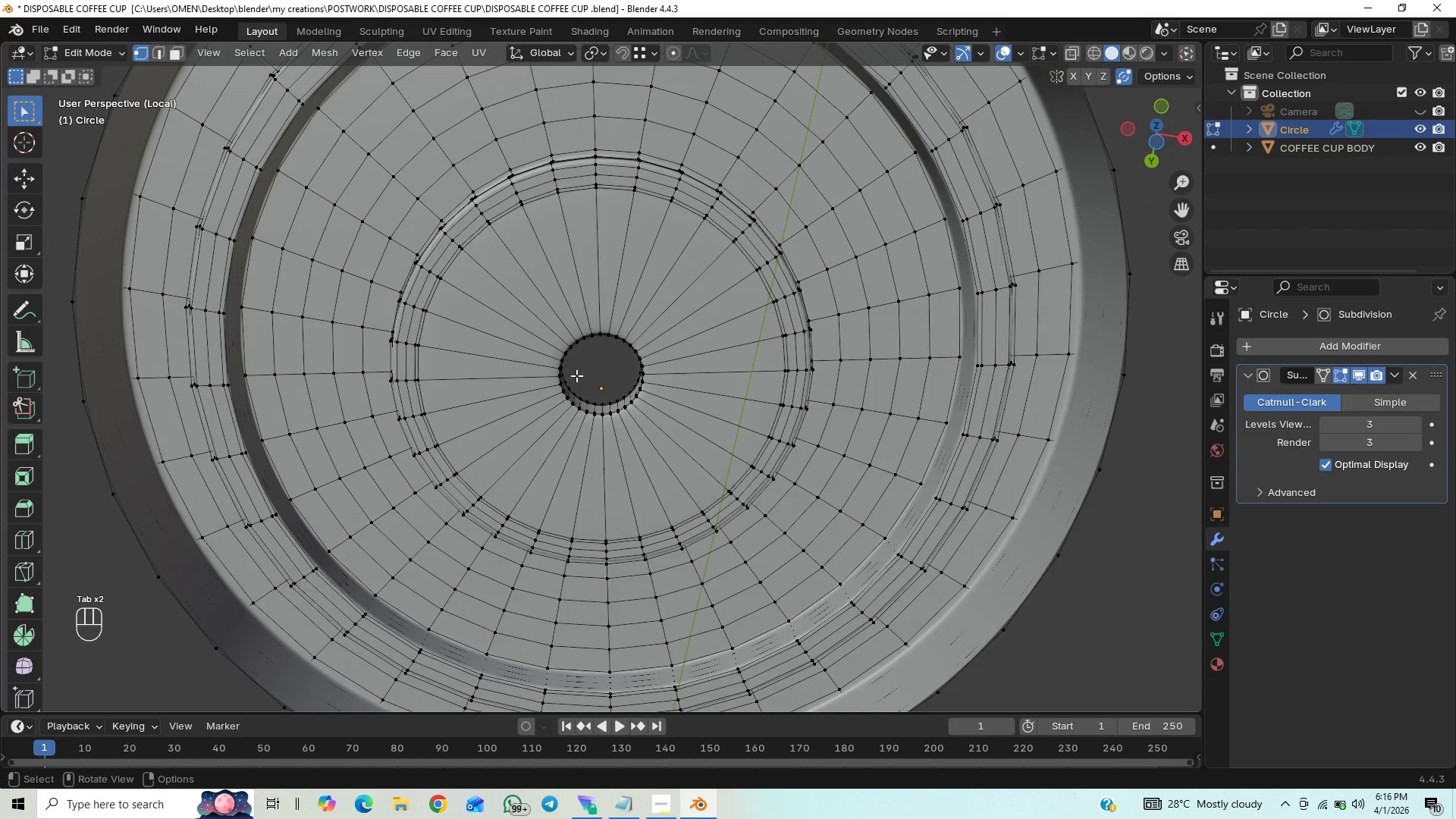 
key(Tab)
 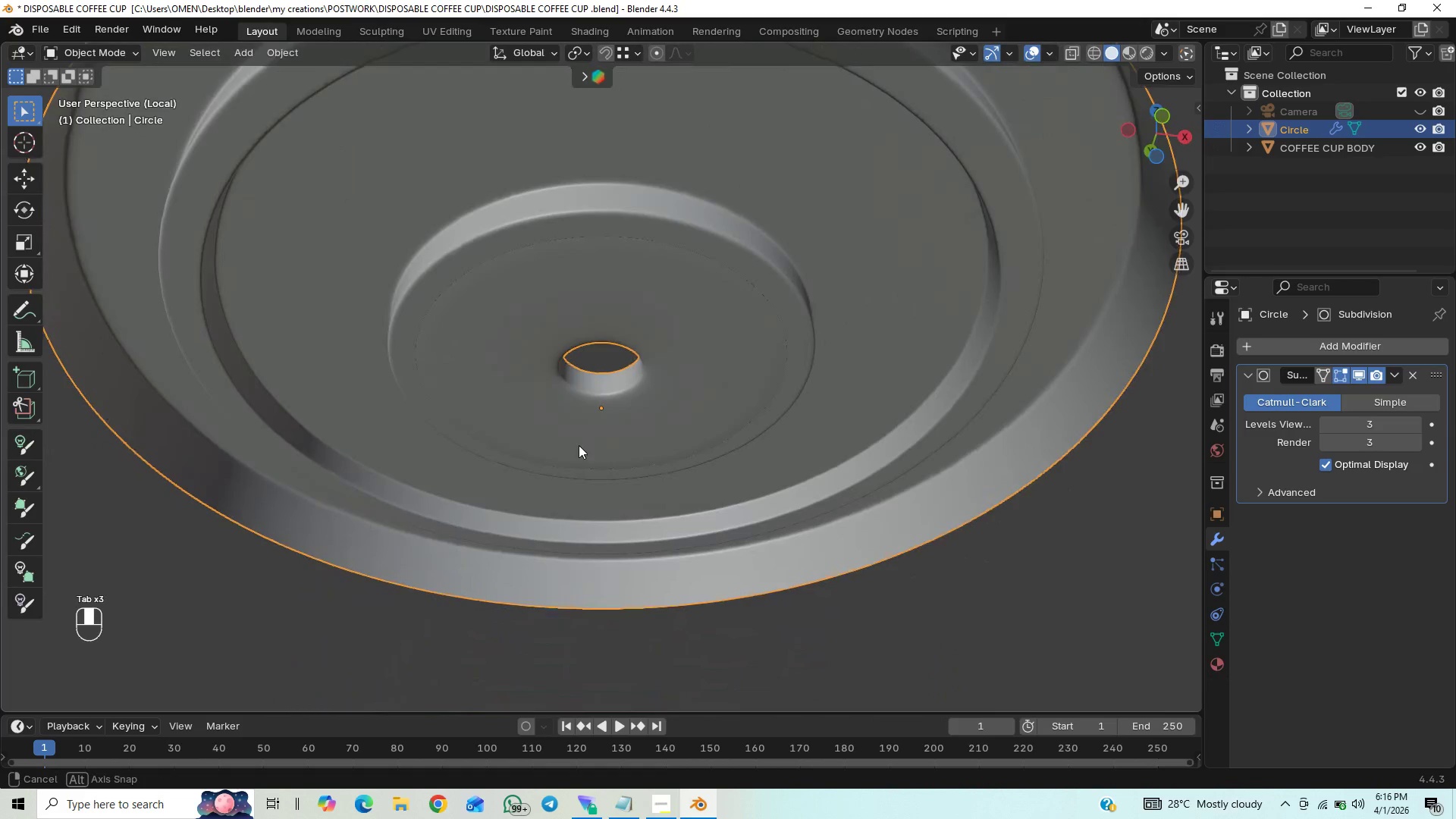 
key(Tab)
 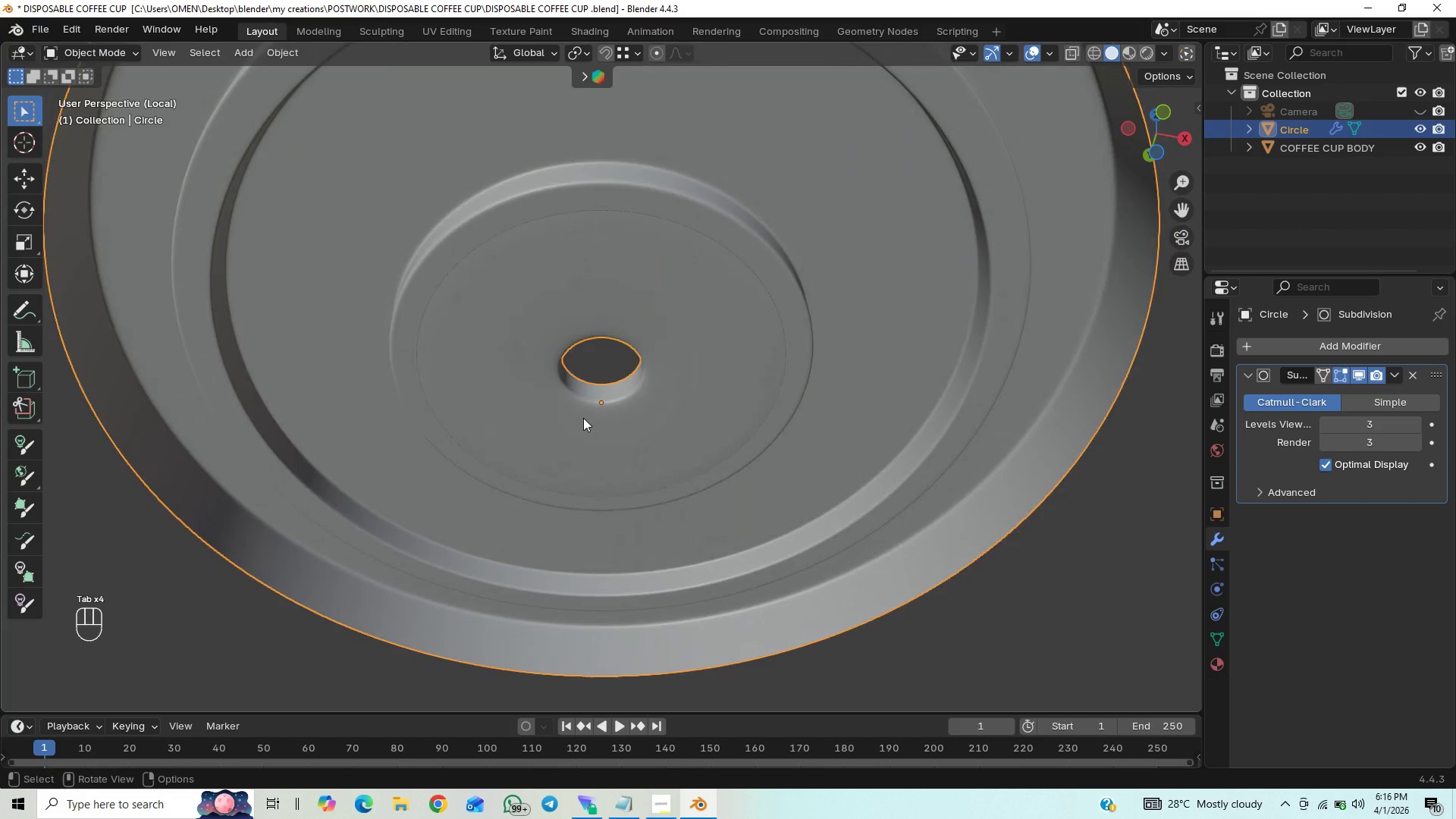 
key(Tab)
 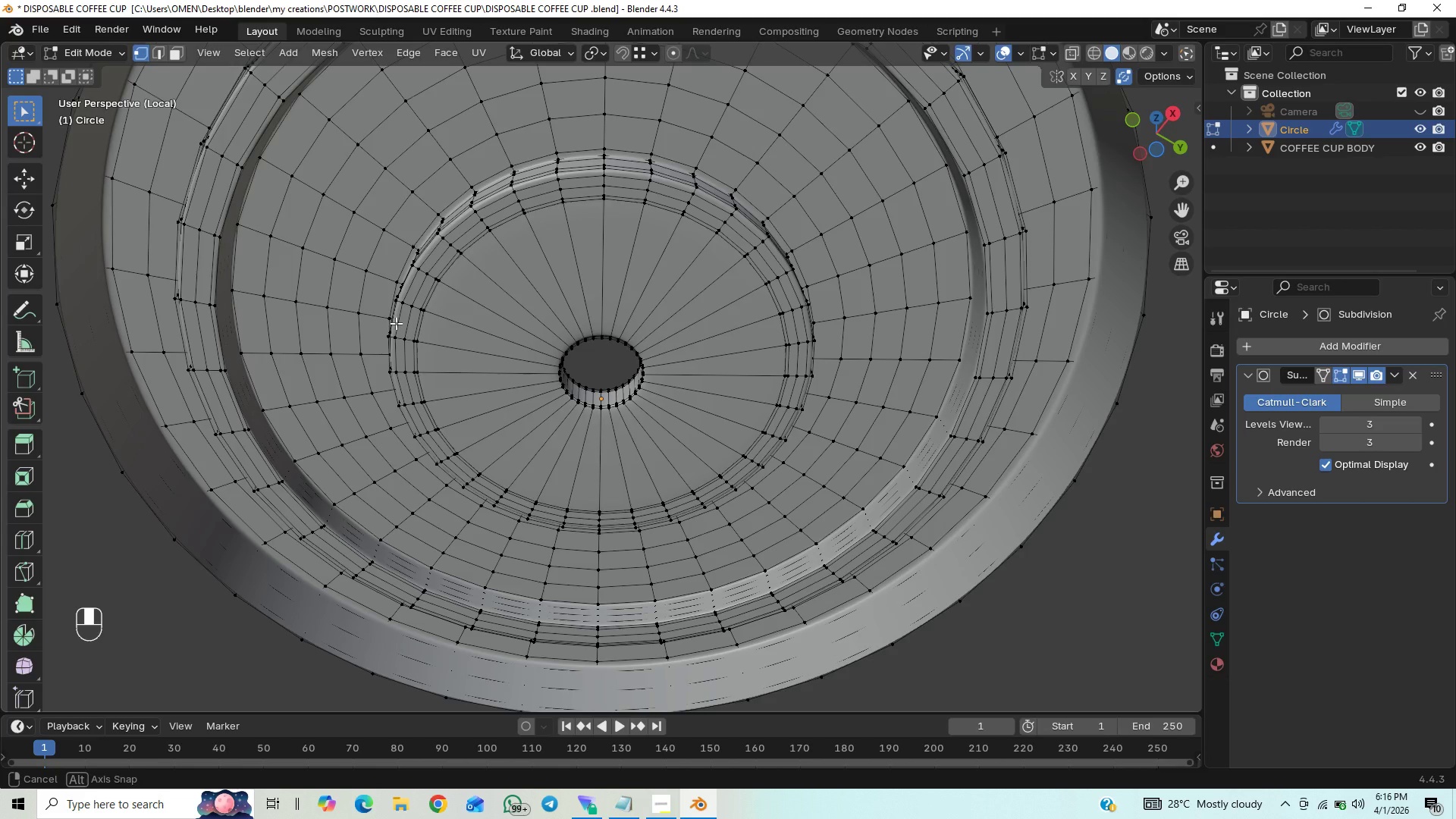 
wait(14.38)
 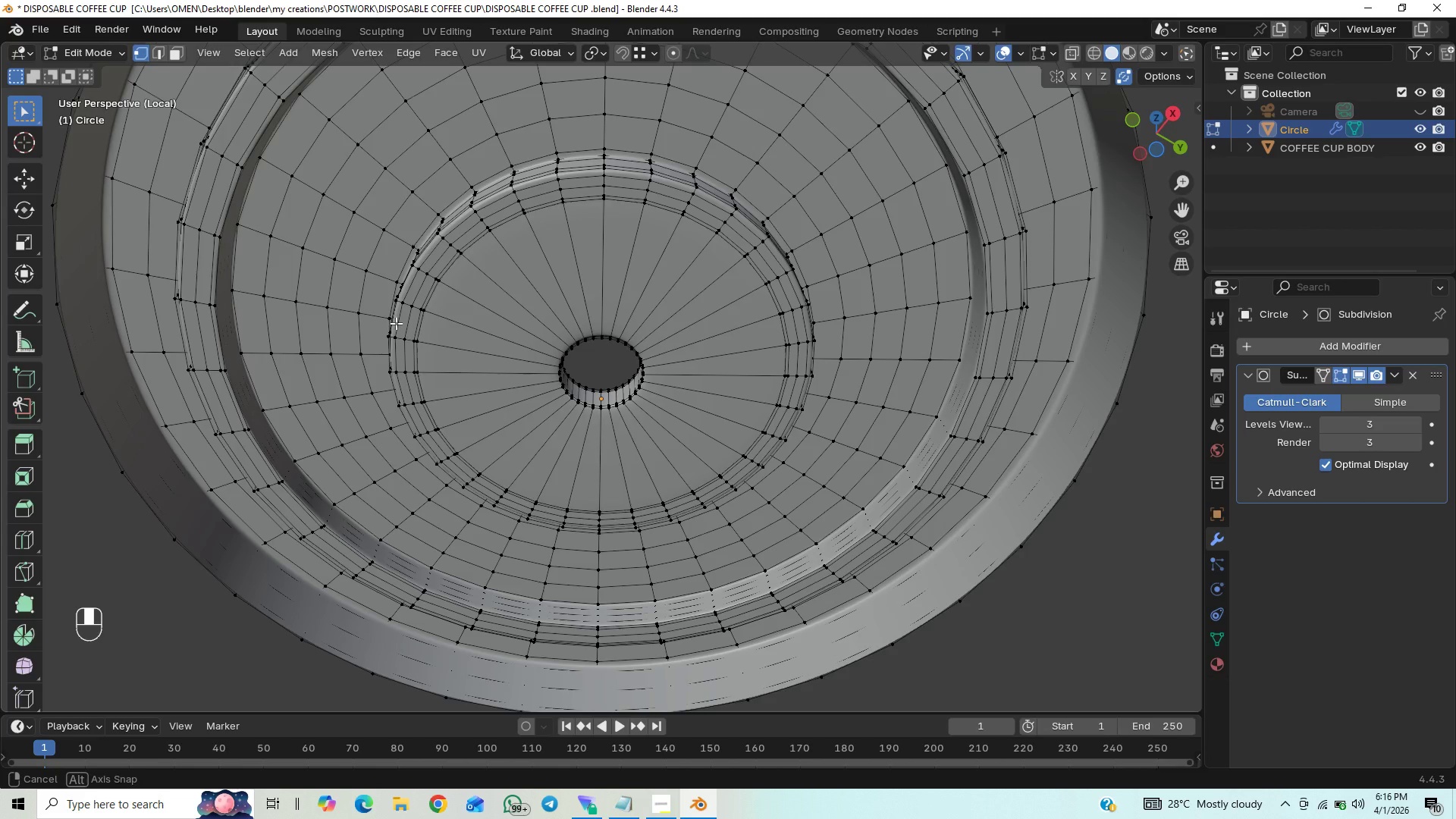 
key(Tab)
 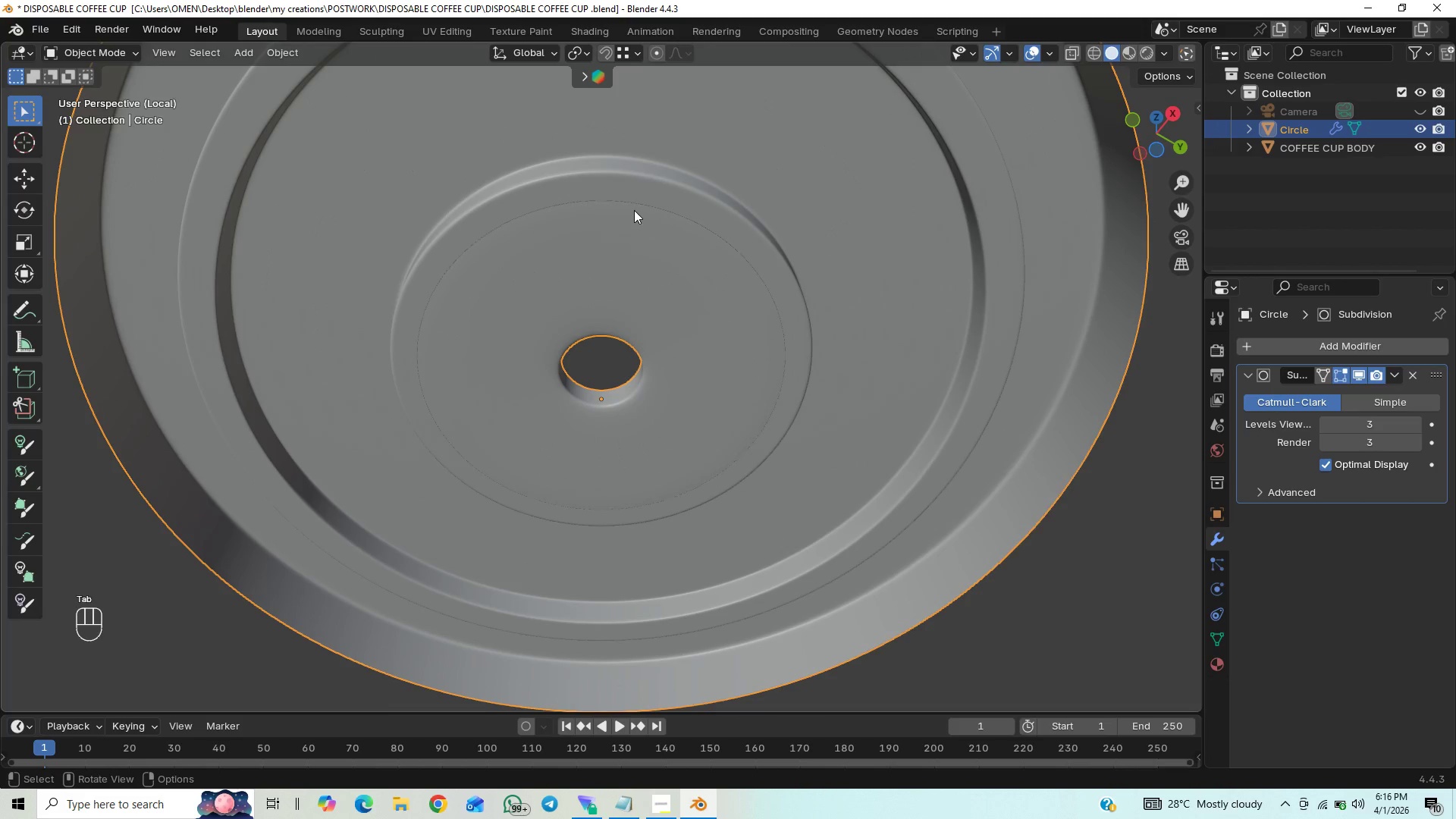 
key(Tab)
 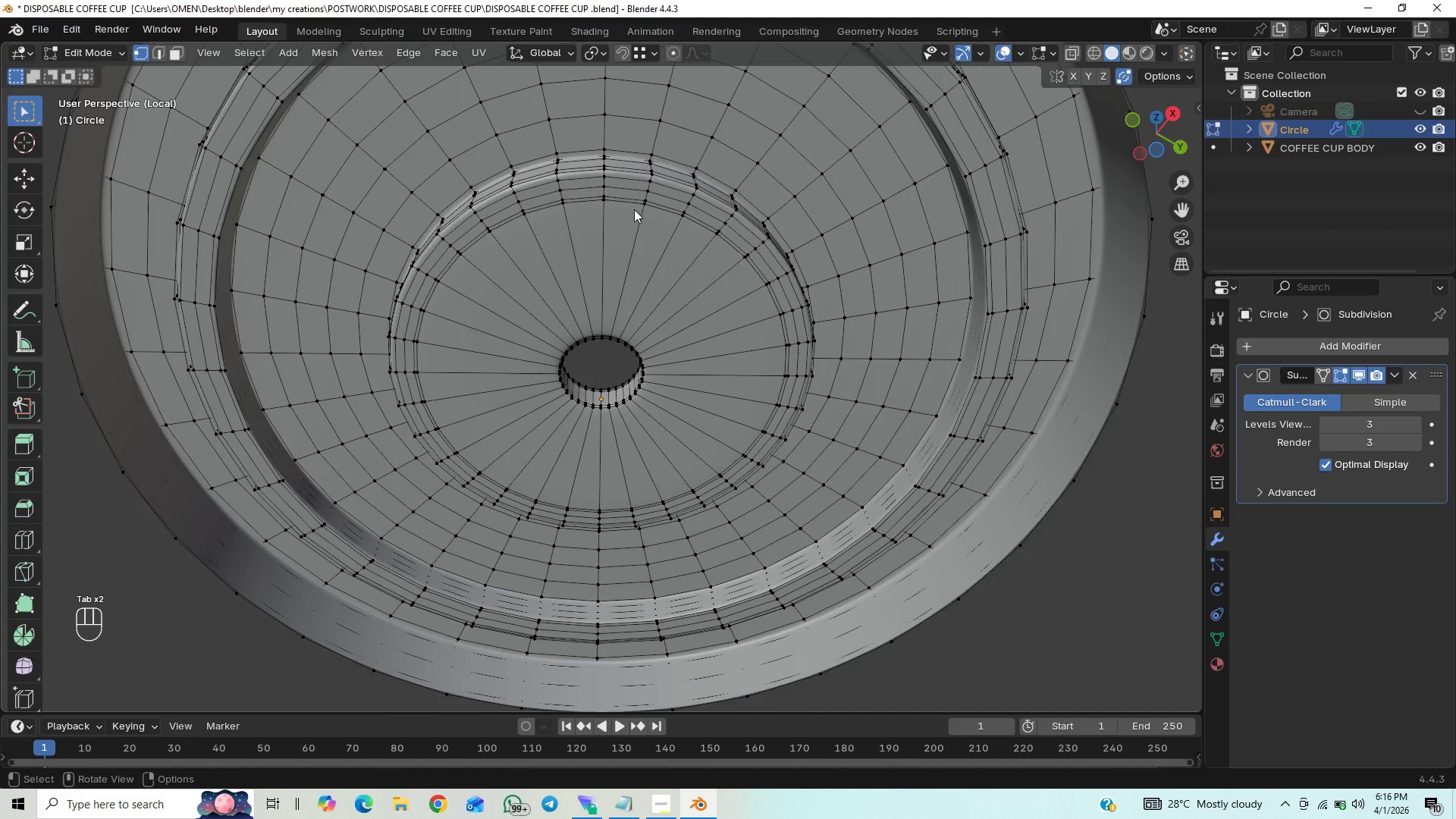 
key(Tab)
 